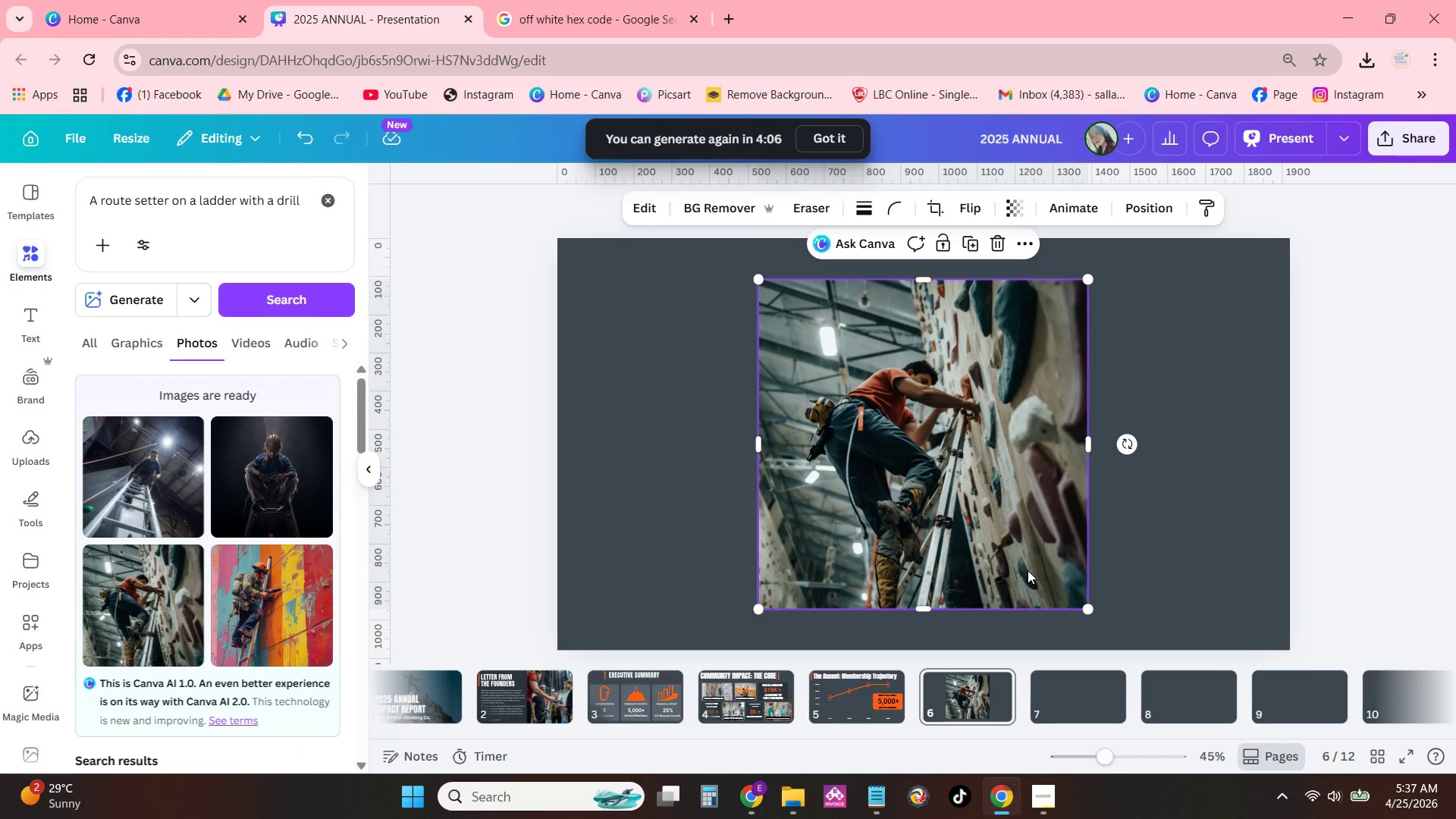 
wait(7.88)
 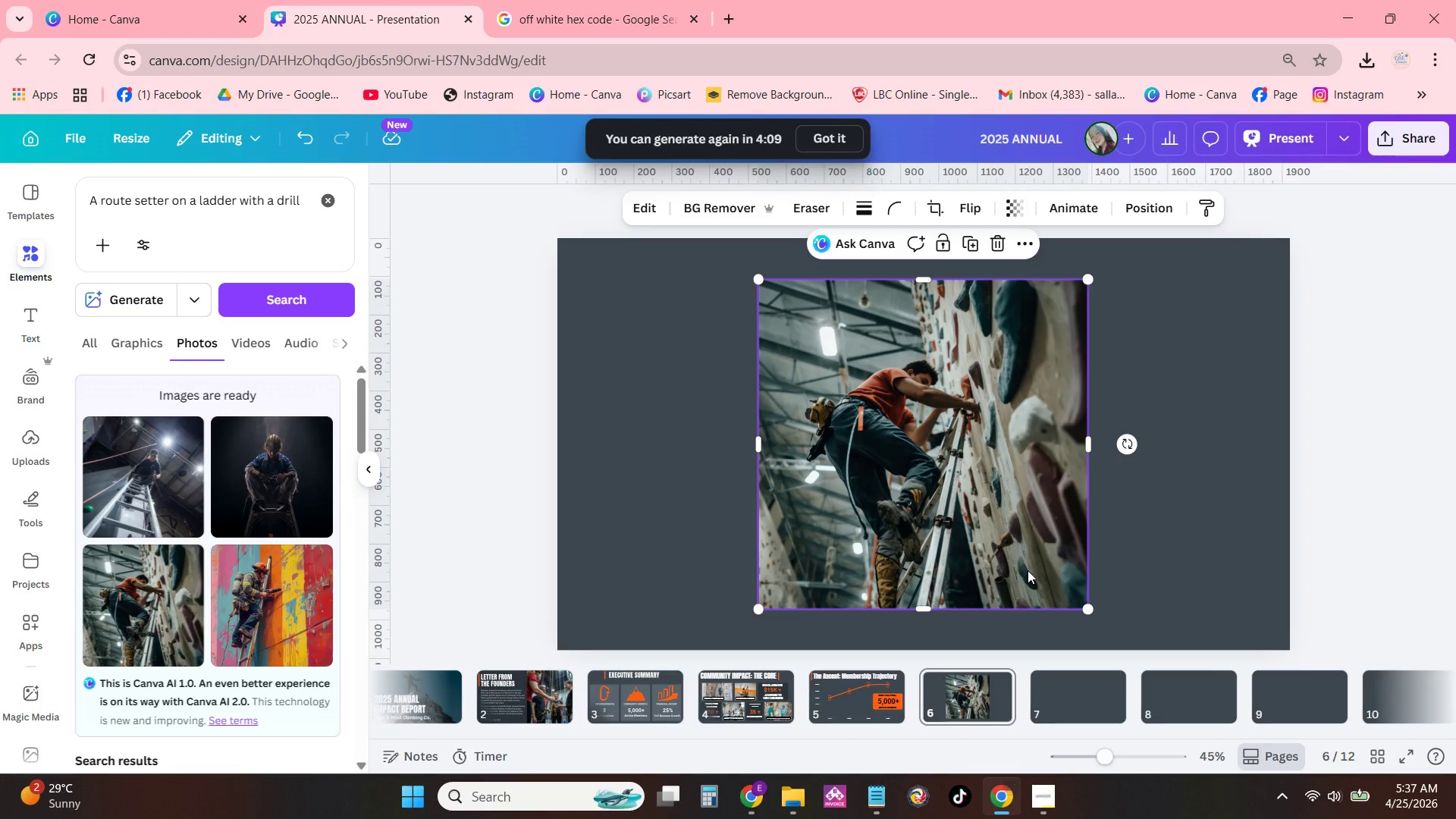 
left_click_drag(start_coordinate=[1015, 519], to_coordinate=[820, 322])
 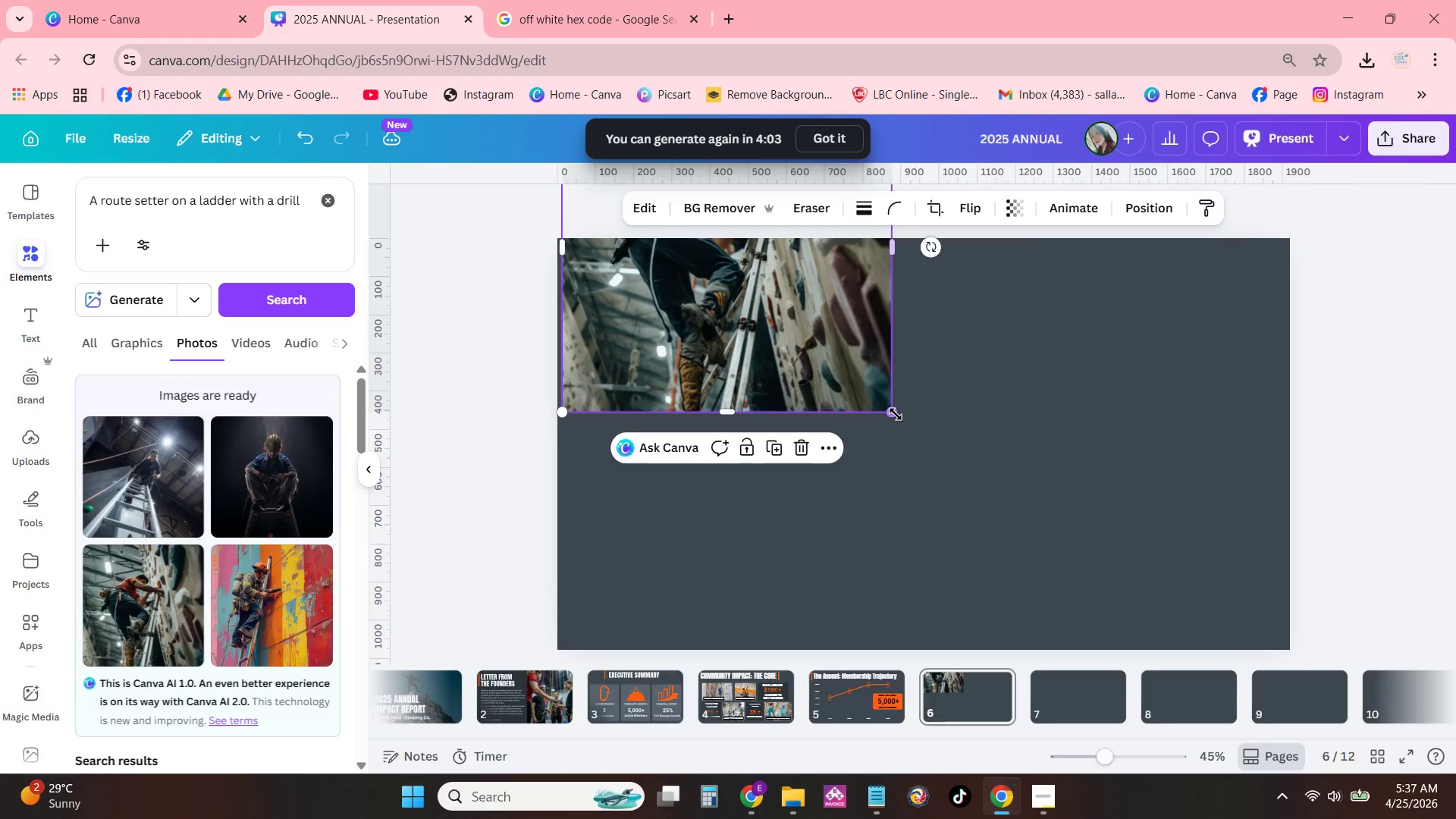 
left_click_drag(start_coordinate=[894, 416], to_coordinate=[1384, 729])
 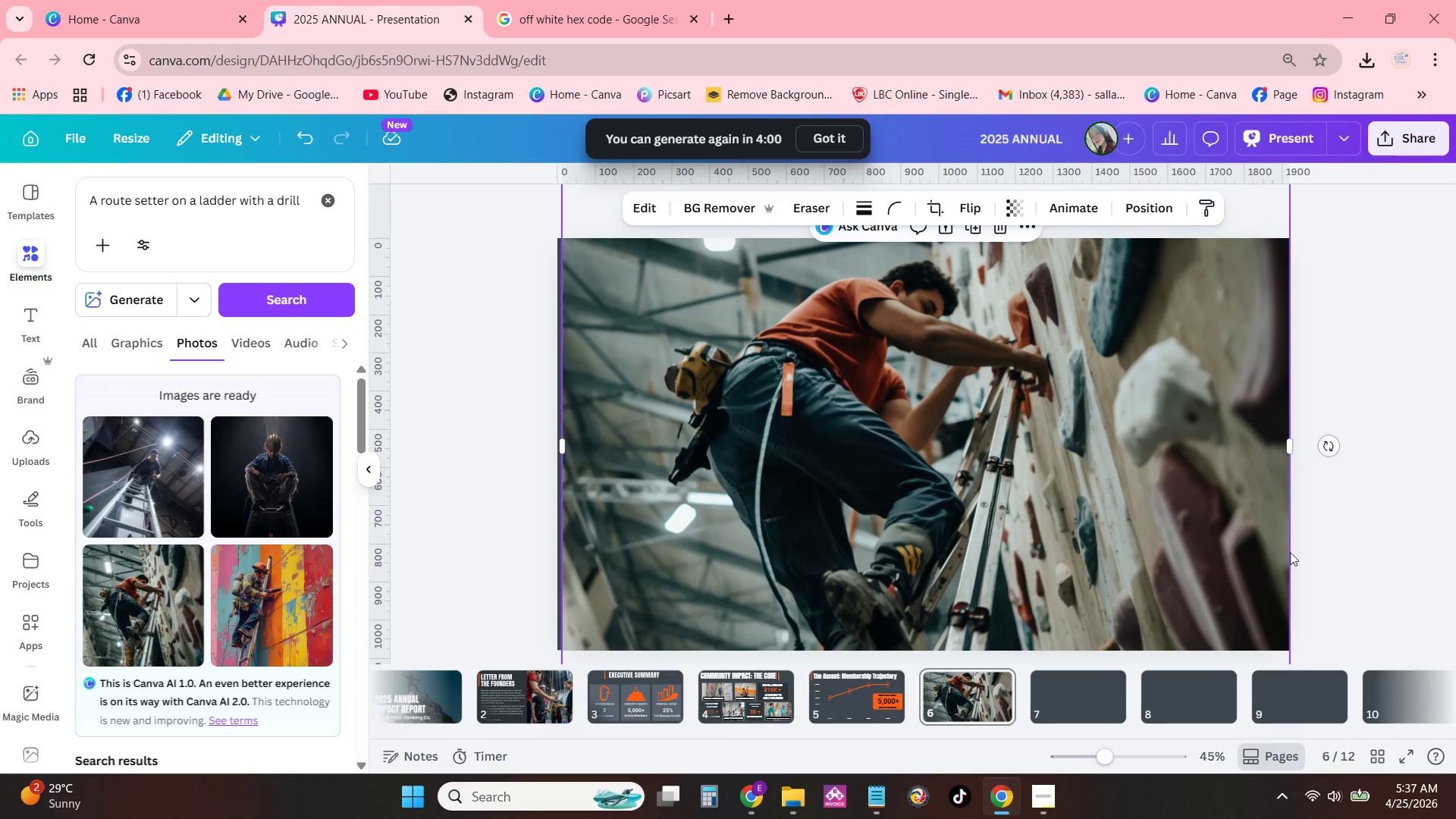 
left_click_drag(start_coordinate=[1269, 534], to_coordinate=[1259, 533])
 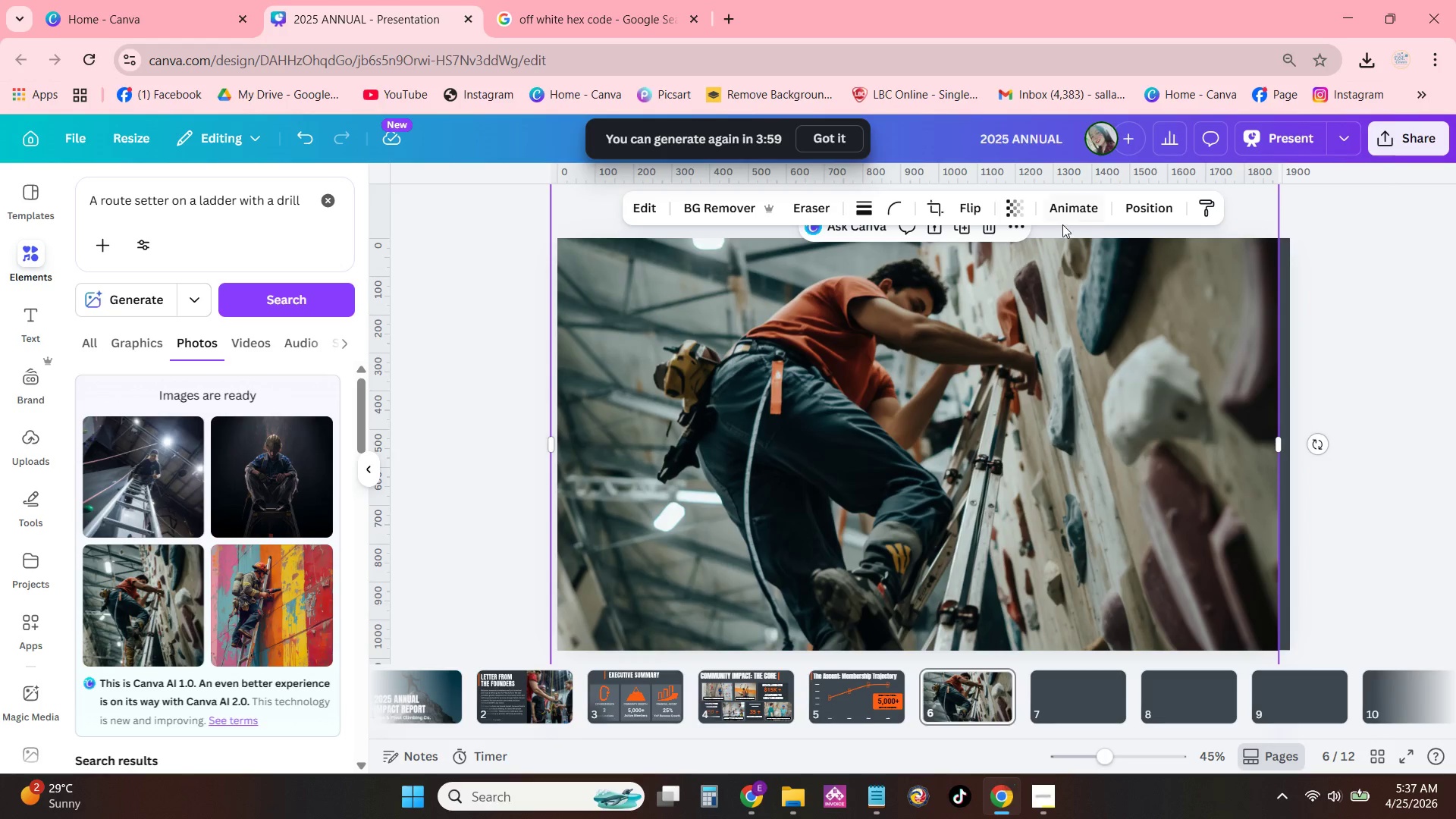 
left_click([1018, 218])
 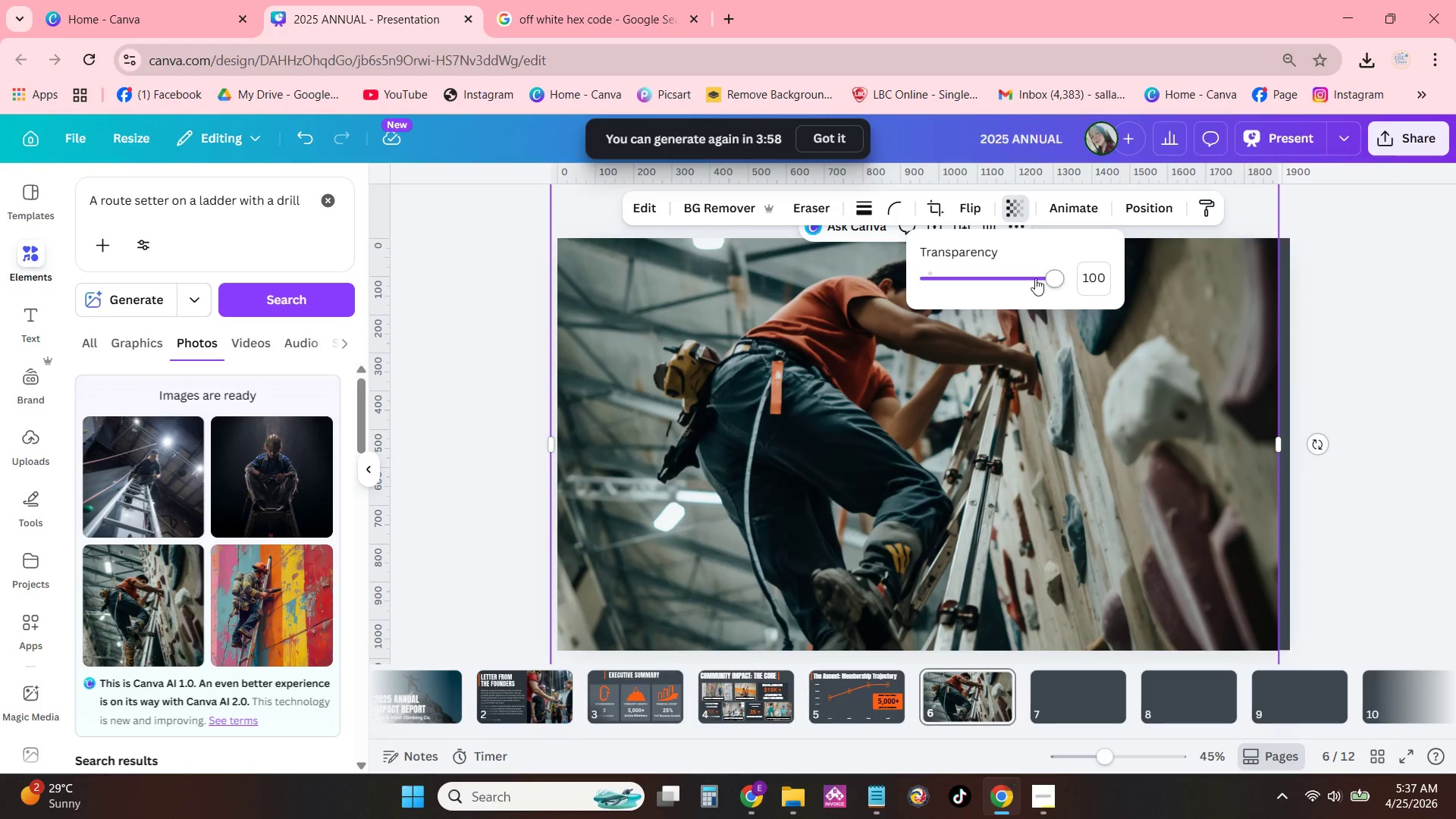 
left_click_drag(start_coordinate=[1048, 278], to_coordinate=[972, 288])
 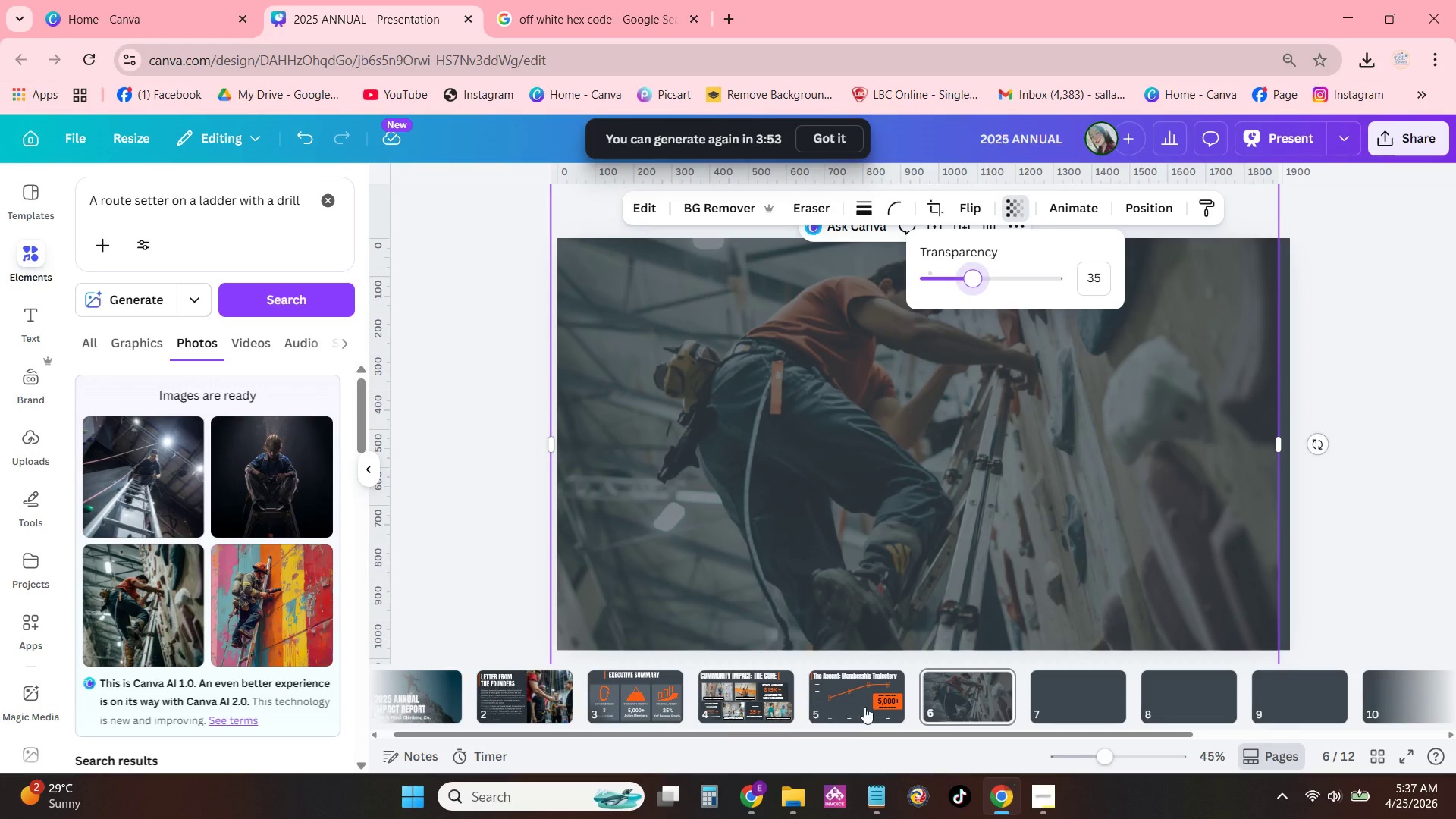 
left_click([866, 704])
 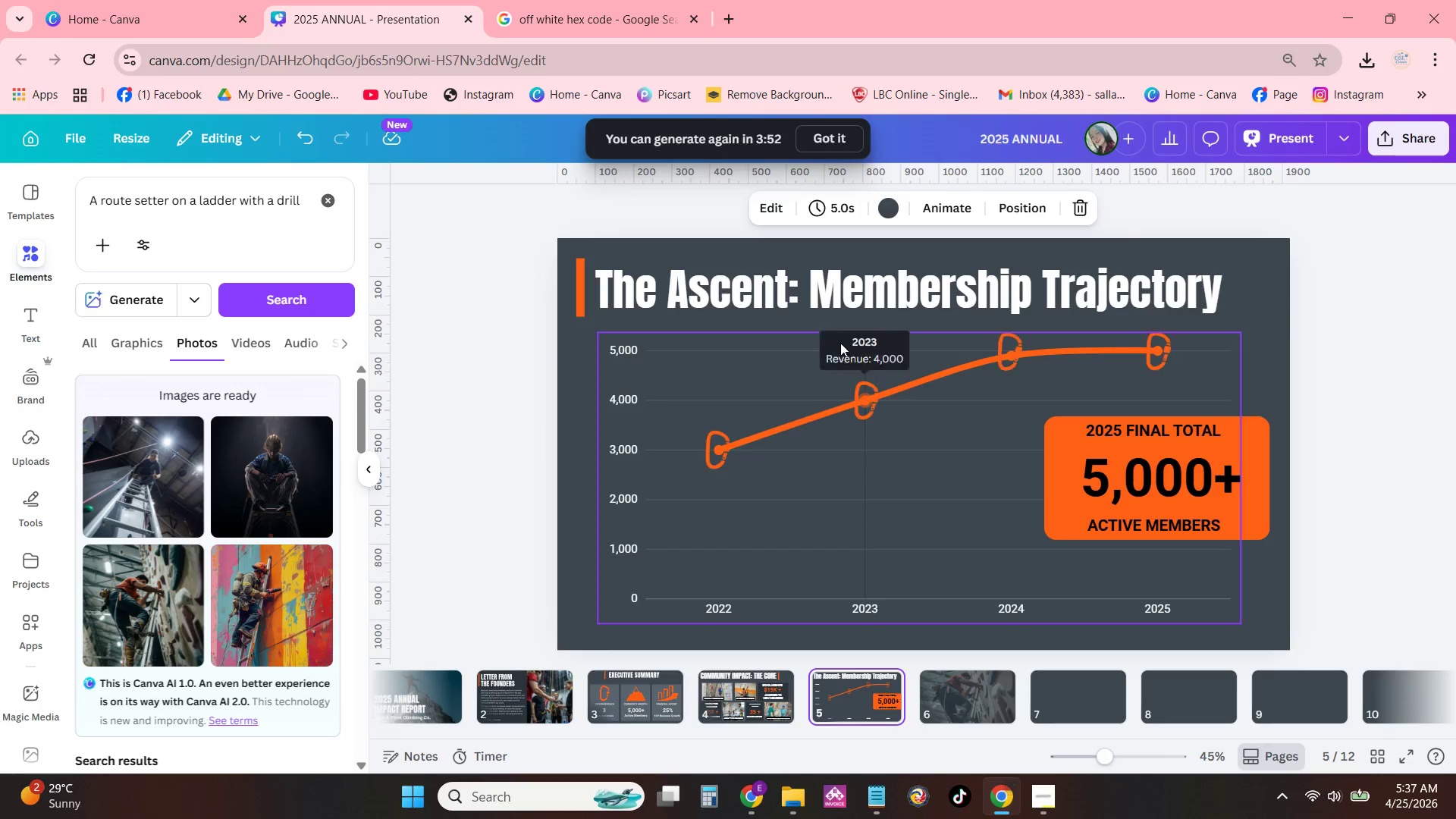 
left_click([839, 295])
 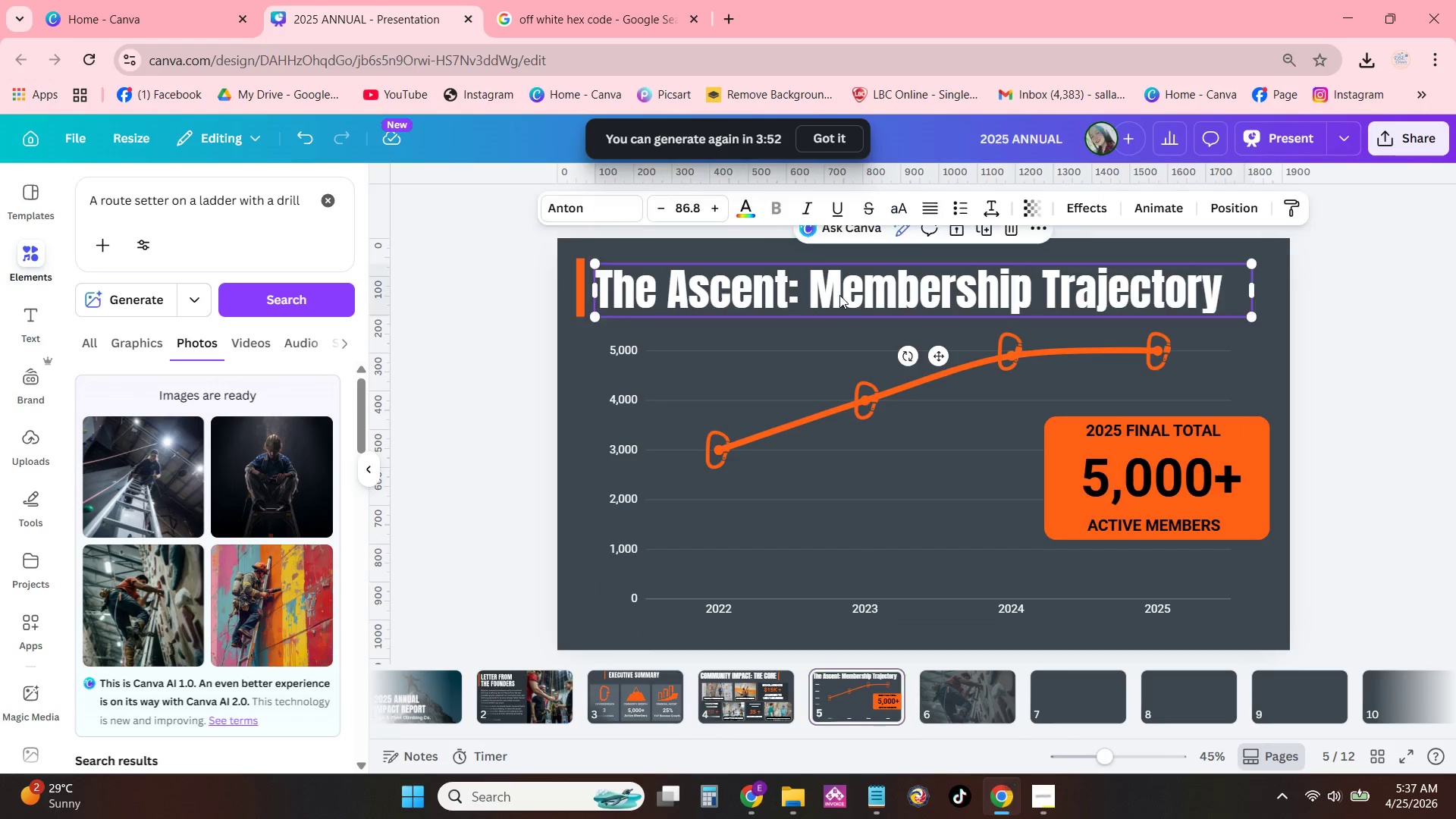 
key(Control+C)
 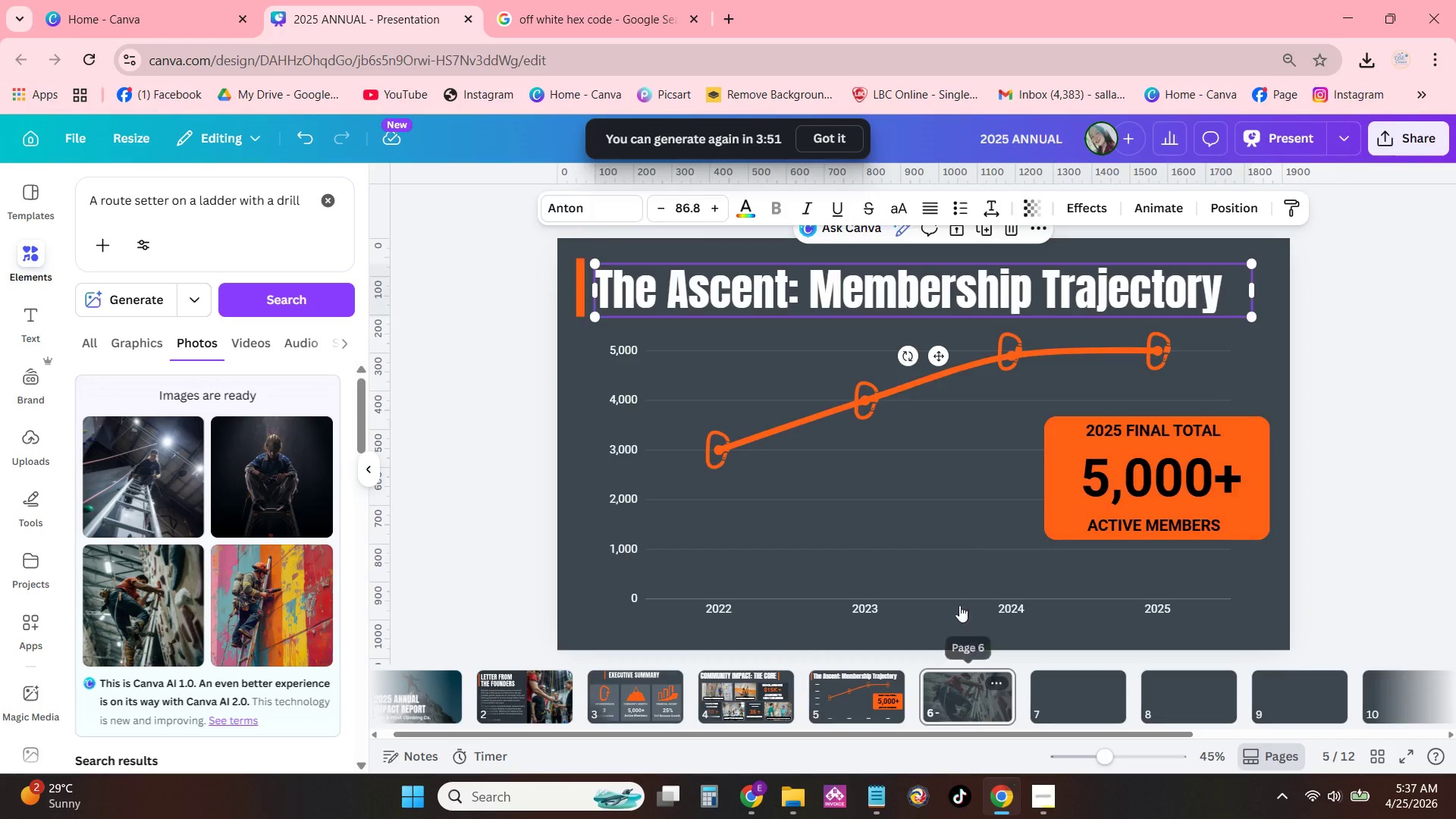 
double_click([905, 441])
 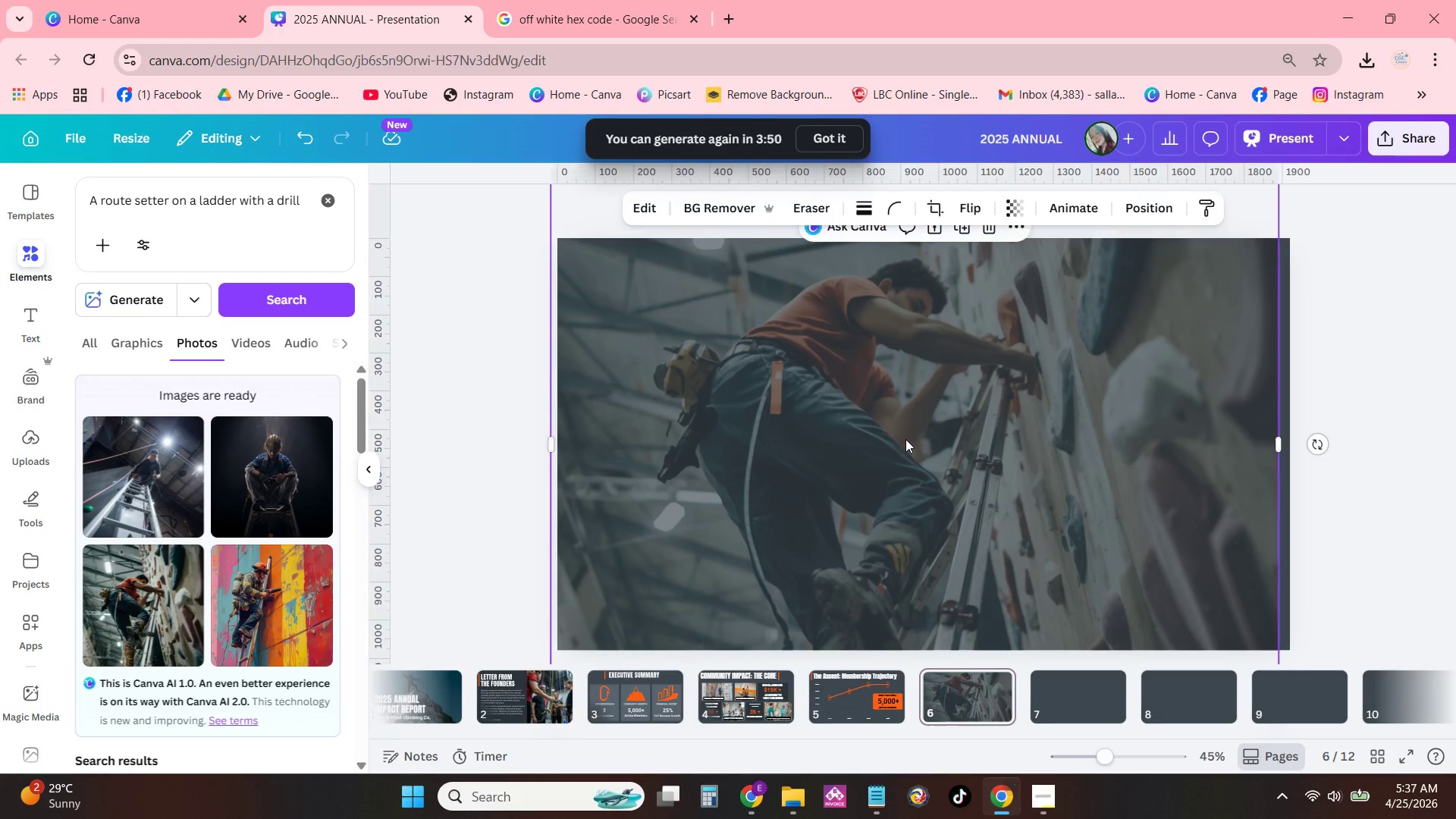 
key(Control+ControlLeft)
 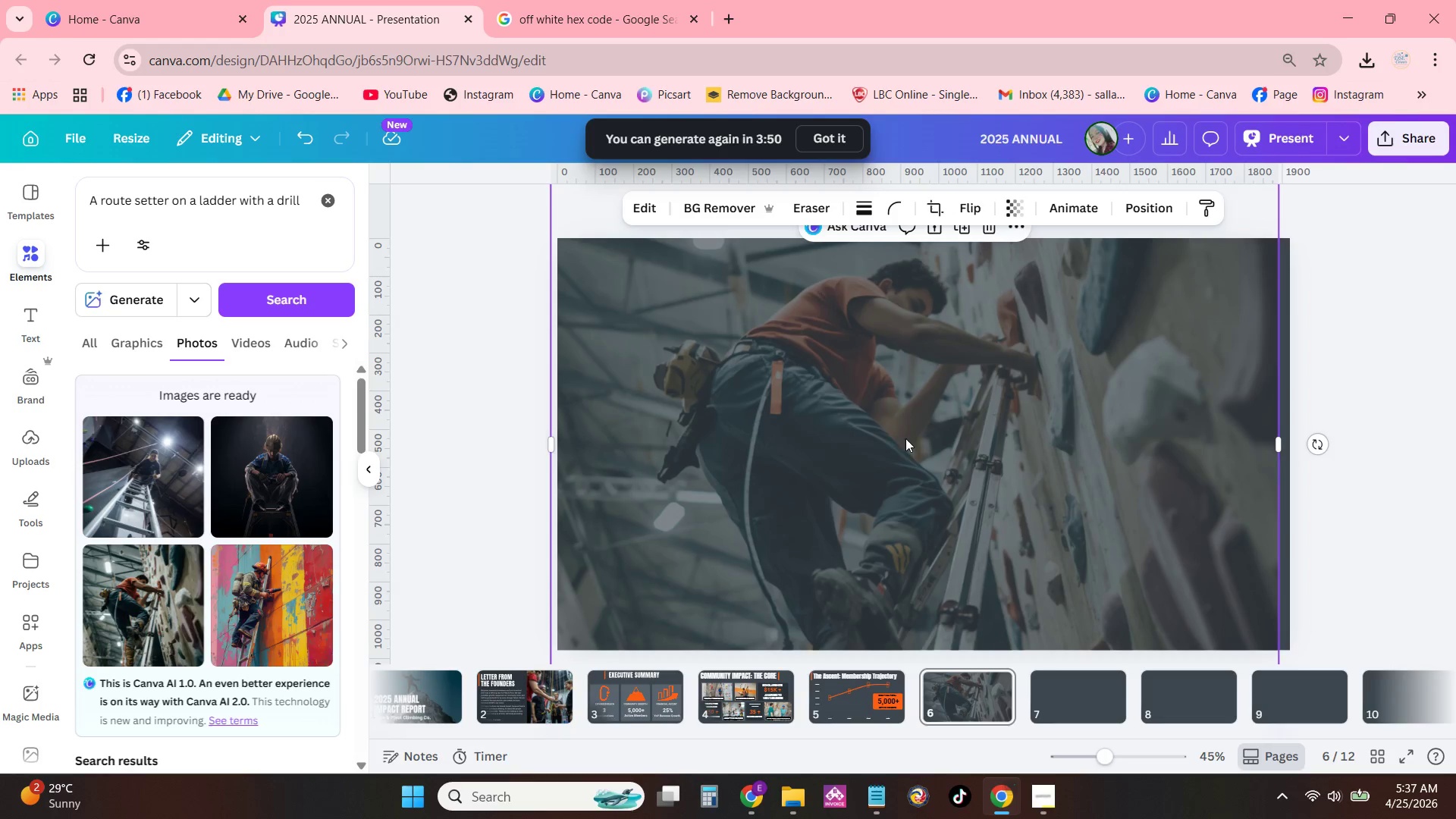 
key(Control+V)
 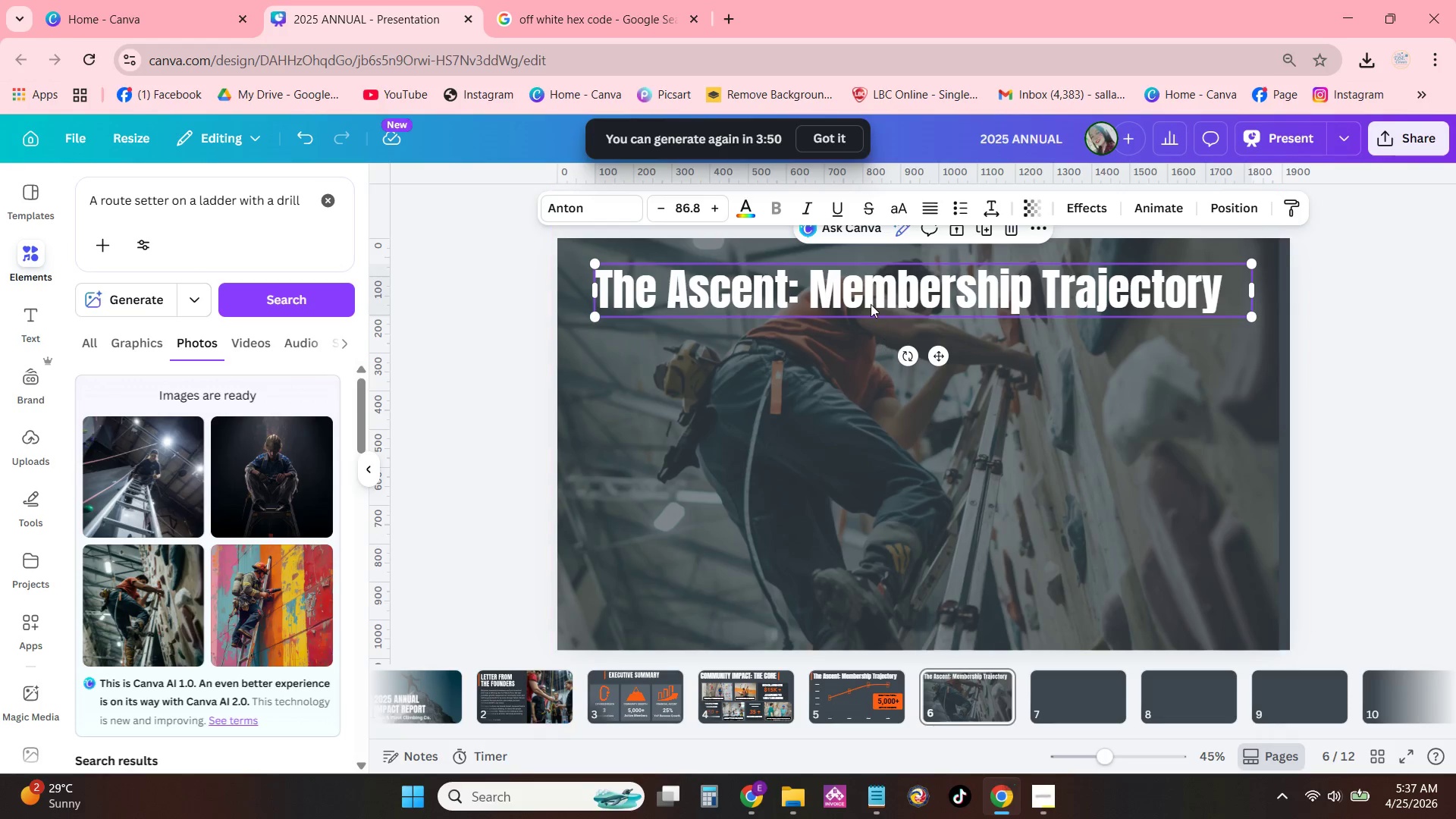 
double_click([871, 304])
 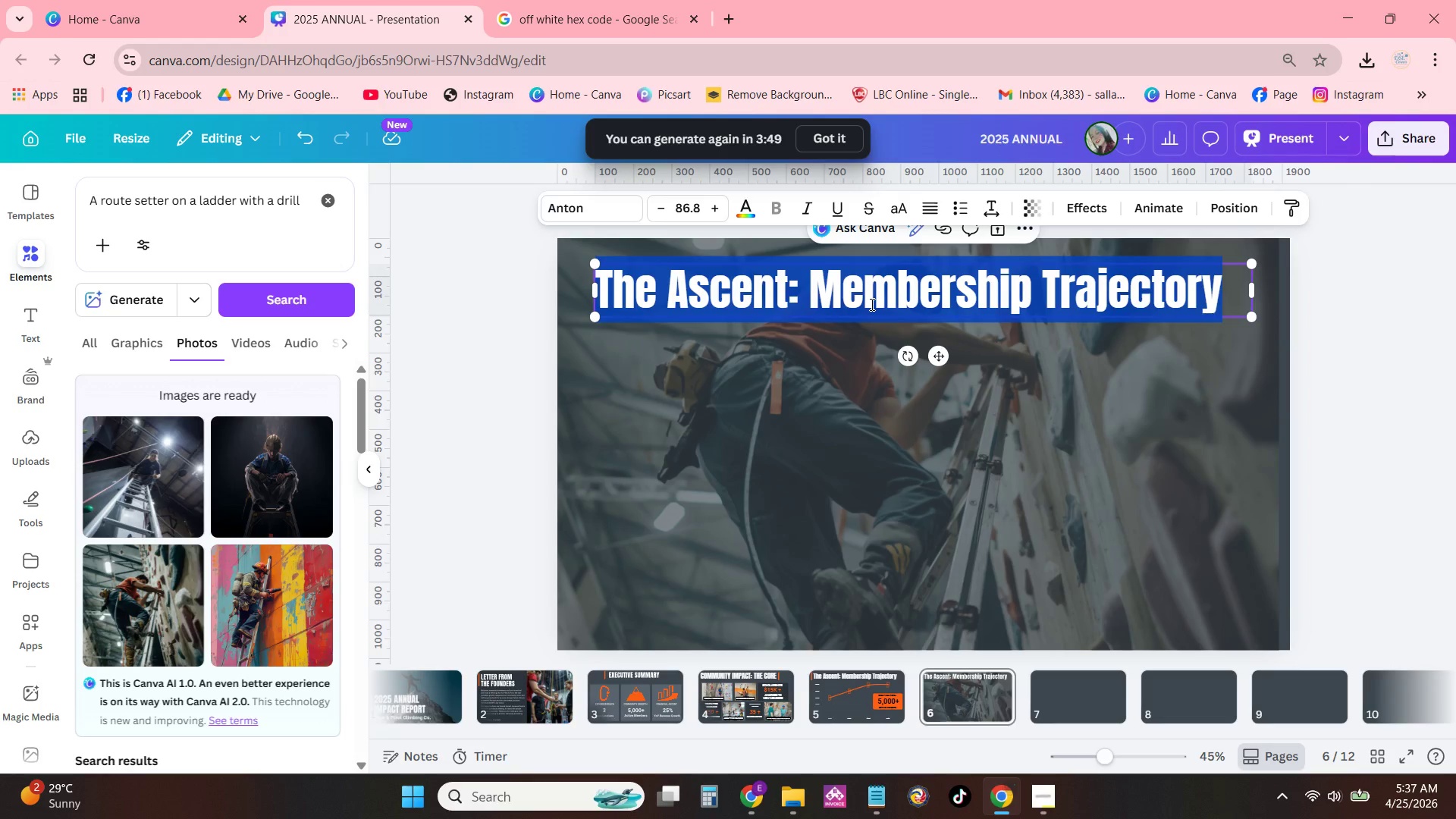 
type(The Lifehood)
 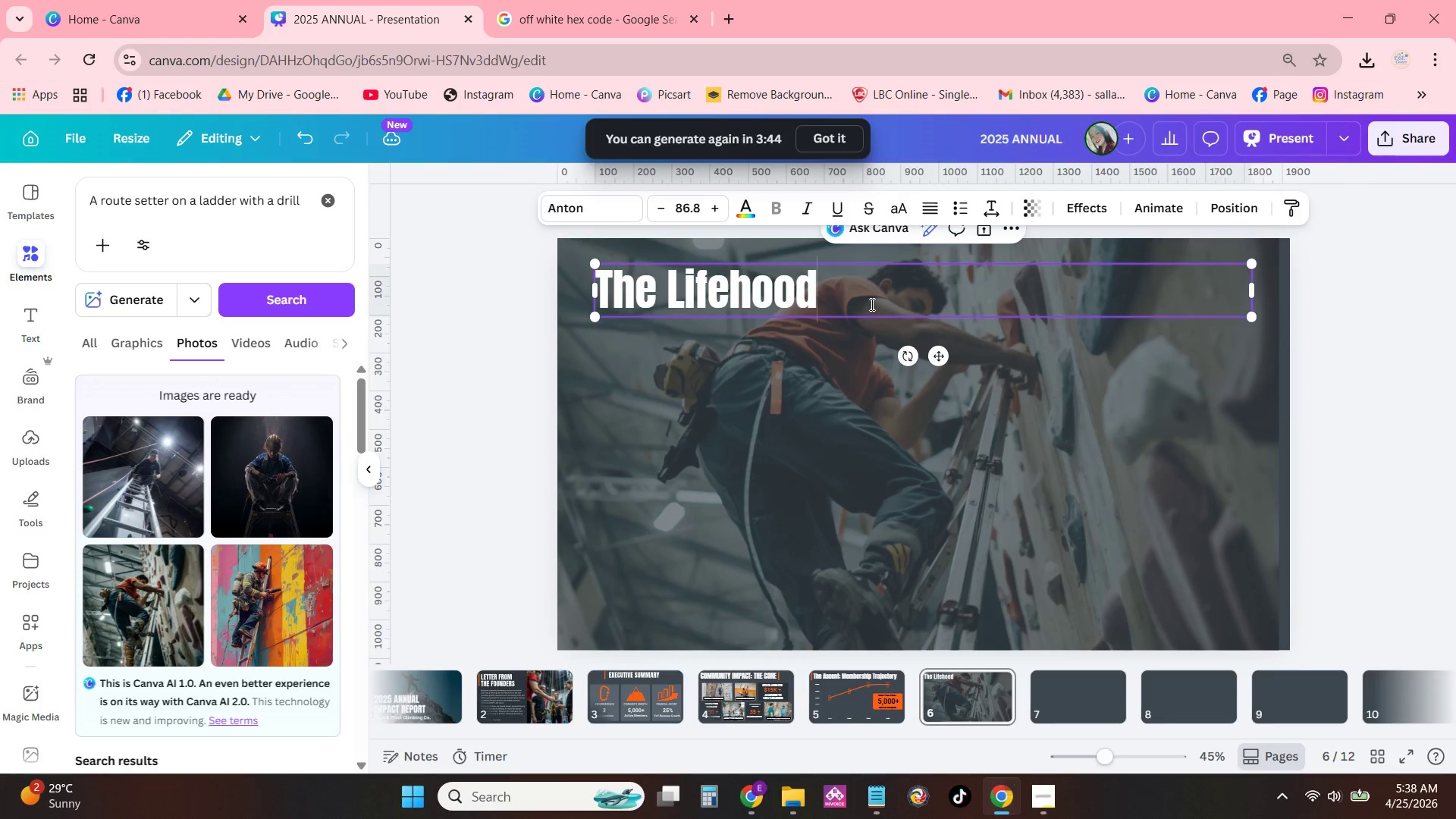 
key(Enter)
 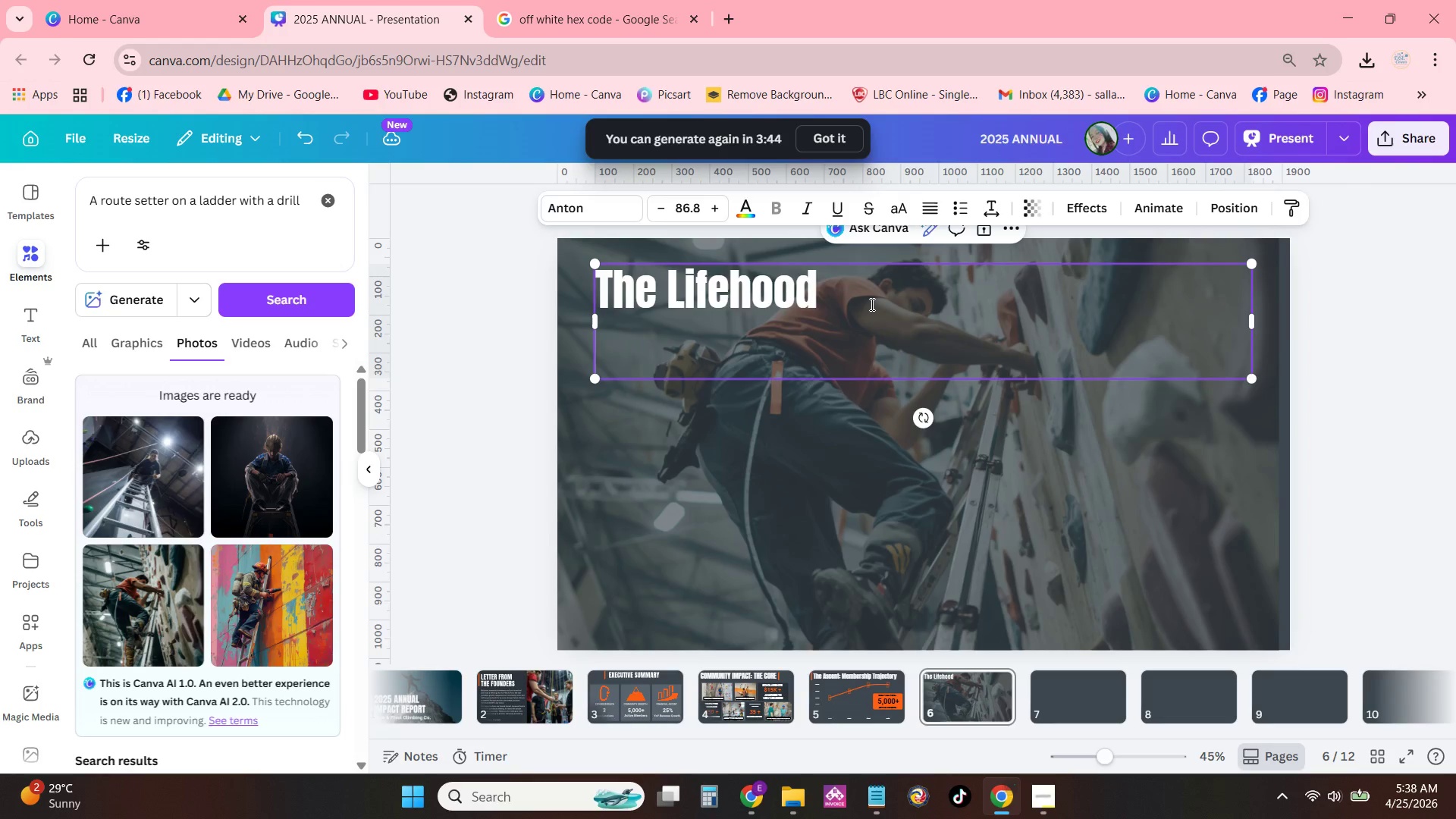 
type(of Peak & Pivot)
 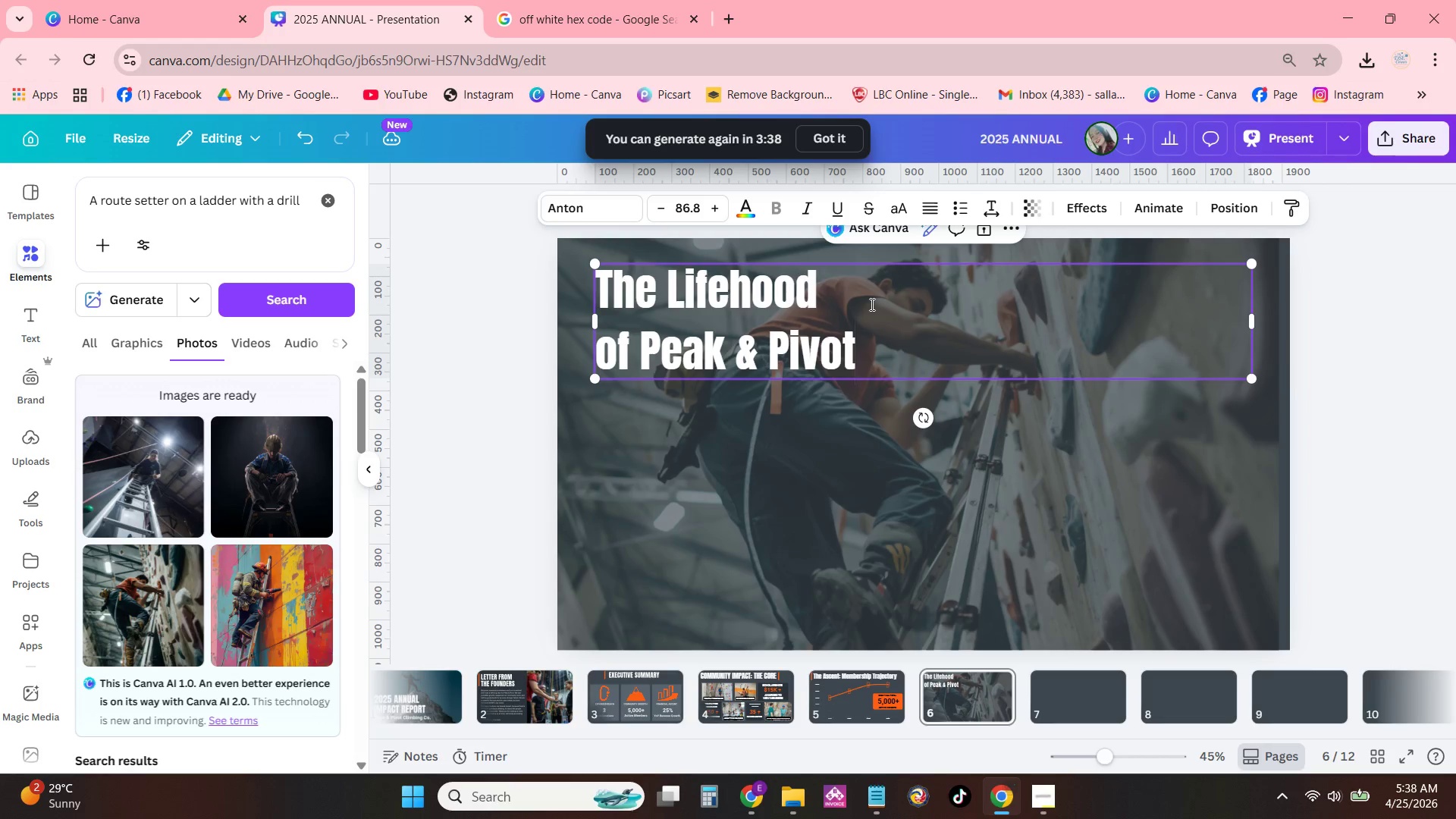 
left_click_drag(start_coordinate=[1256, 316], to_coordinate=[871, 331])
 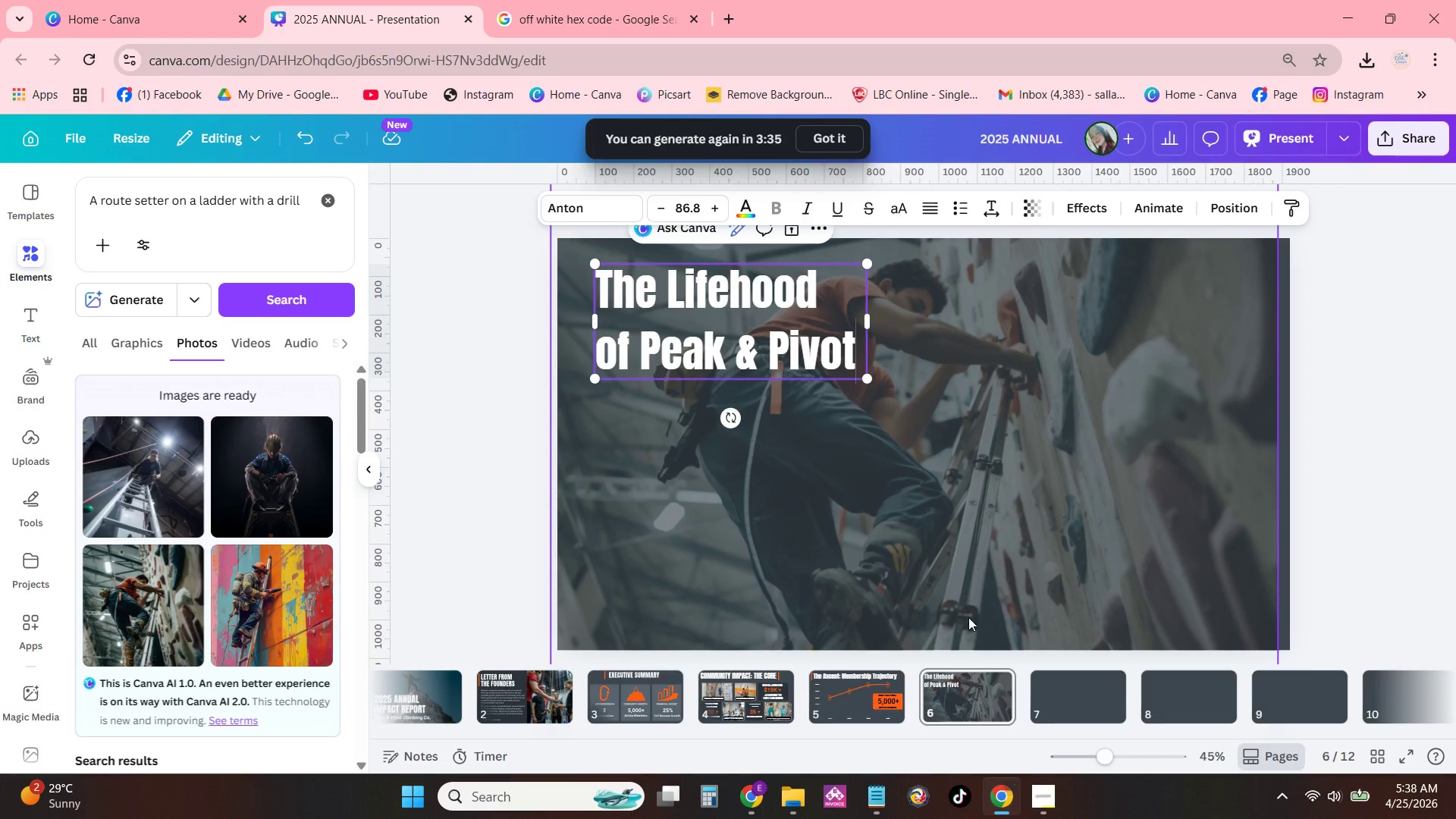 
left_click([890, 692])
 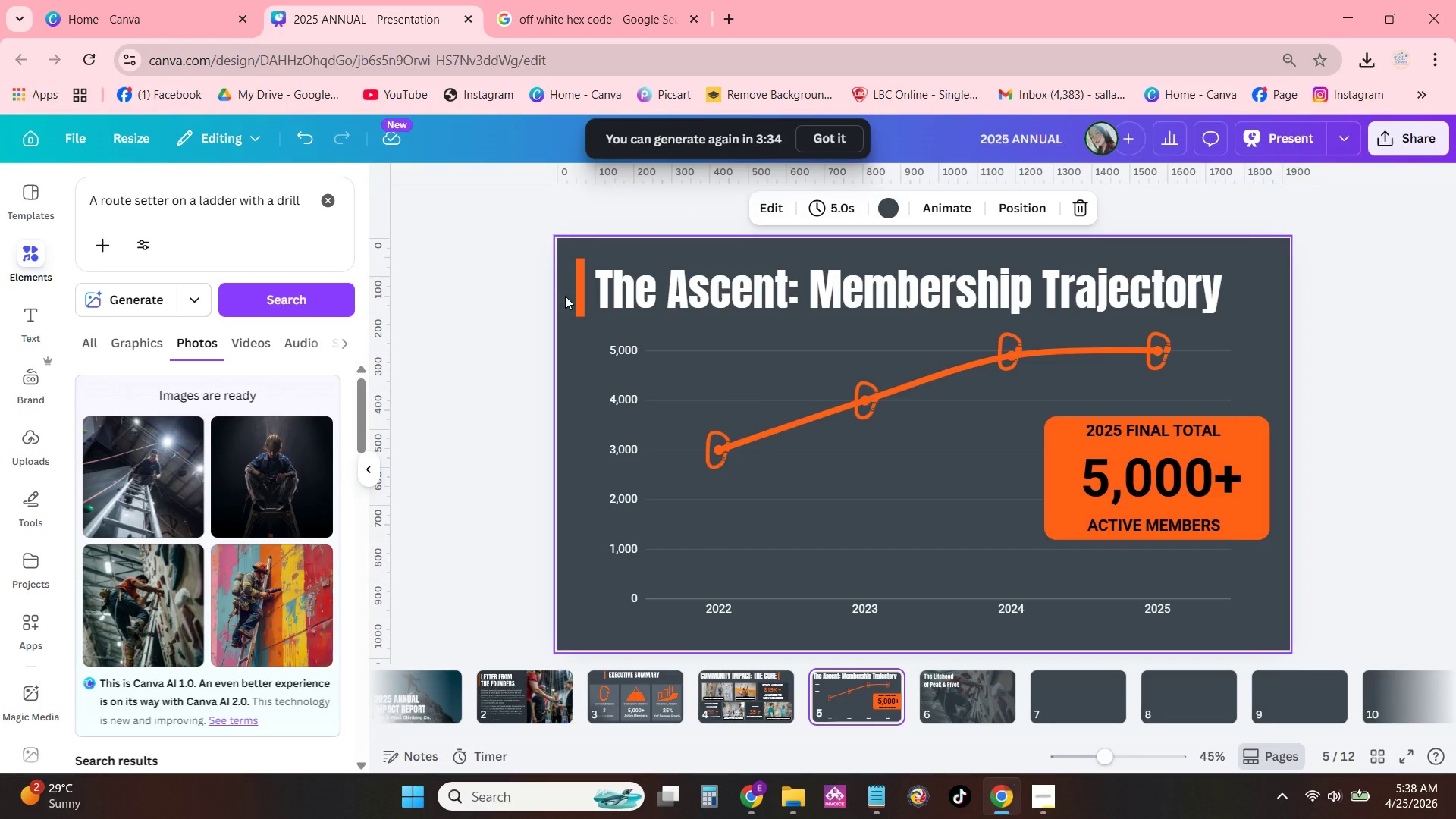 
left_click([573, 288])
 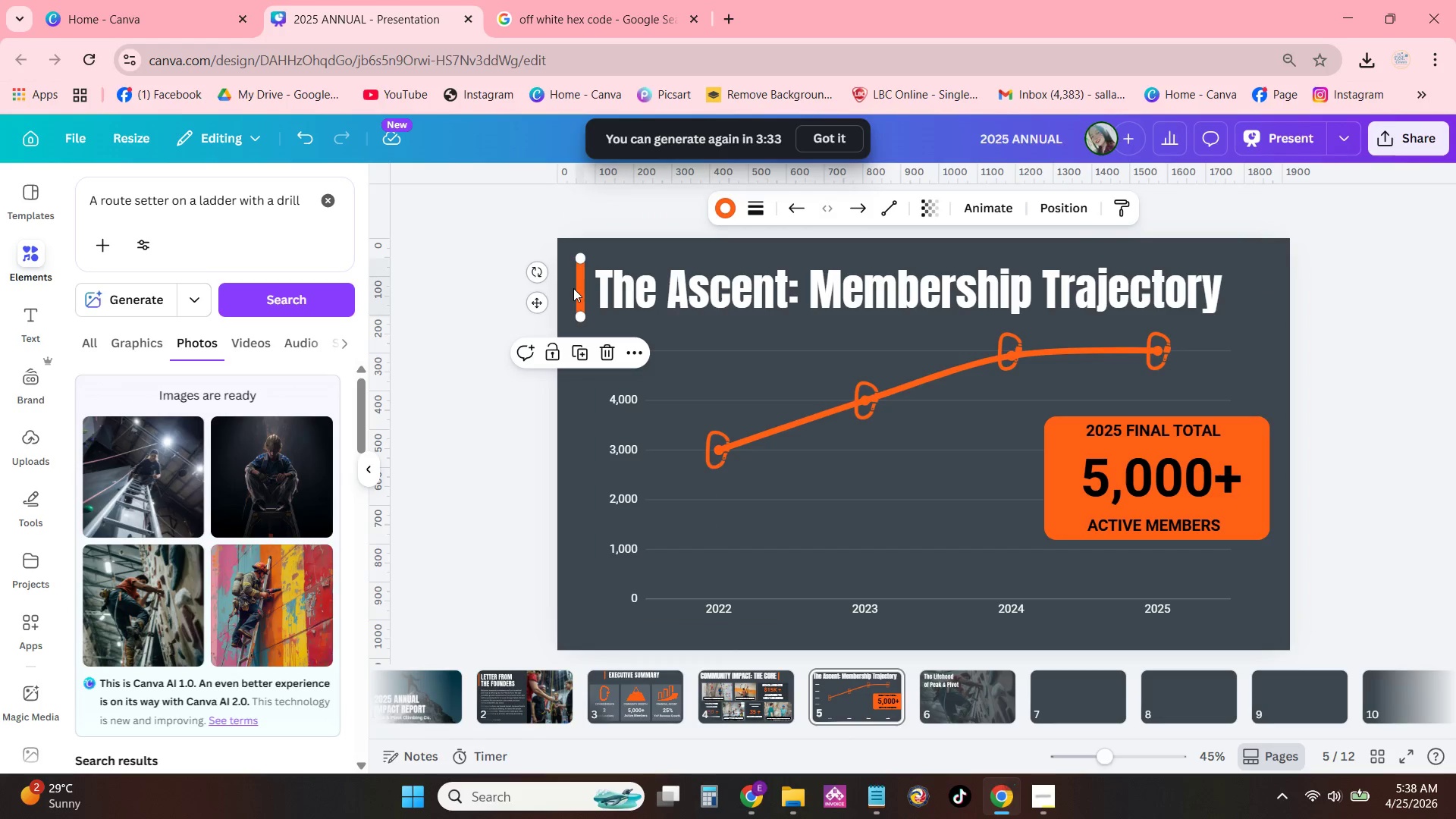 
key(Control+C)
 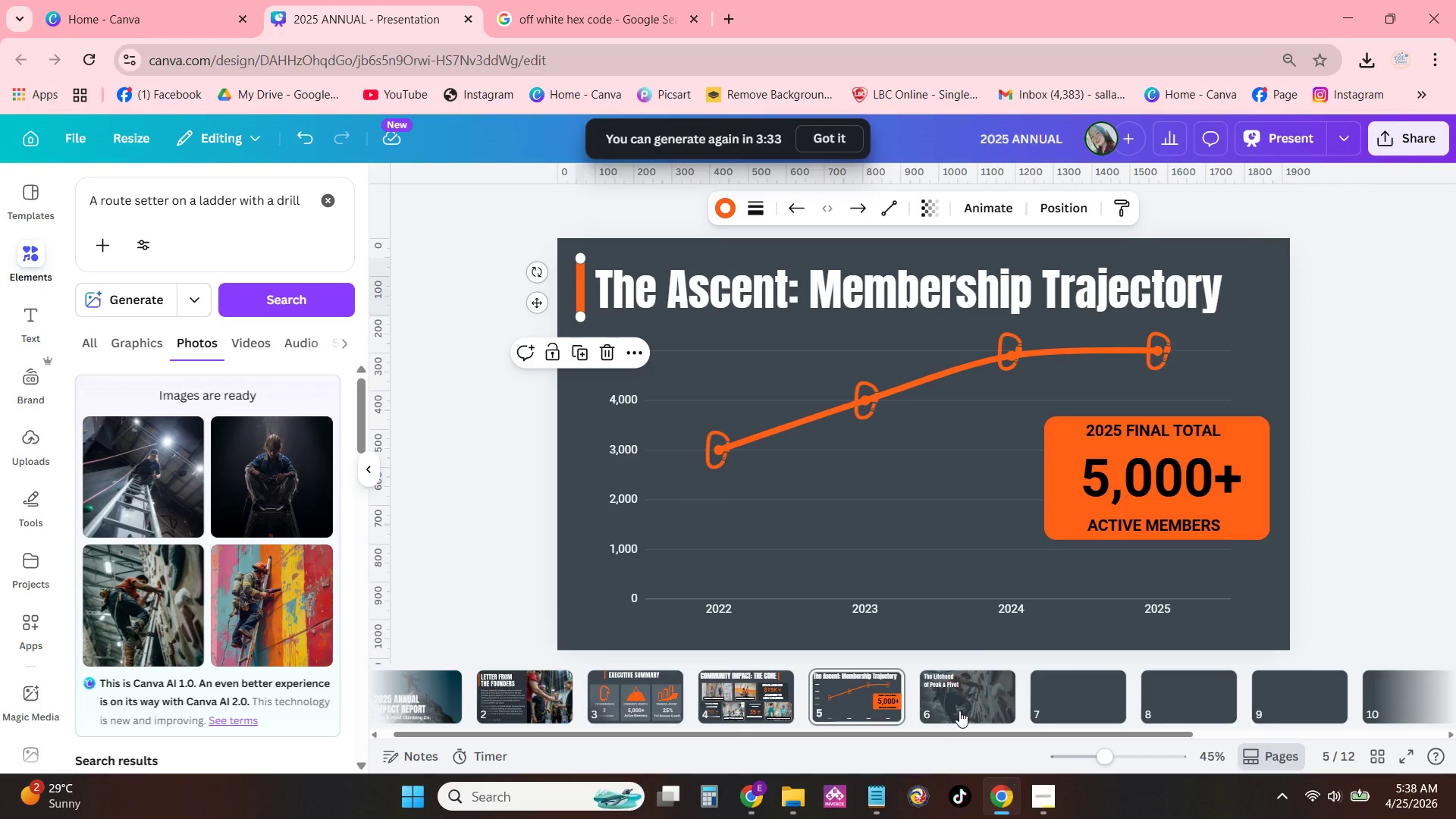 
left_click([959, 713])
 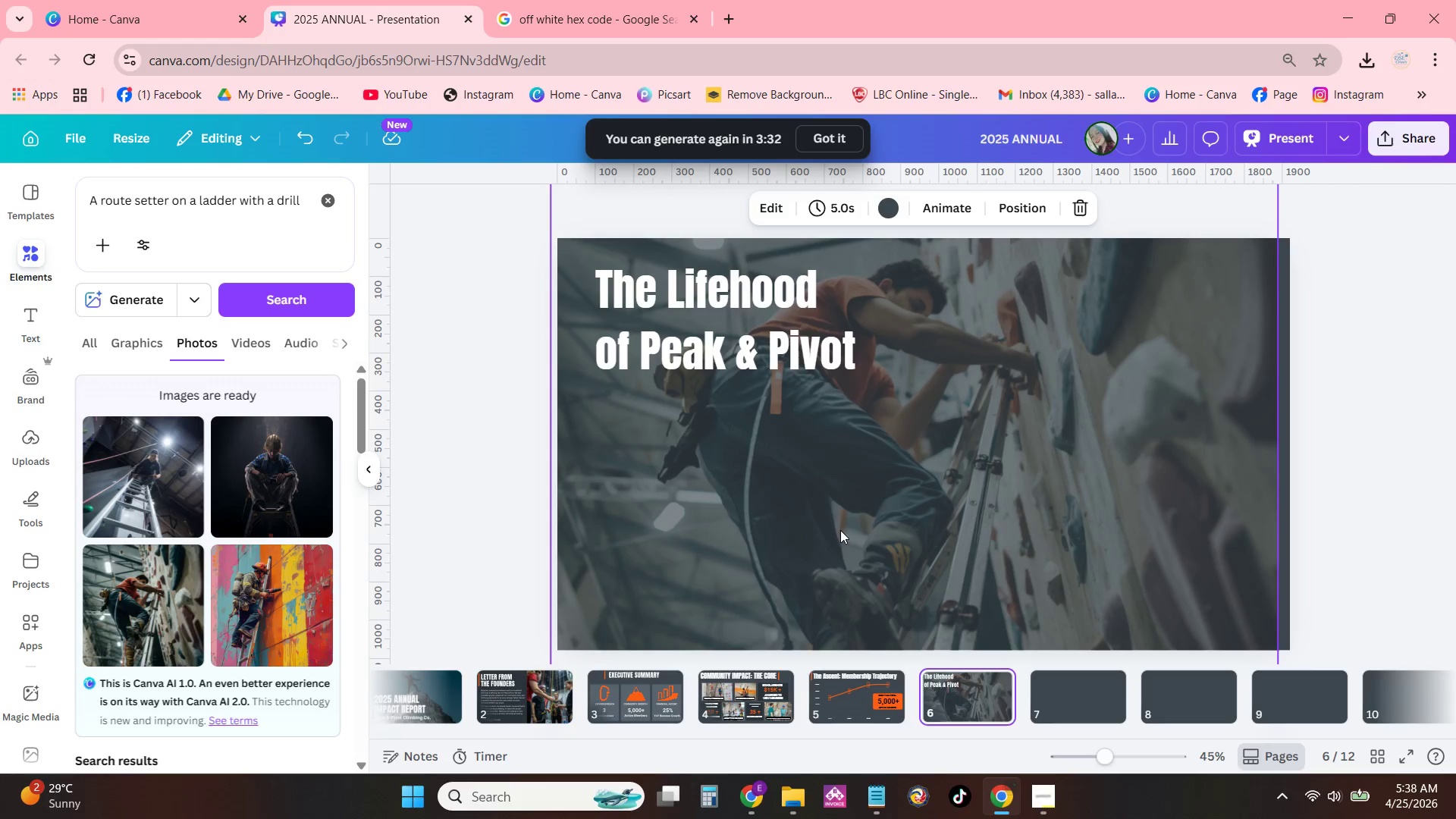 
key(Control+ControlLeft)
 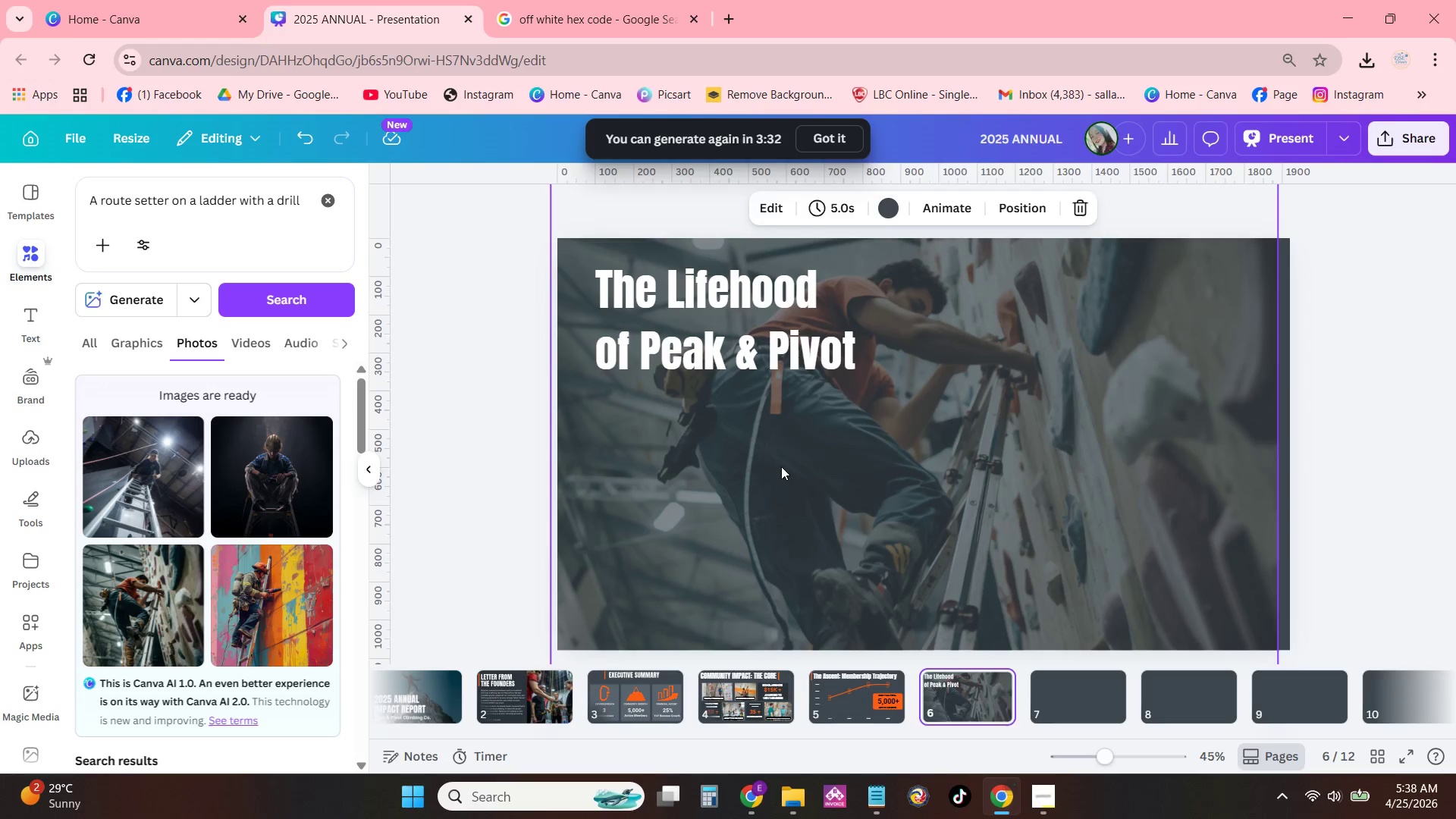 
key(Control+V)
 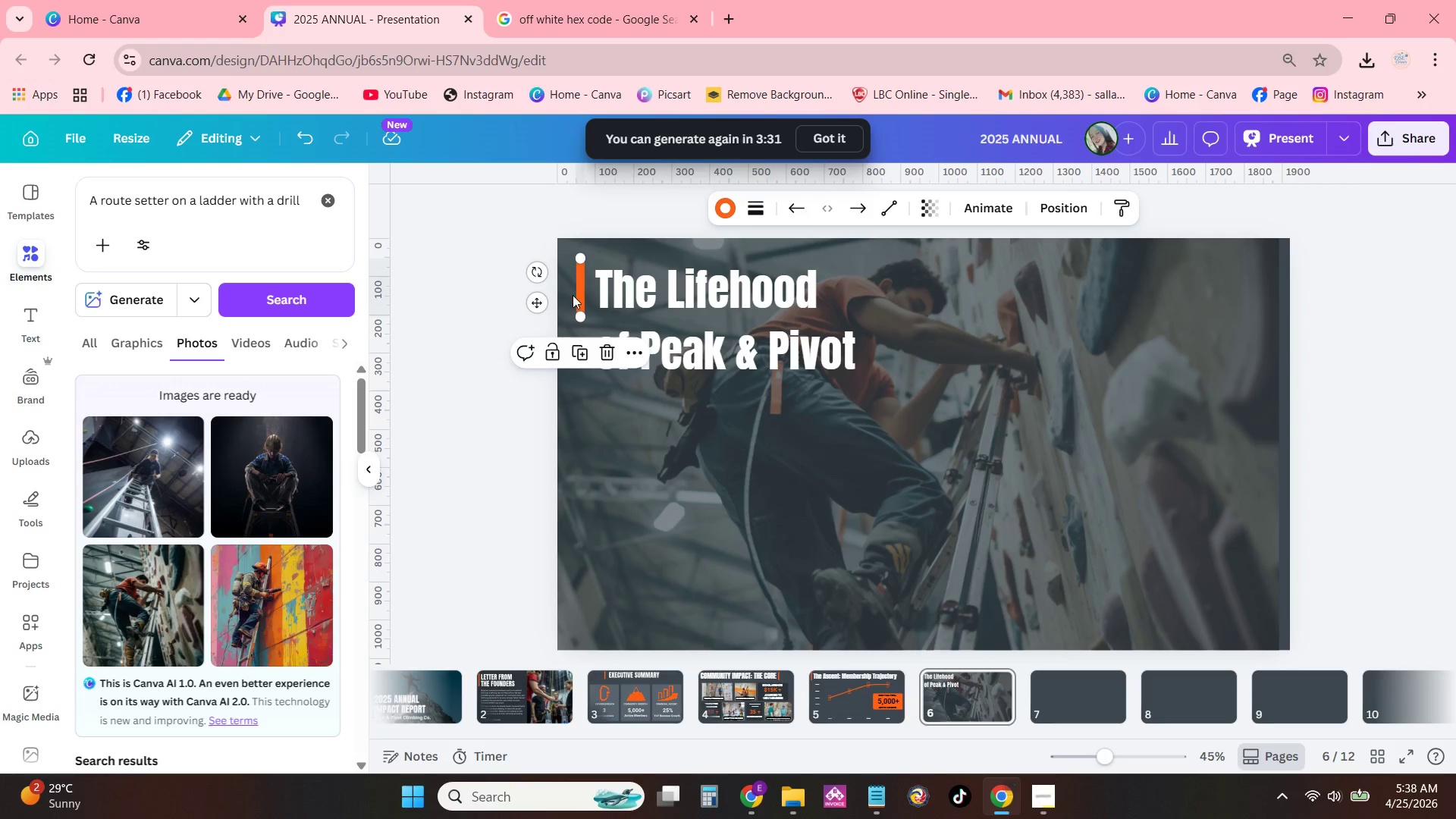 
left_click_drag(start_coordinate=[580, 297], to_coordinate=[582, 307])
 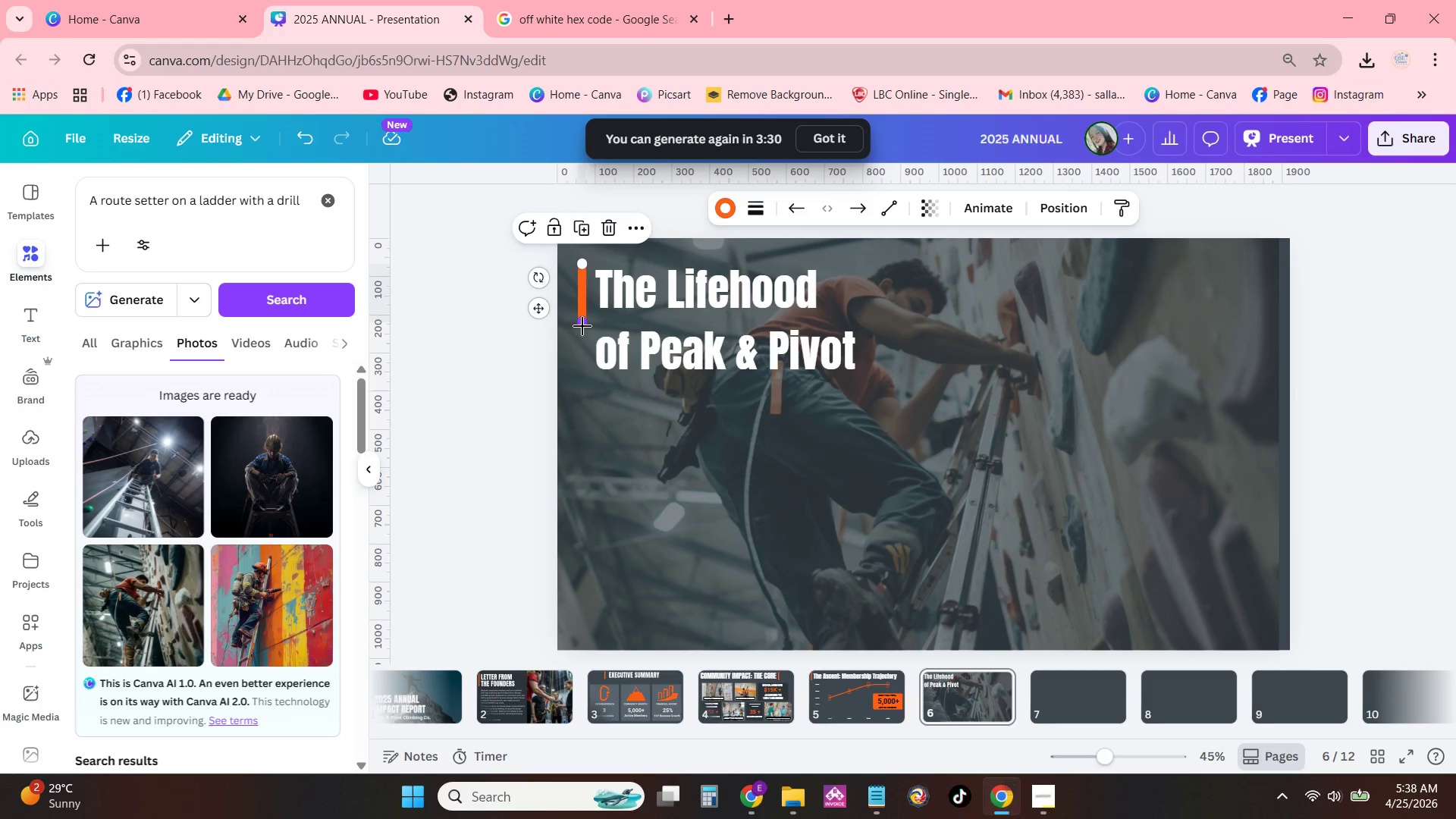 
left_click_drag(start_coordinate=[582, 326], to_coordinate=[582, 372])
 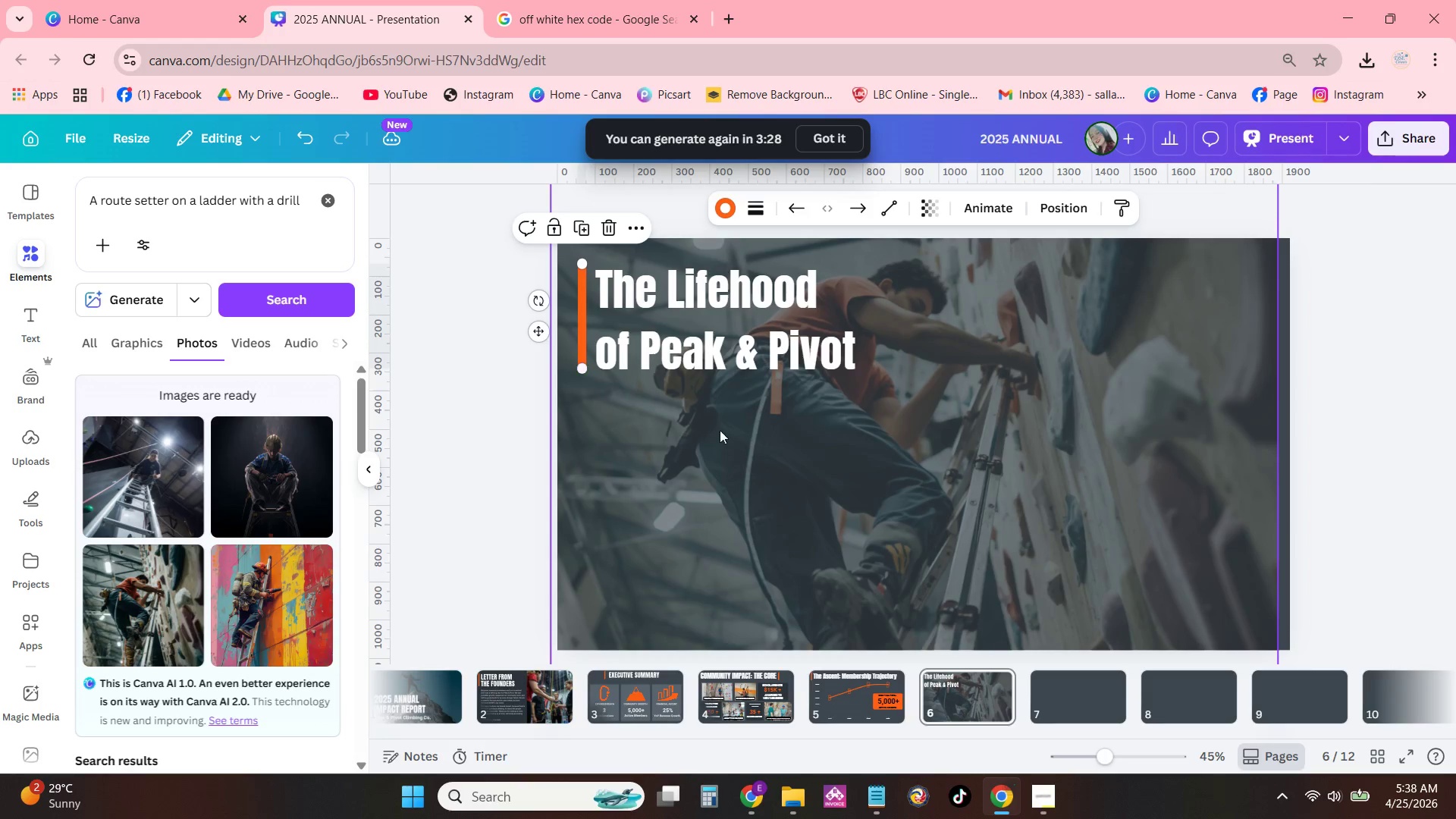 
left_click([831, 451])
 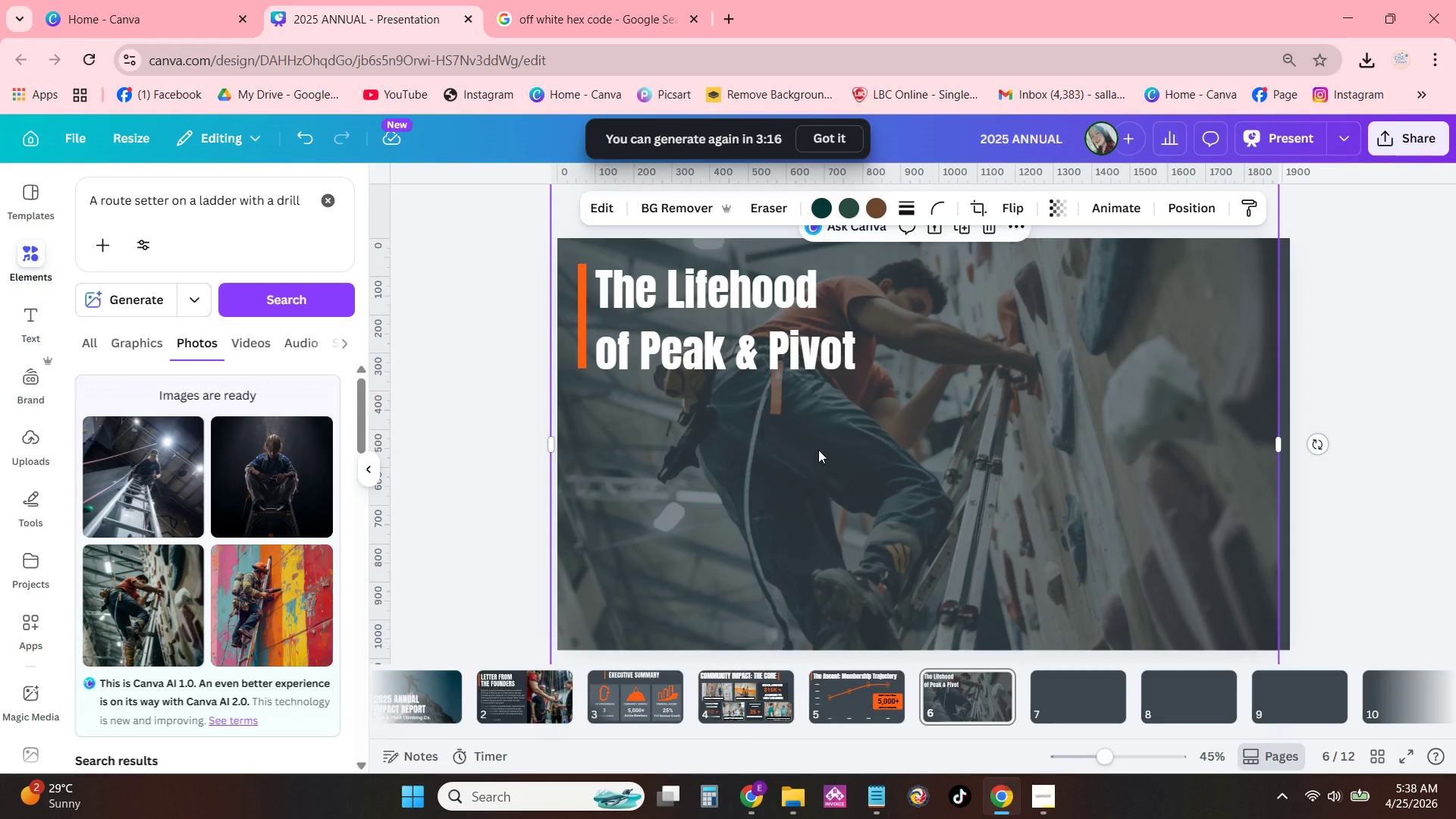 
wait(16.61)
 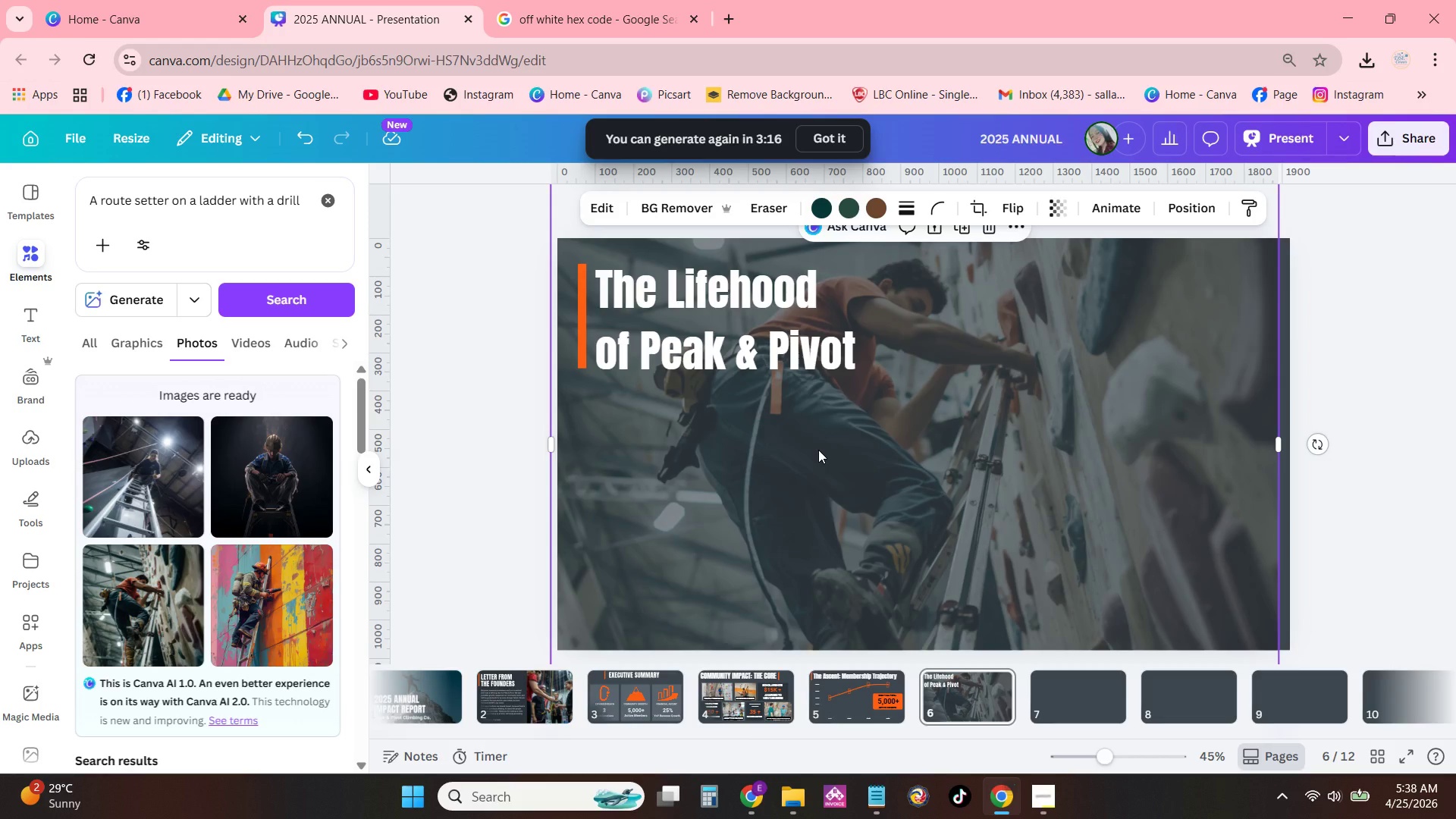 
left_click([802, 359])
 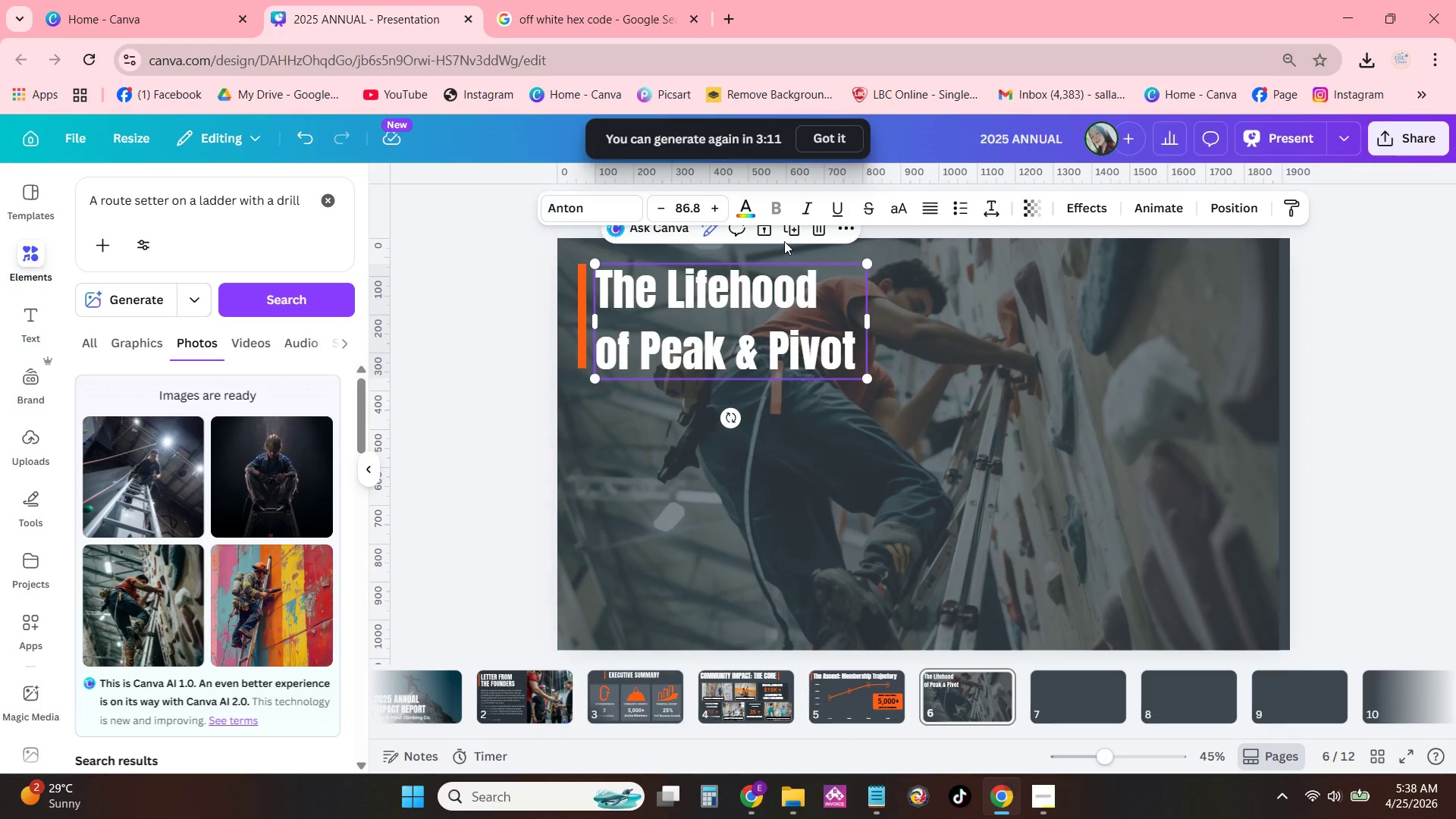 
left_click([790, 234])
 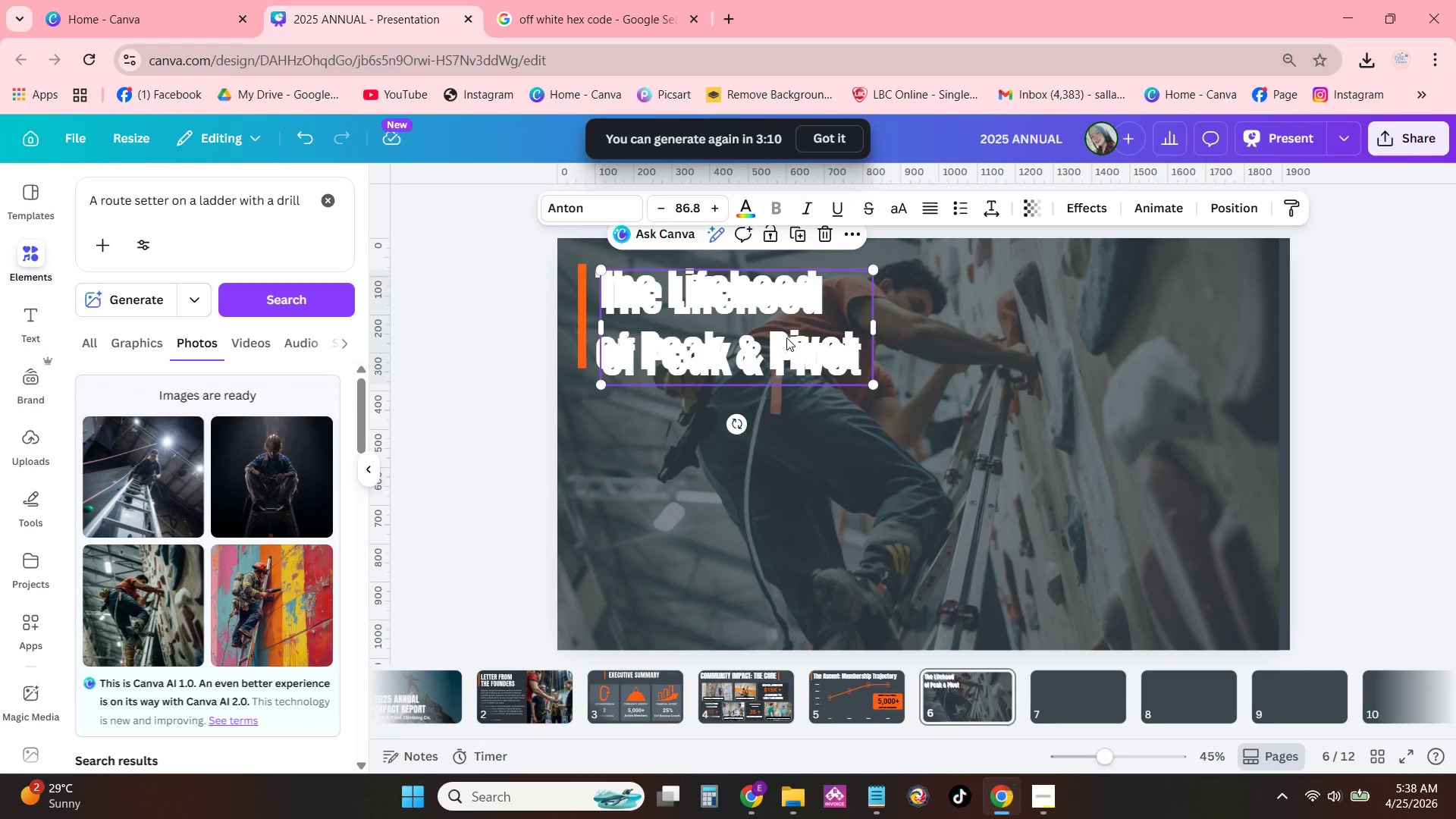 
left_click_drag(start_coordinate=[782, 333], to_coordinate=[1144, 389])
 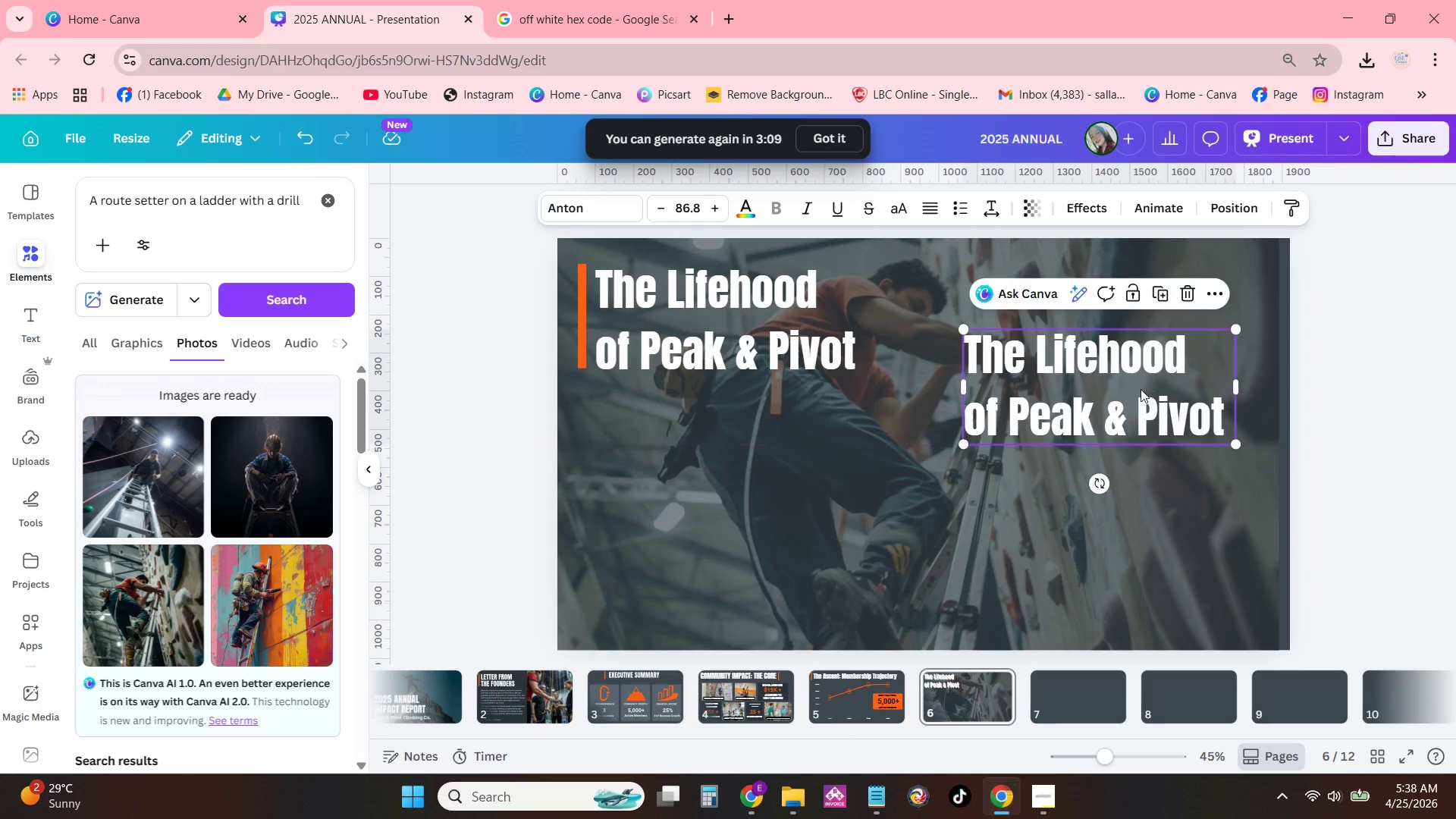 
left_click([1141, 389])
 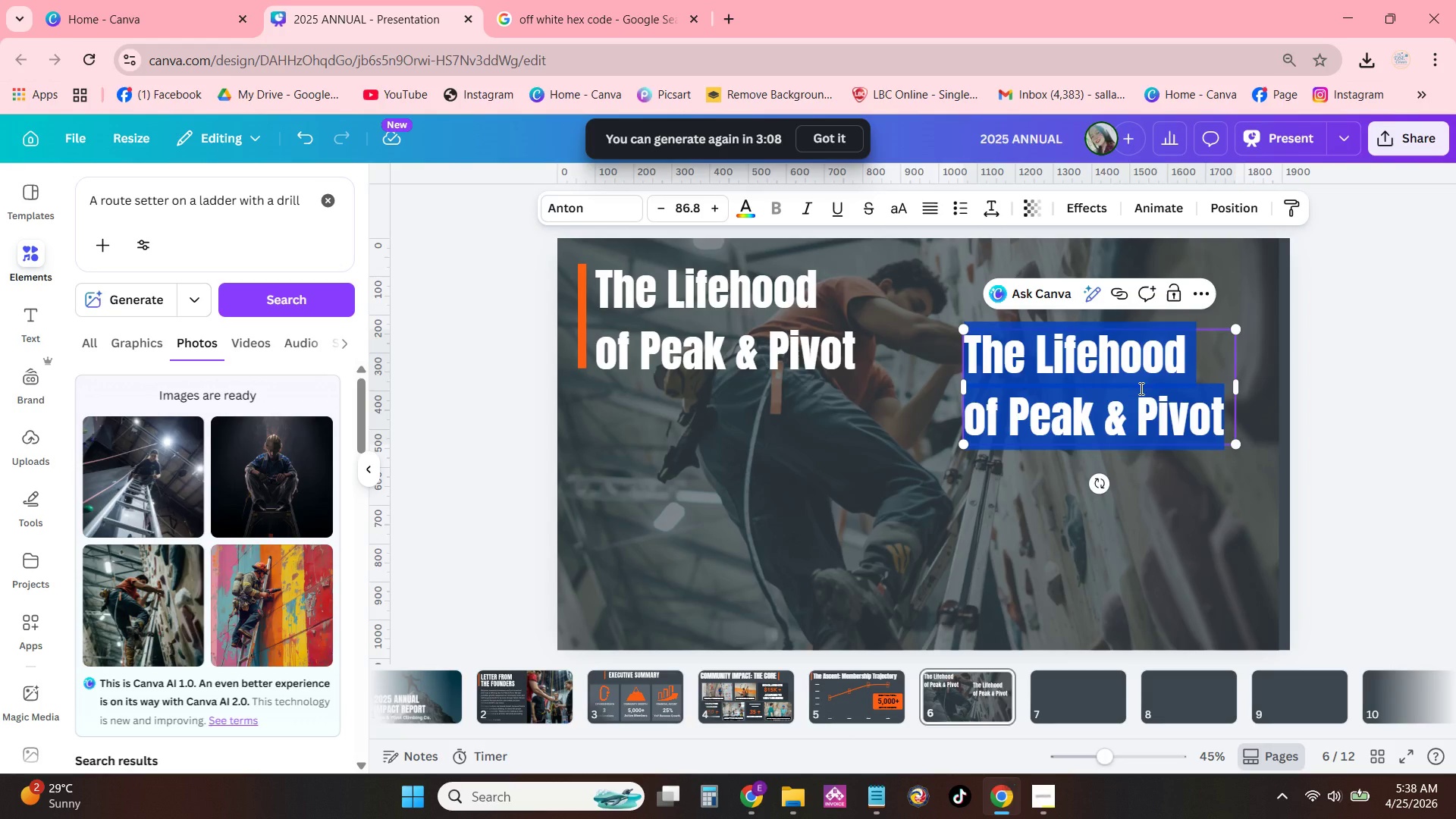 
type(1,23)
key(Backspace)
type(40)
 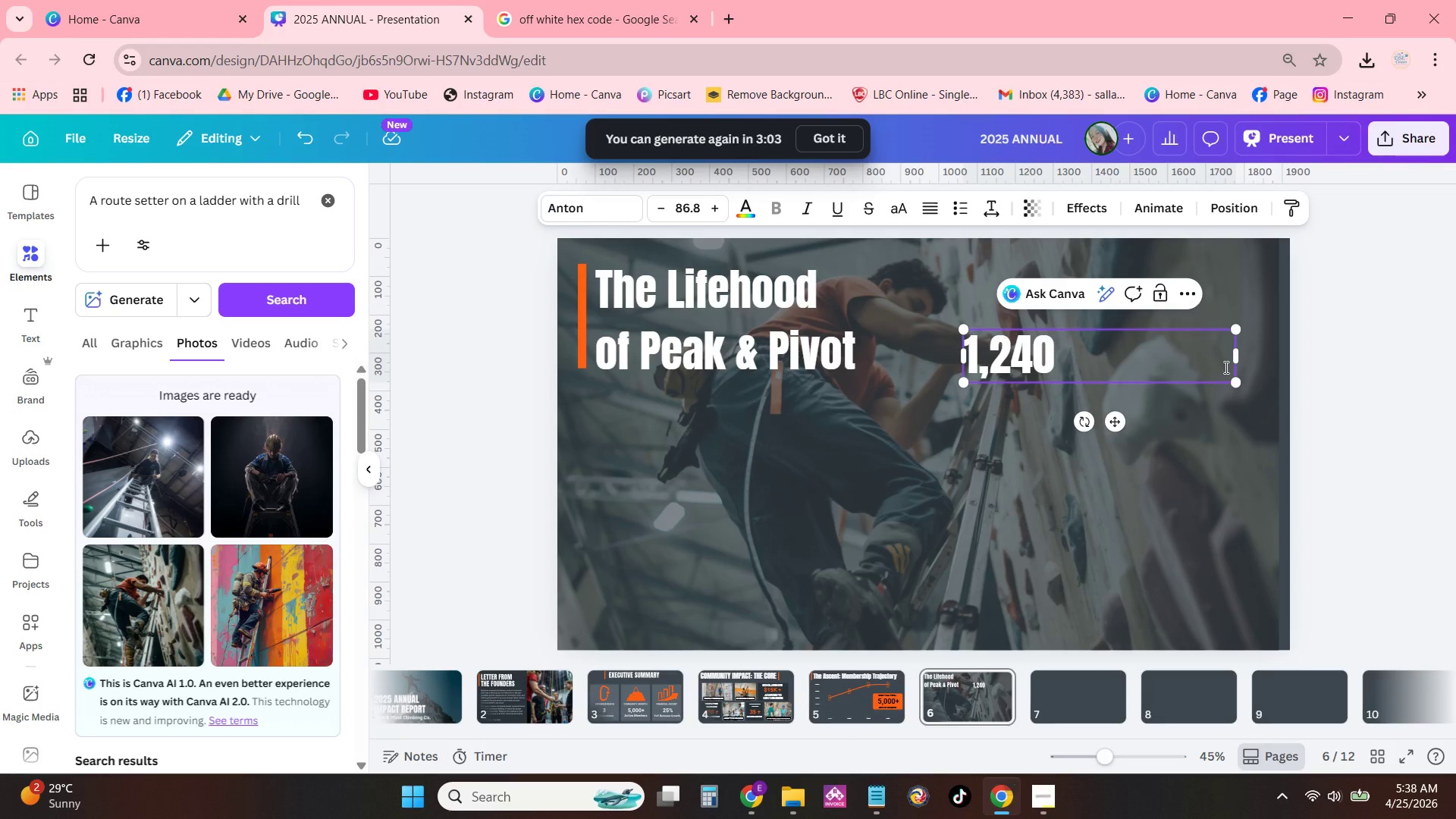 
left_click_drag(start_coordinate=[1235, 357], to_coordinate=[1207, 378])
 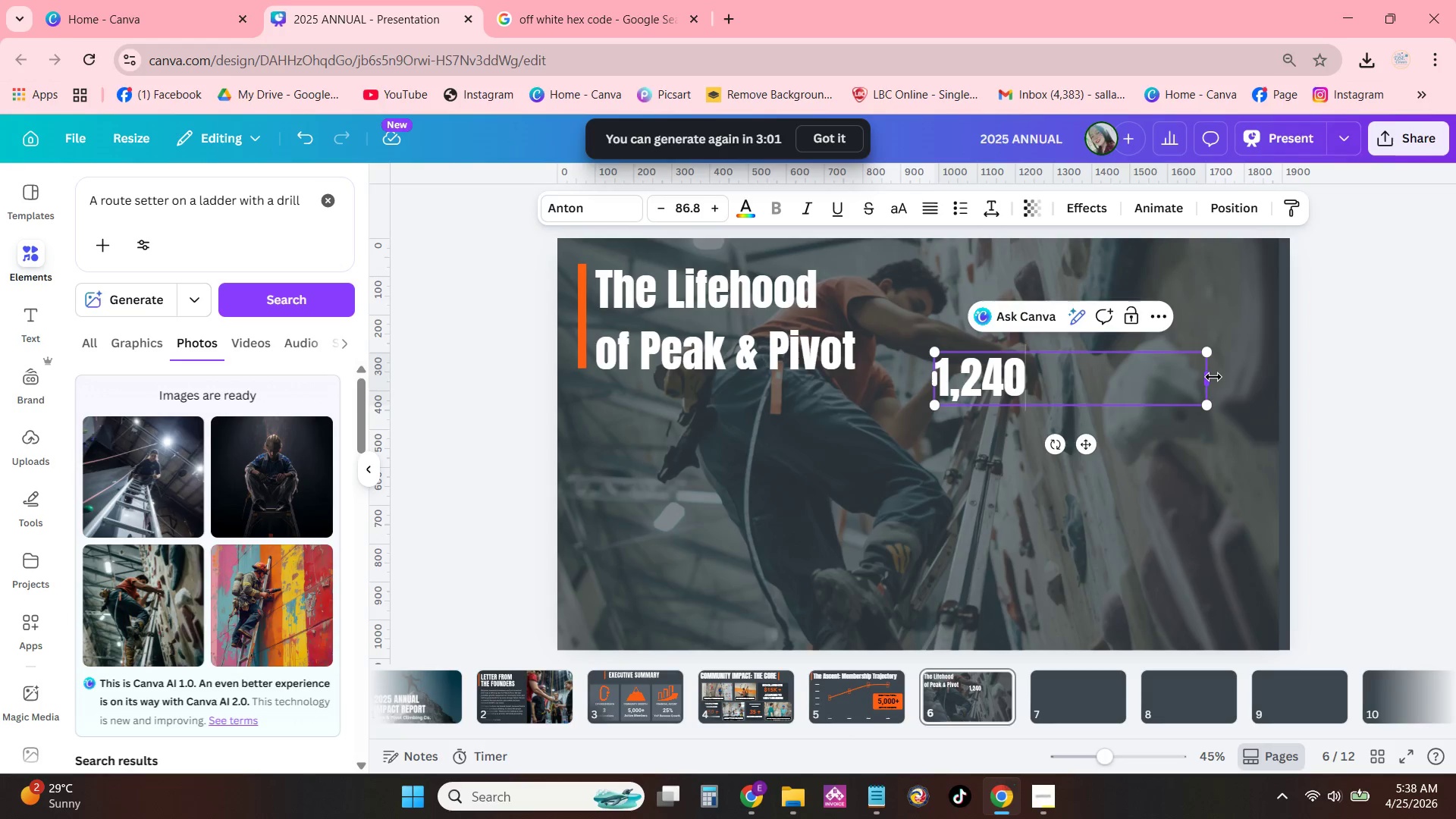 
left_click_drag(start_coordinate=[1213, 377], to_coordinate=[1069, 384])
 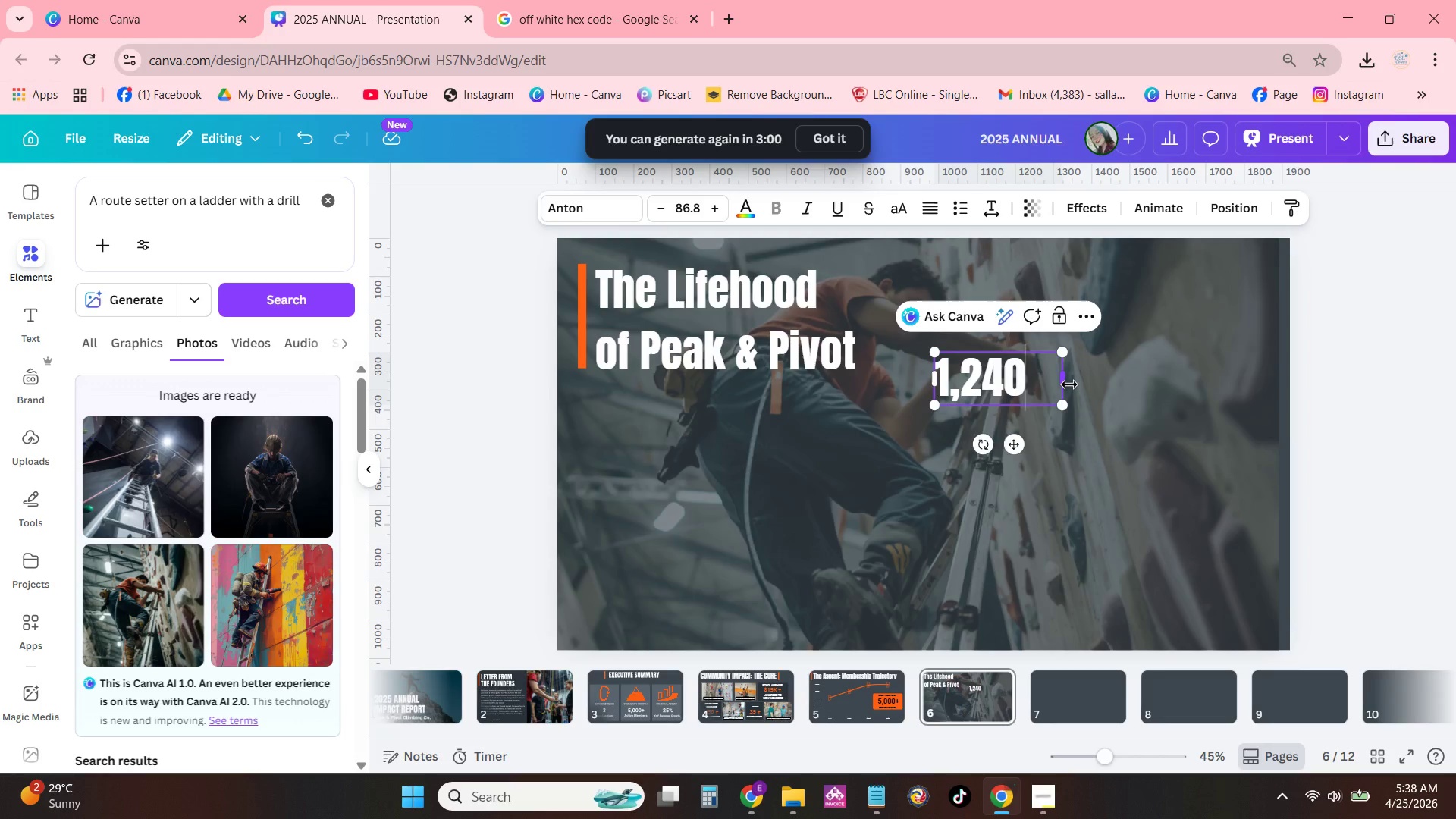 
key(NumpadEnter)
type(New )
key(Backspace)
key(Backspace)
key(Backspace)
type(EW BOULDER SET)
 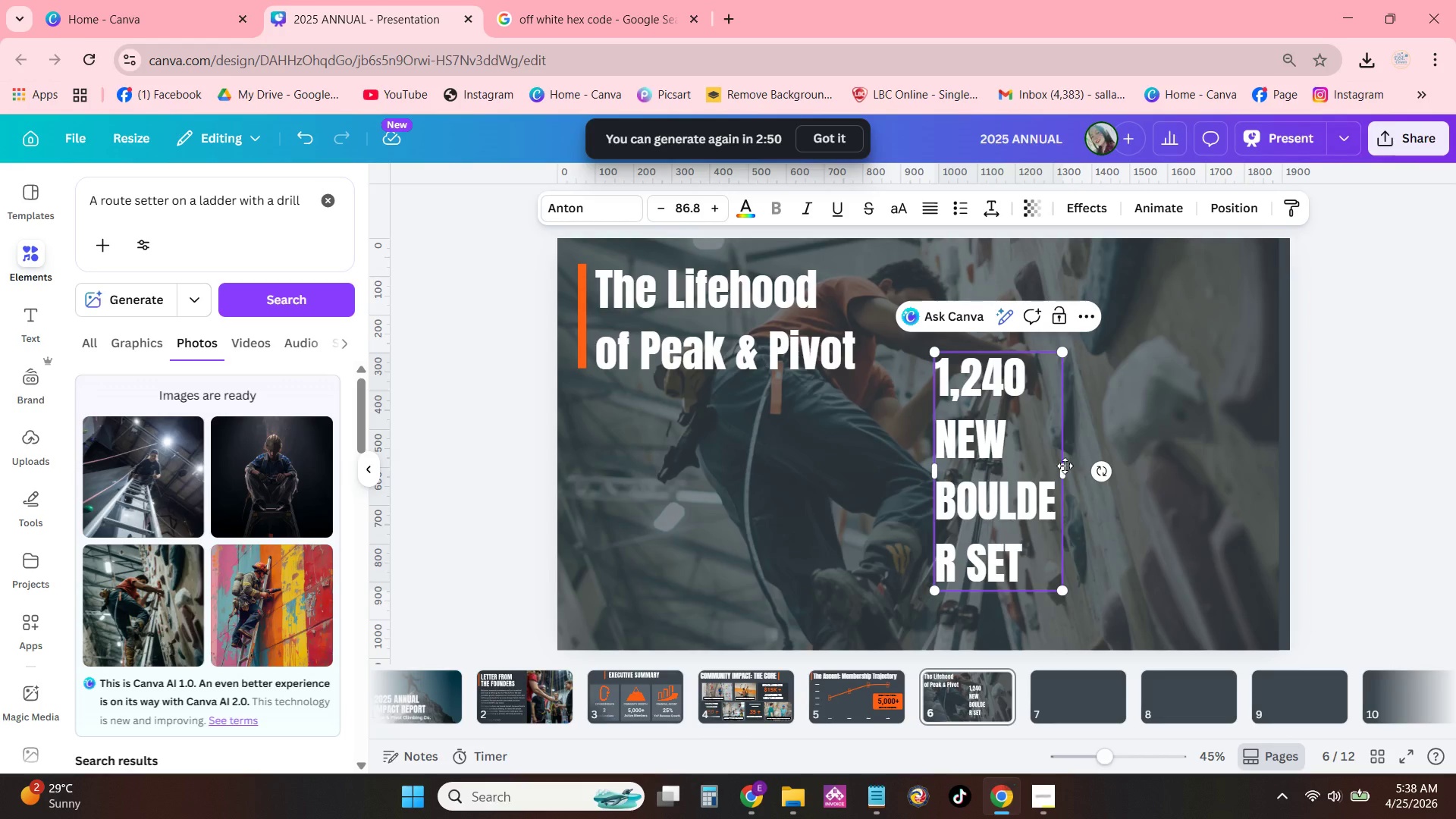 
left_click_drag(start_coordinate=[1068, 467], to_coordinate=[1248, 439])
 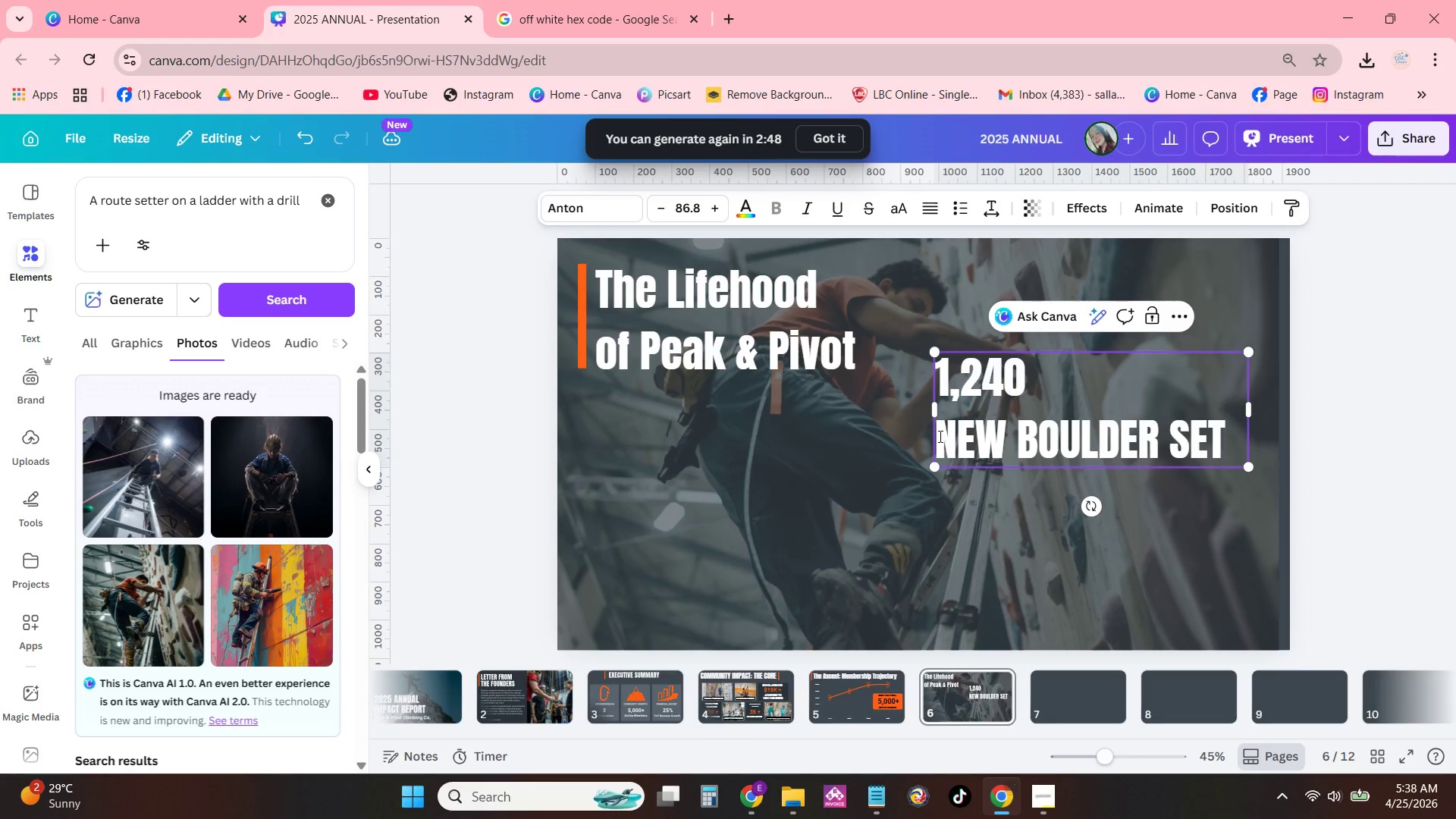 
left_click_drag(start_coordinate=[939, 438], to_coordinate=[1241, 437])
 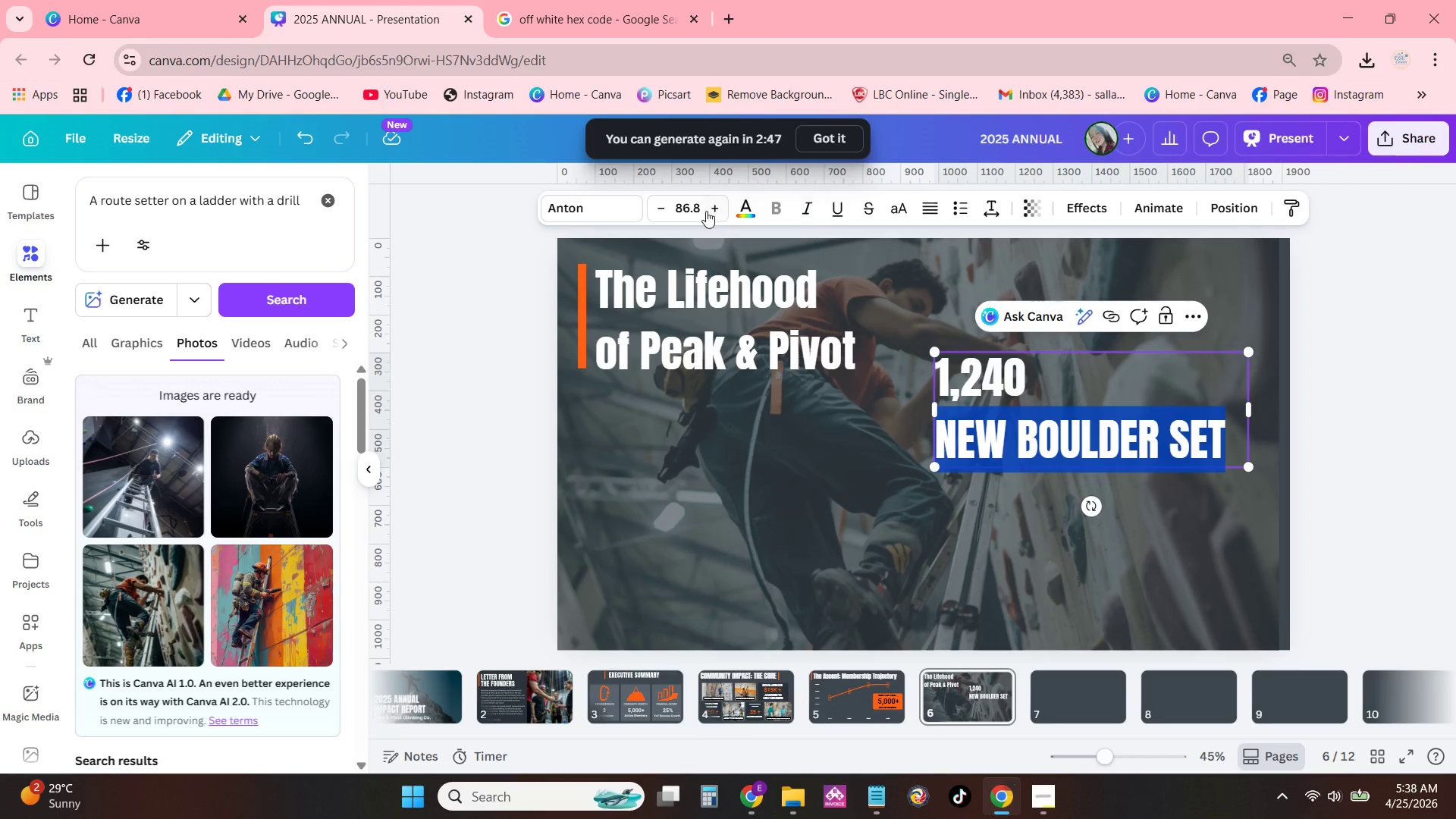 
left_click([693, 209])
 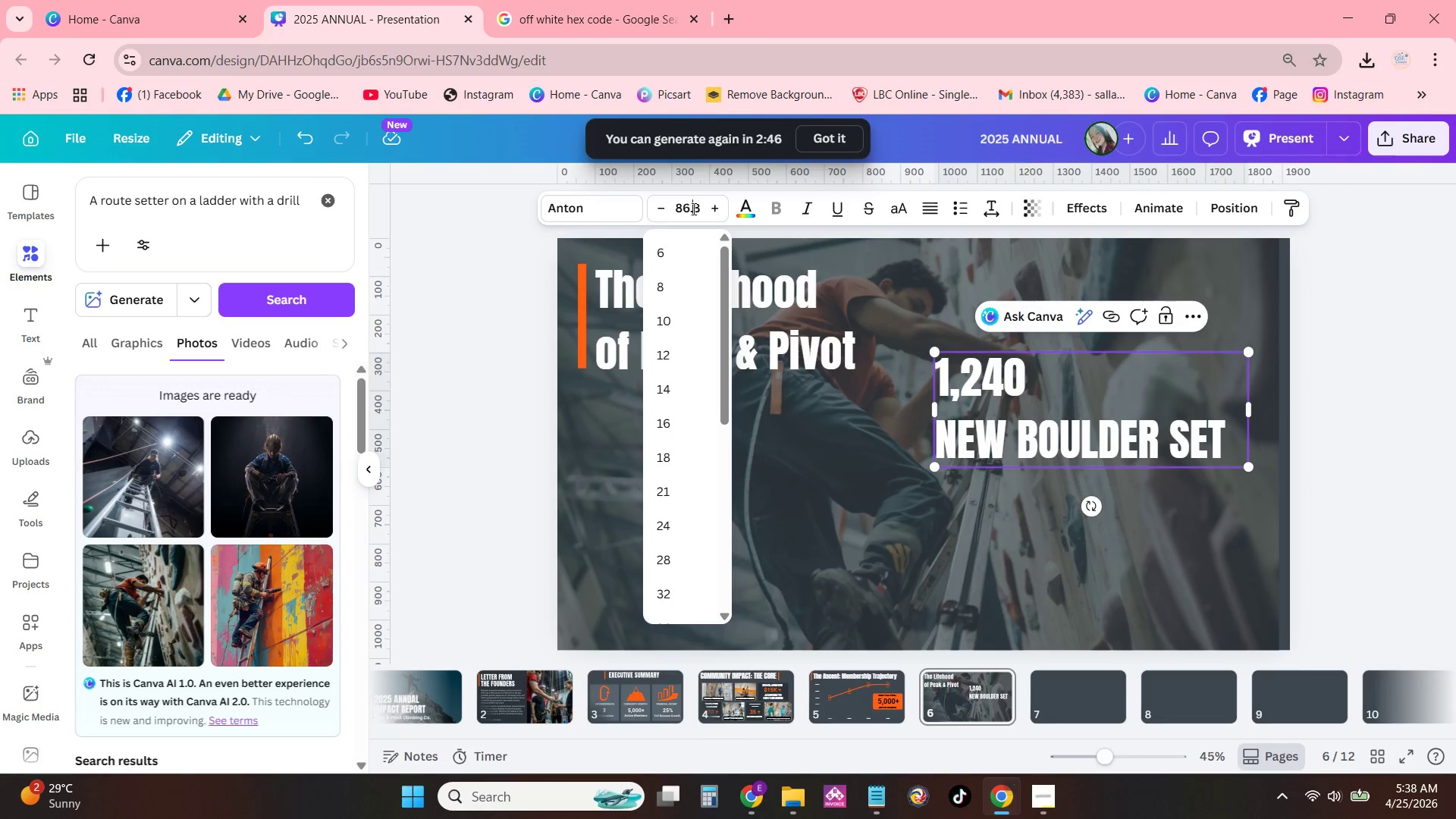 
double_click([692, 209])
 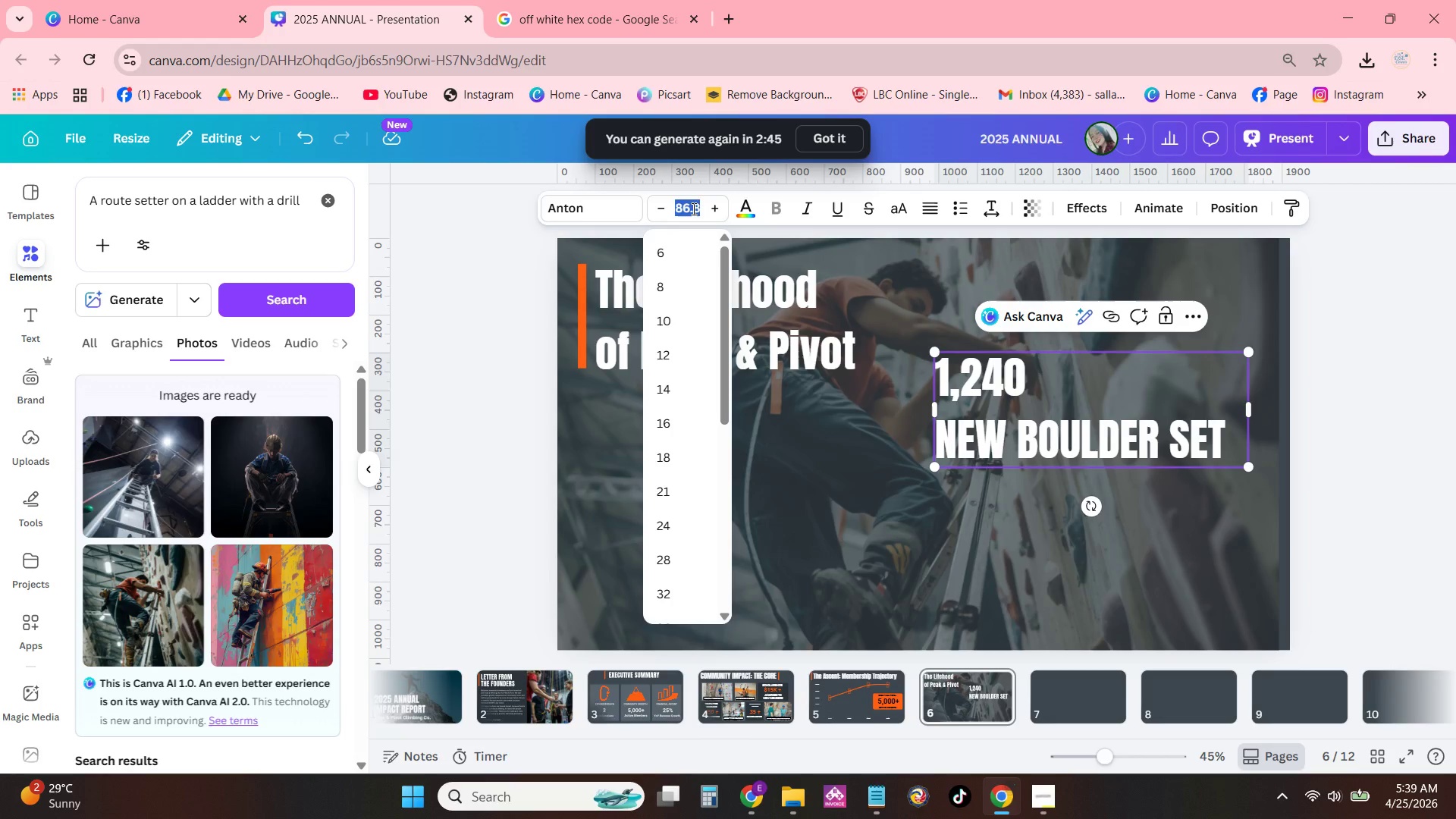 
key(Numpad2)
 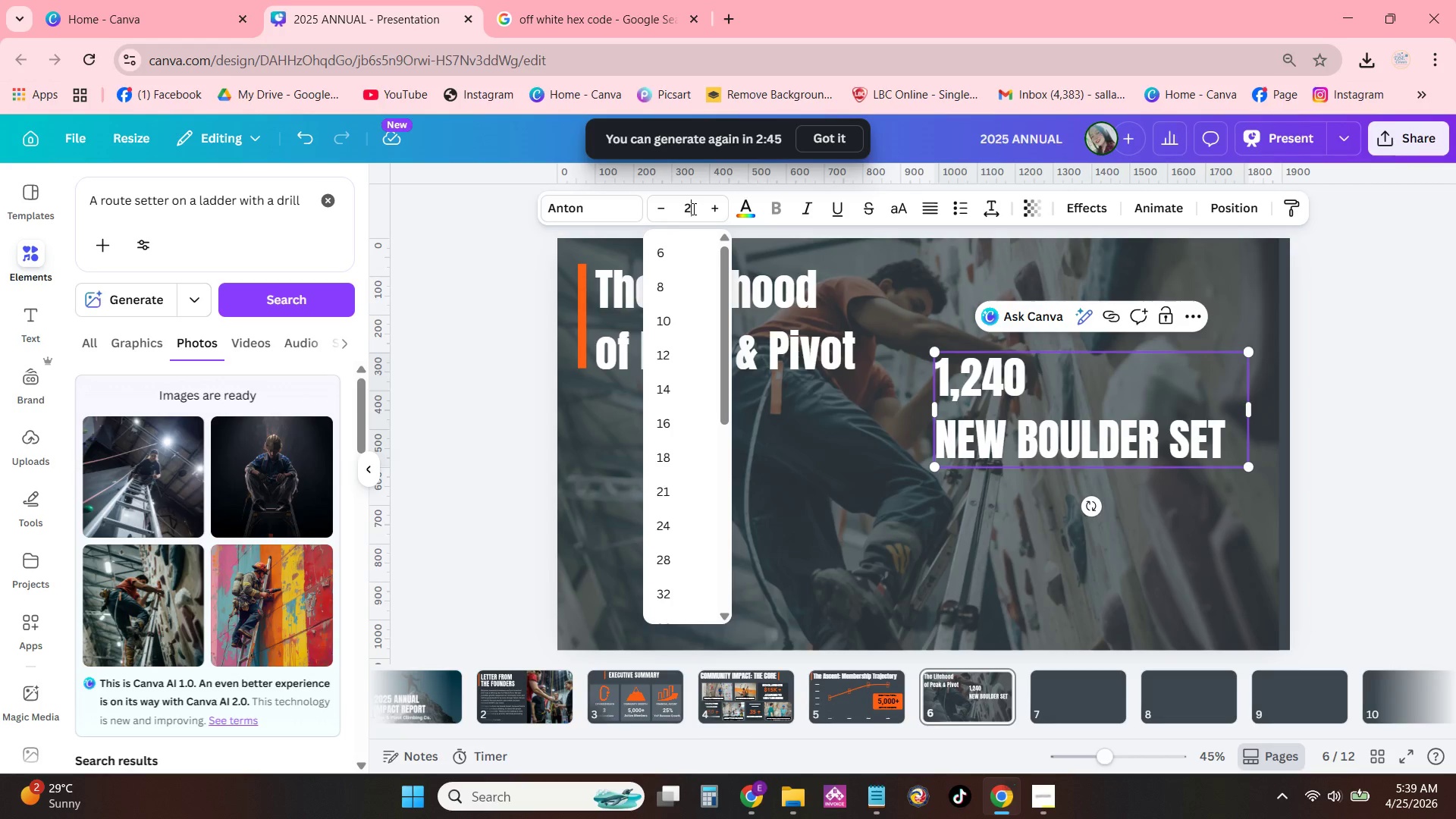 
key(Numpad5)
 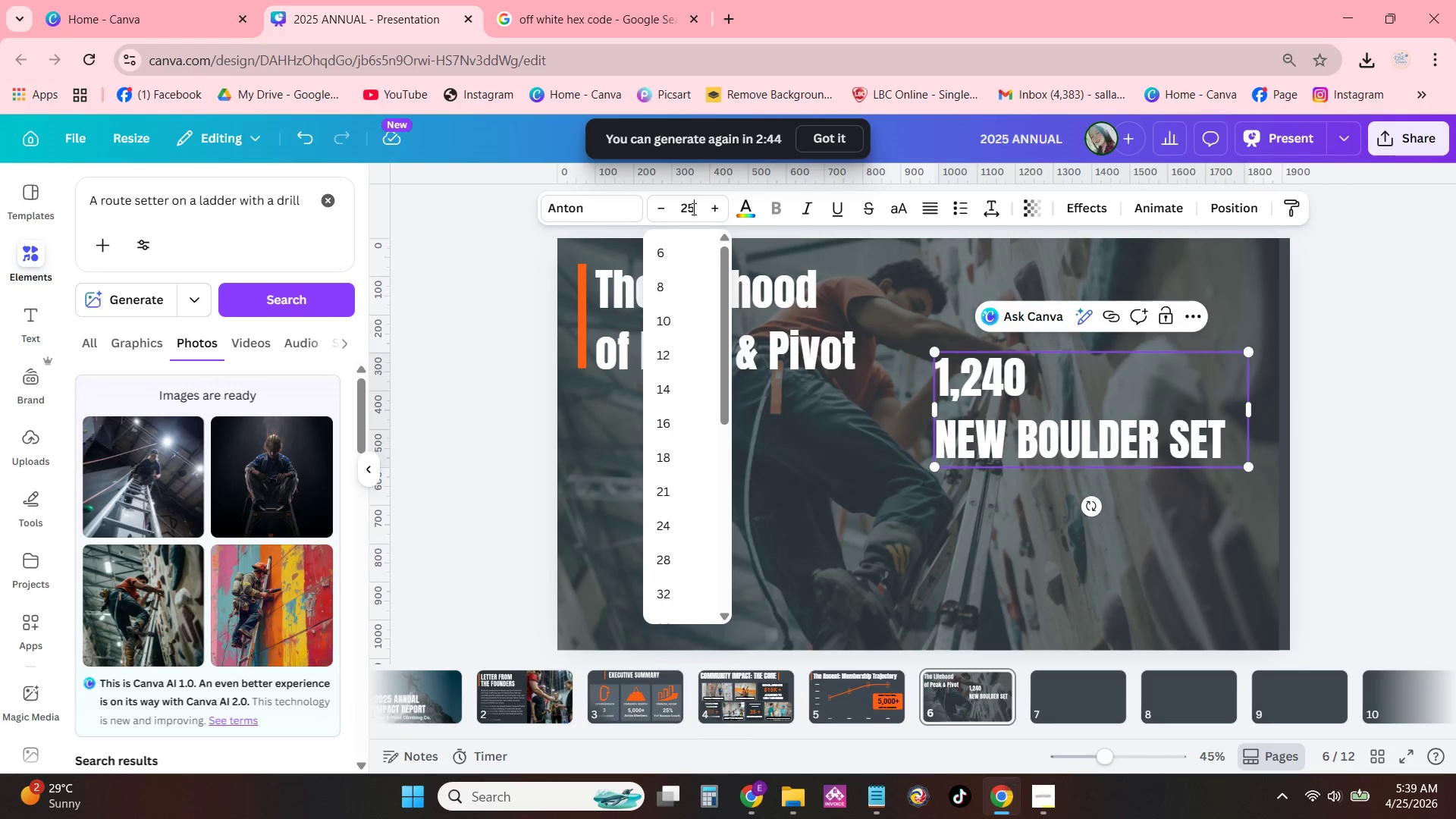 
key(NumpadEnter)
 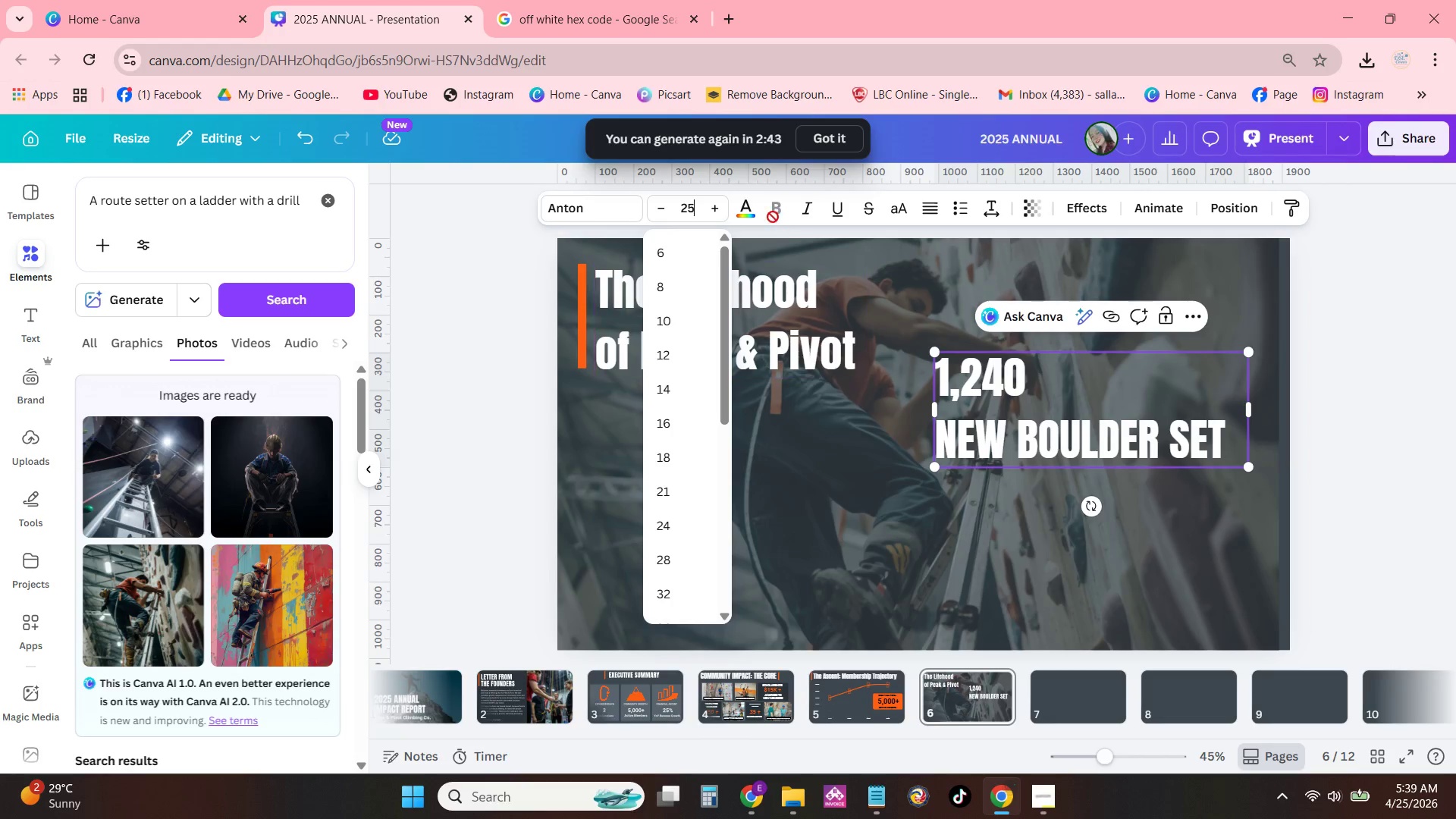 
left_click([774, 214])
 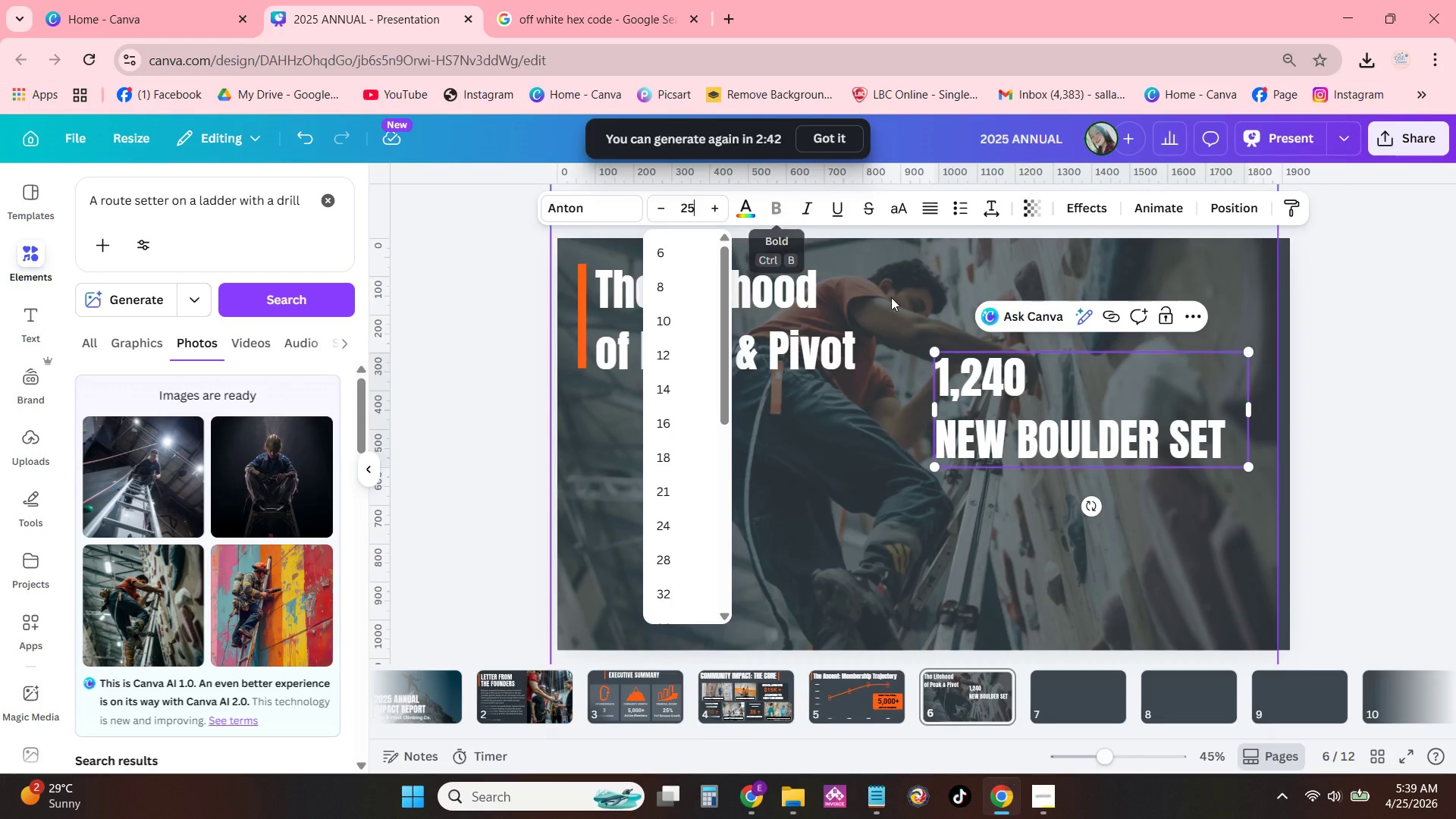 
left_click([920, 323])
 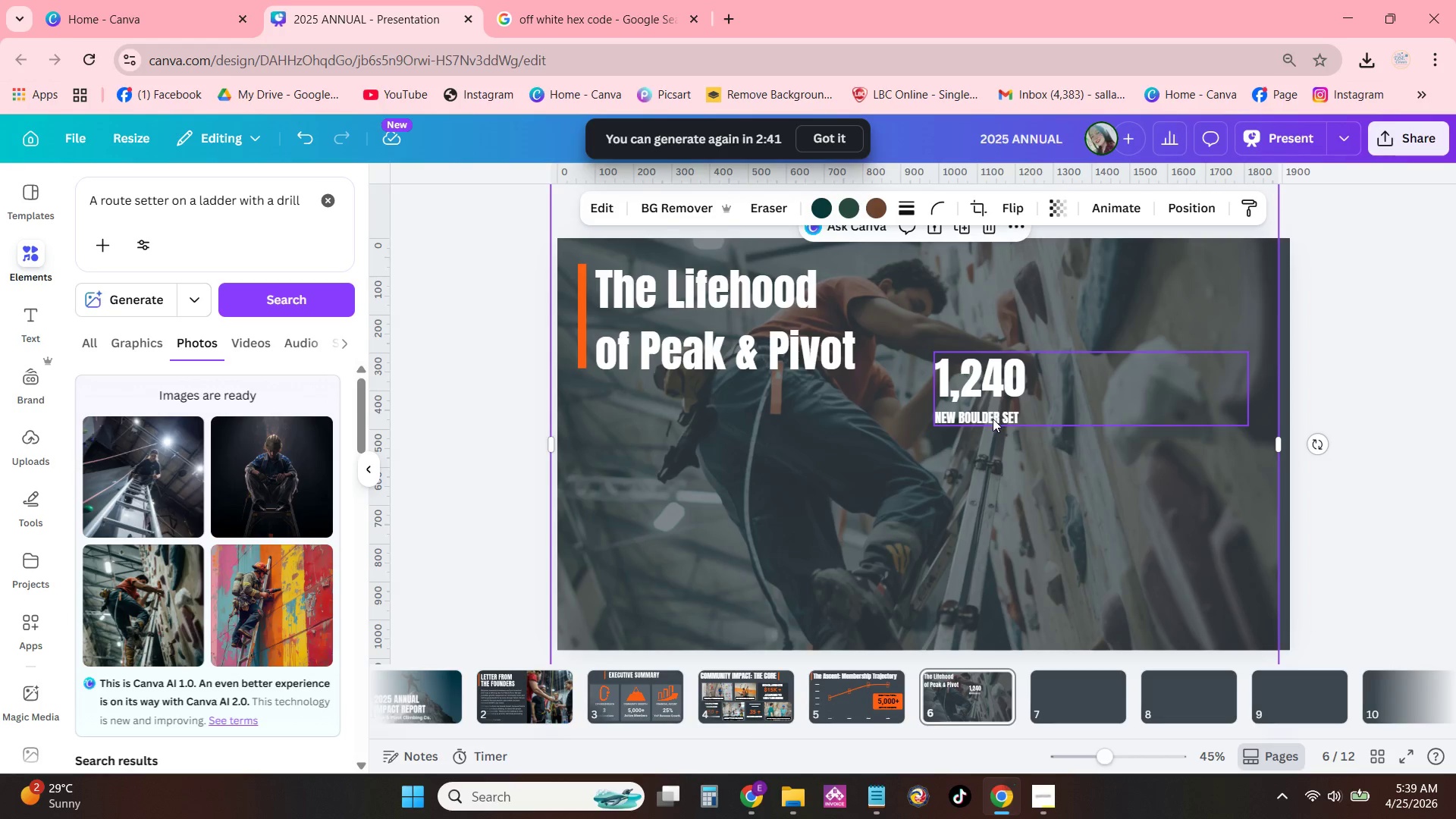 
double_click([993, 419])
 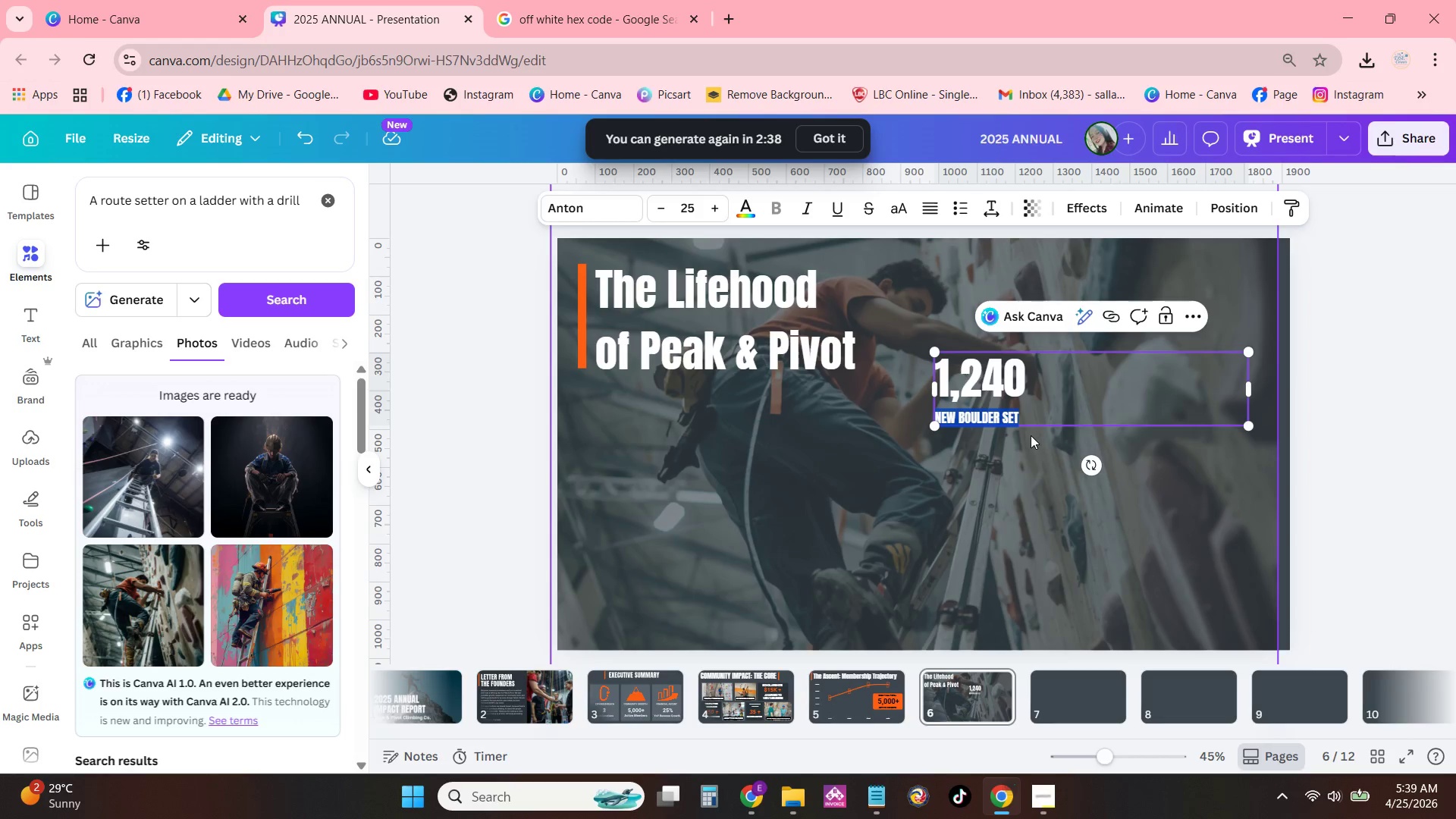 
left_click([712, 212])
 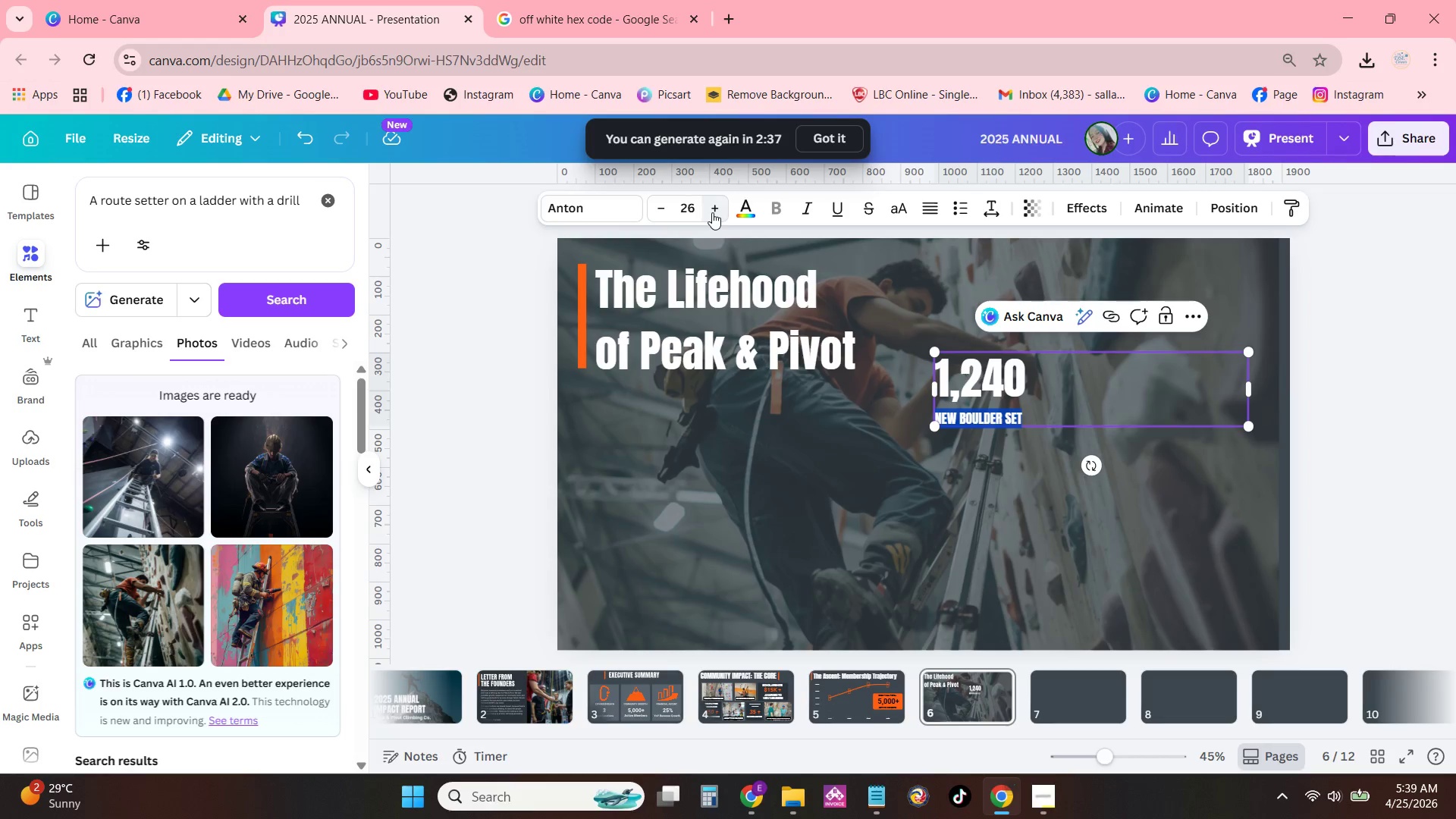 
triple_click([711, 212])
 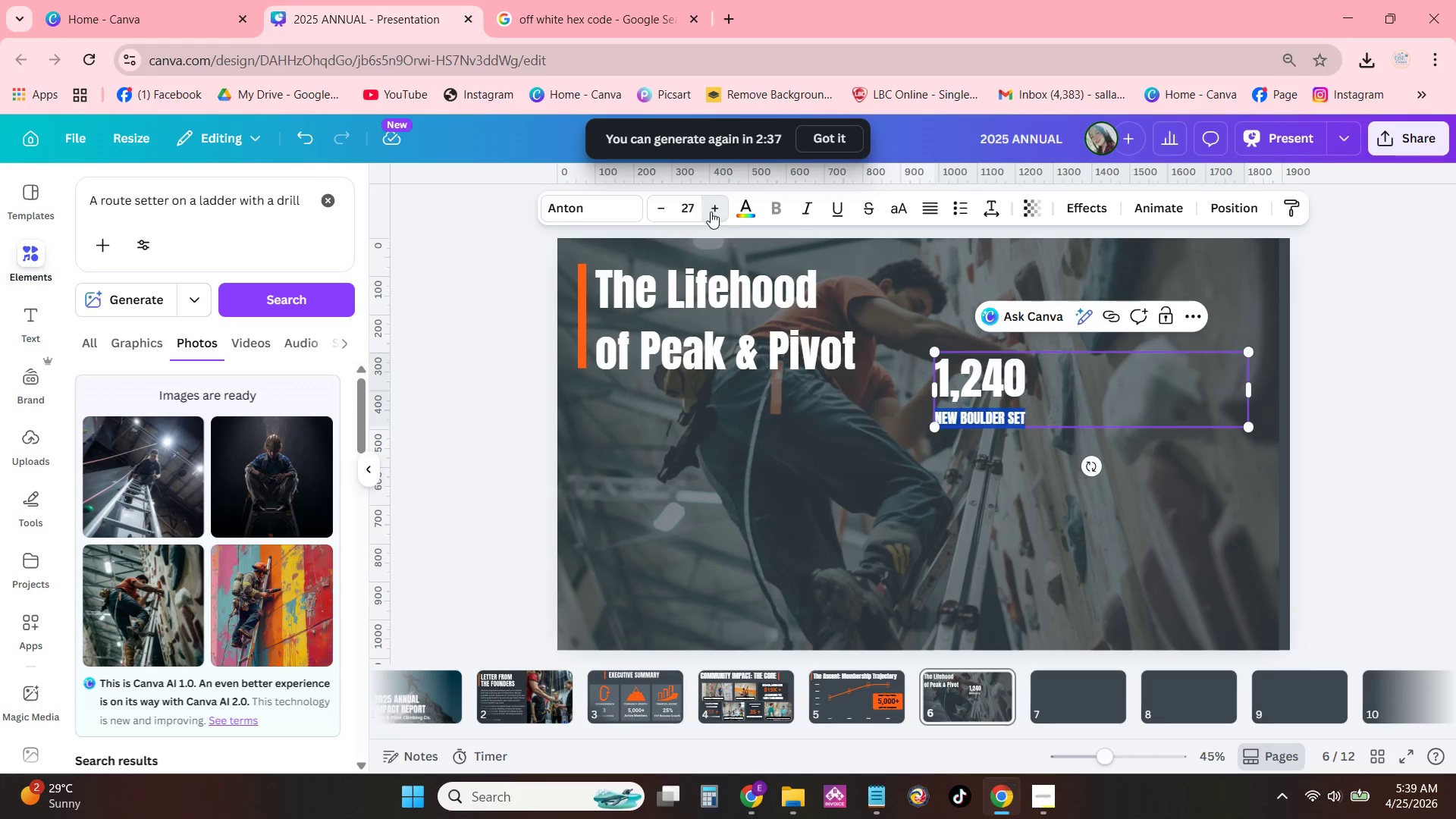 
left_click_drag(start_coordinate=[711, 212], to_coordinate=[727, 218])
 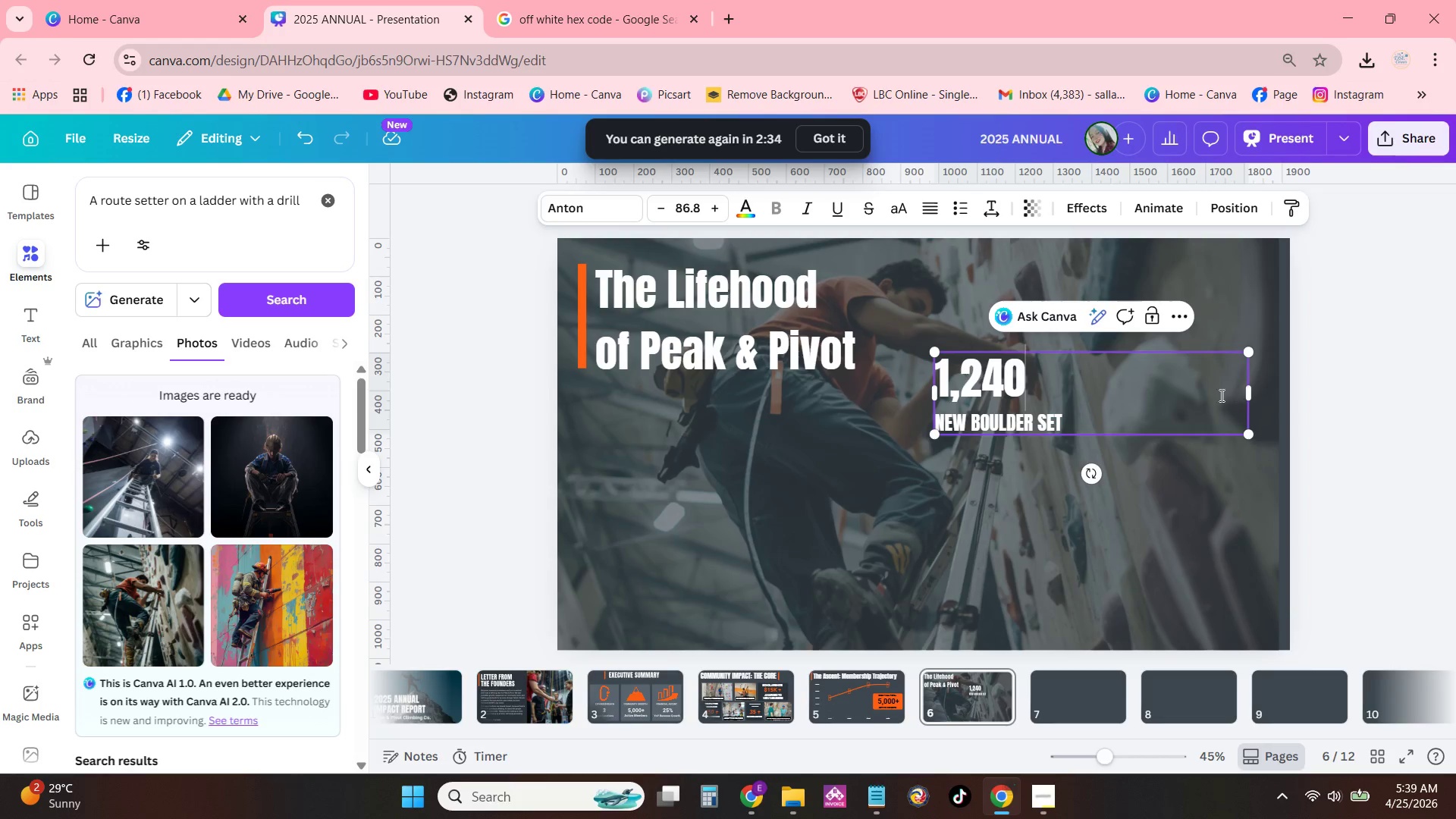 
left_click_drag(start_coordinate=[1250, 397], to_coordinate=[1172, 397])
 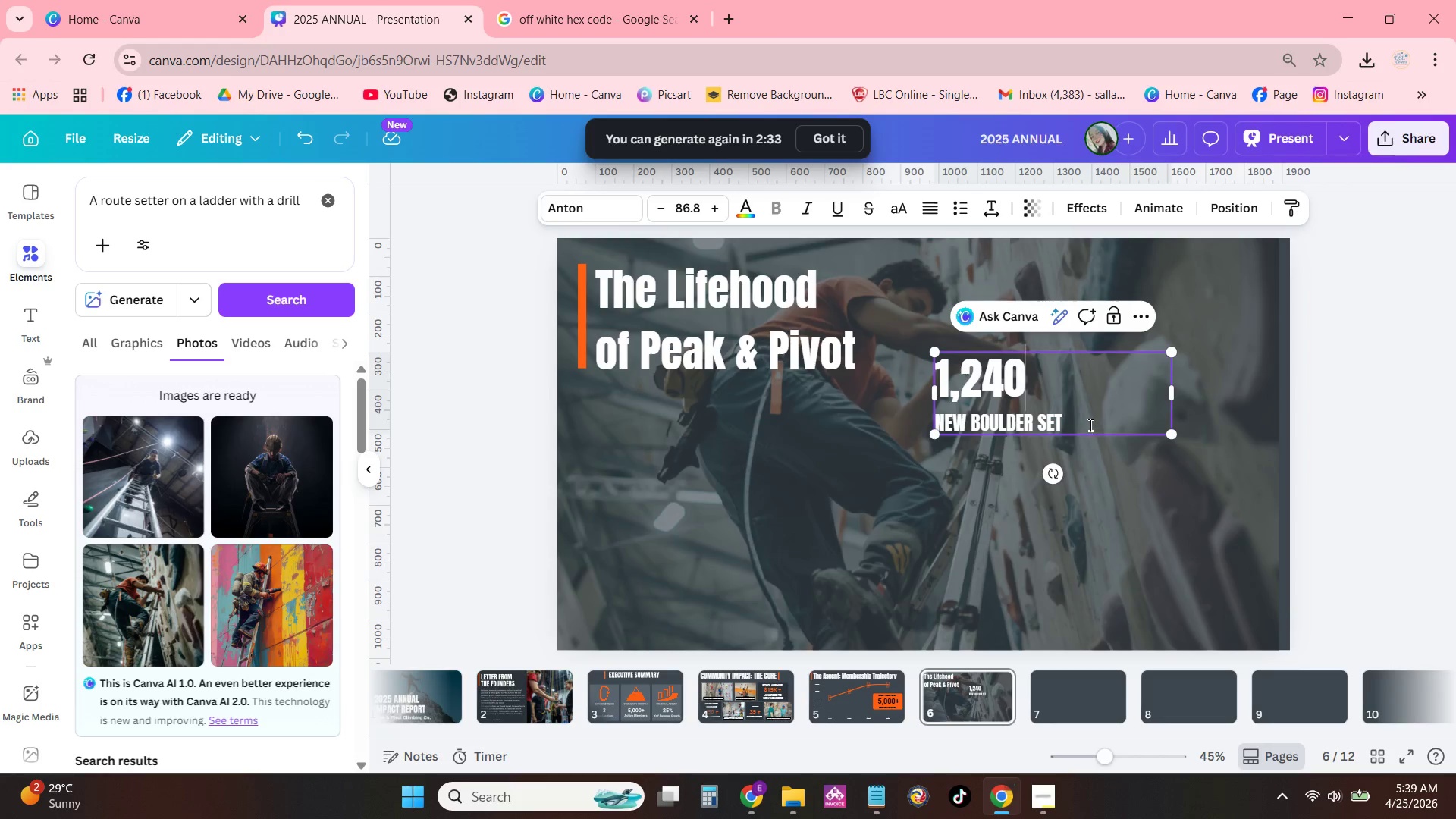 
left_click_drag(start_coordinate=[1089, 425], to_coordinate=[939, 428])
 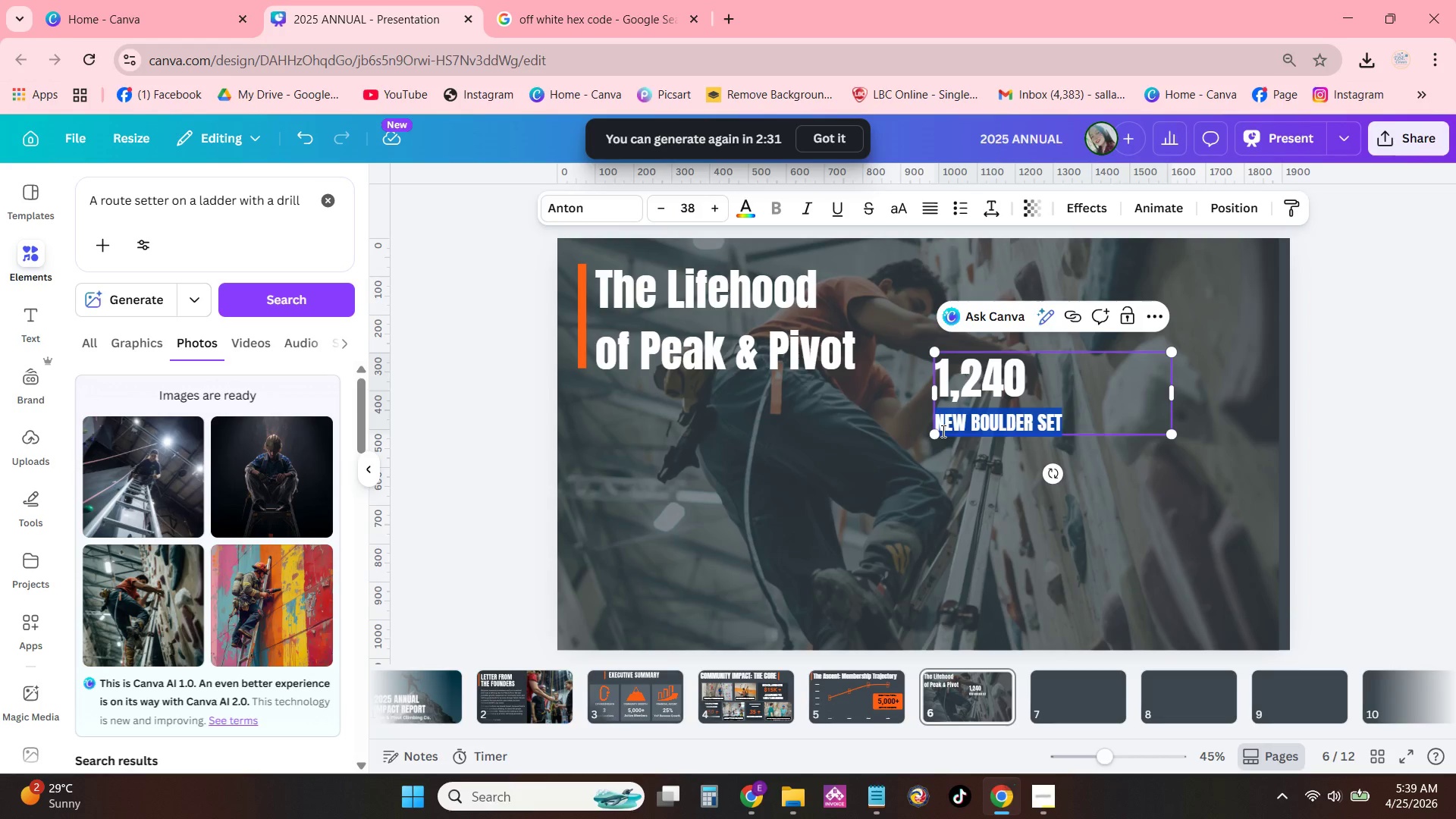 
key(Backspace)
 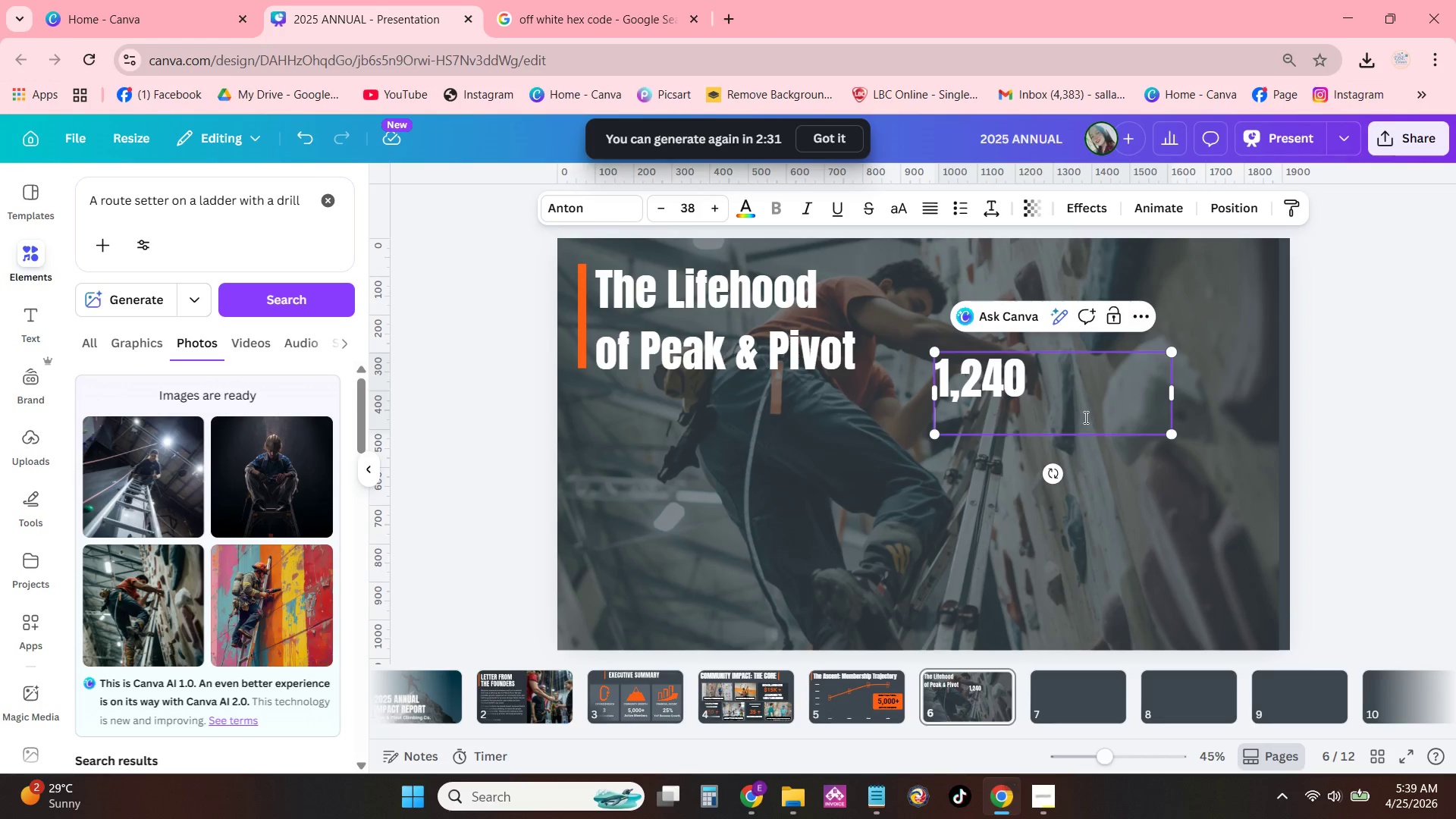 
key(Backspace)
 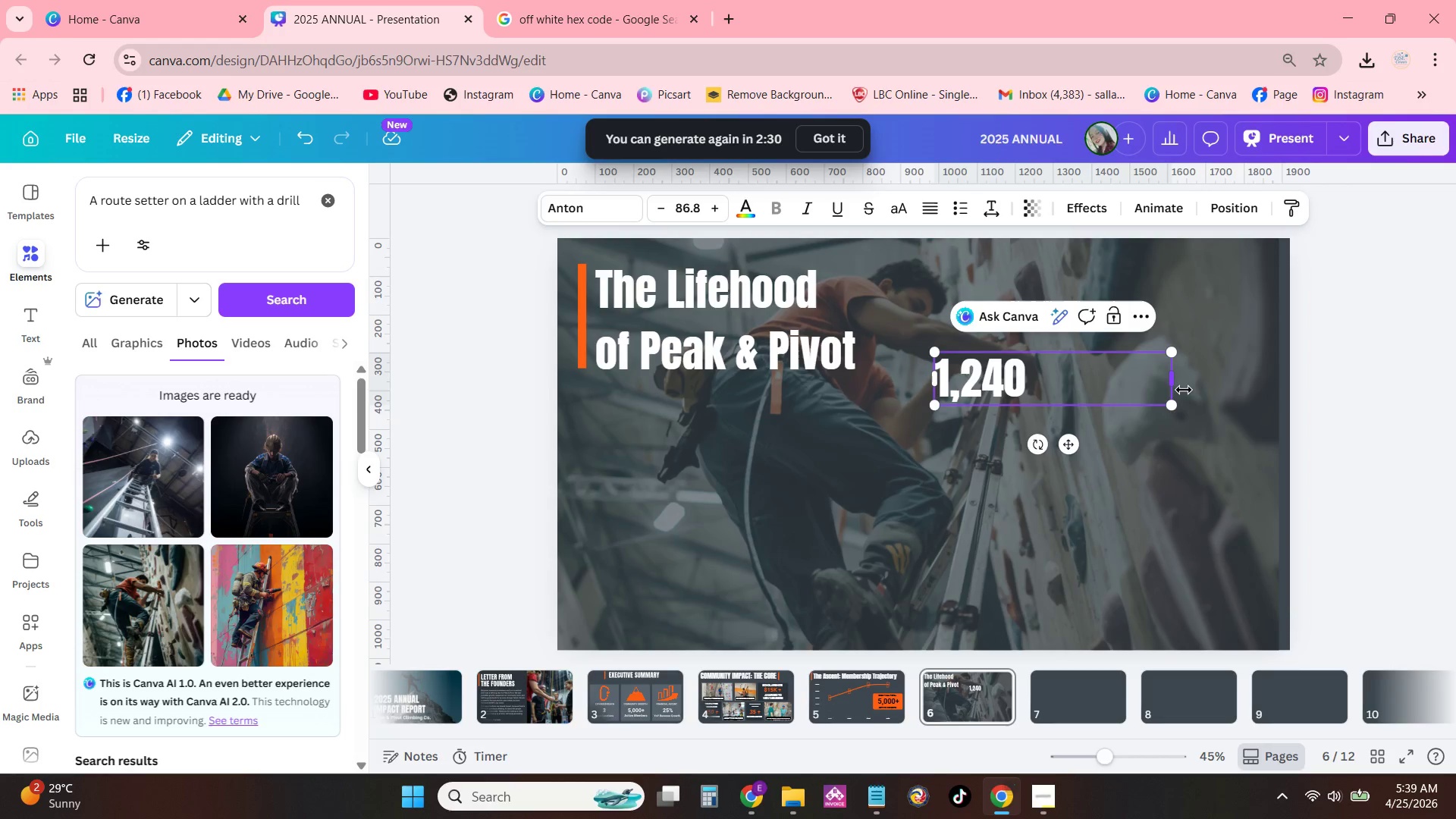 
left_click_drag(start_coordinate=[1175, 385], to_coordinate=[1028, 398])
 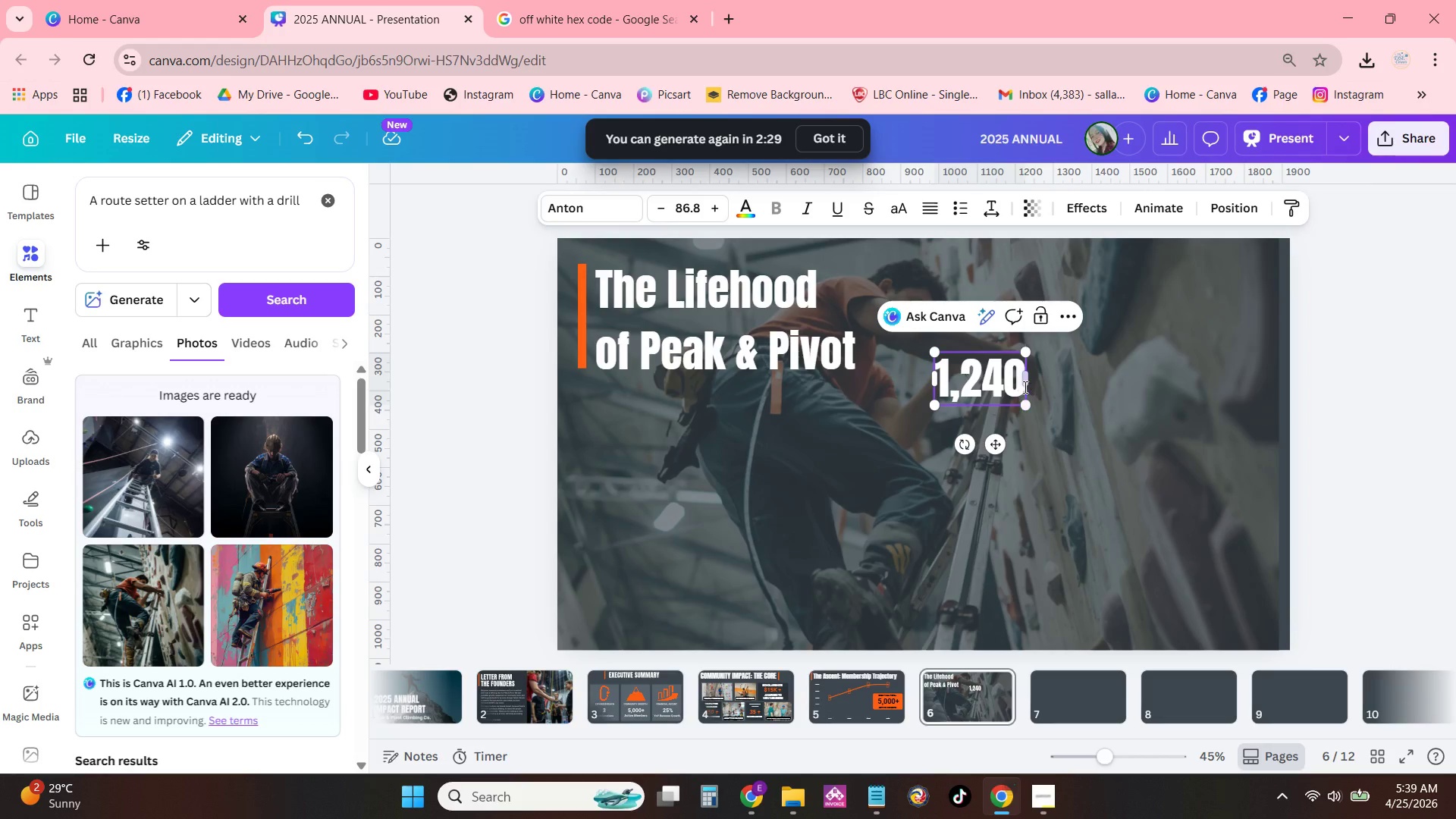 
left_click_drag(start_coordinate=[1024, 387], to_coordinate=[1039, 387])
 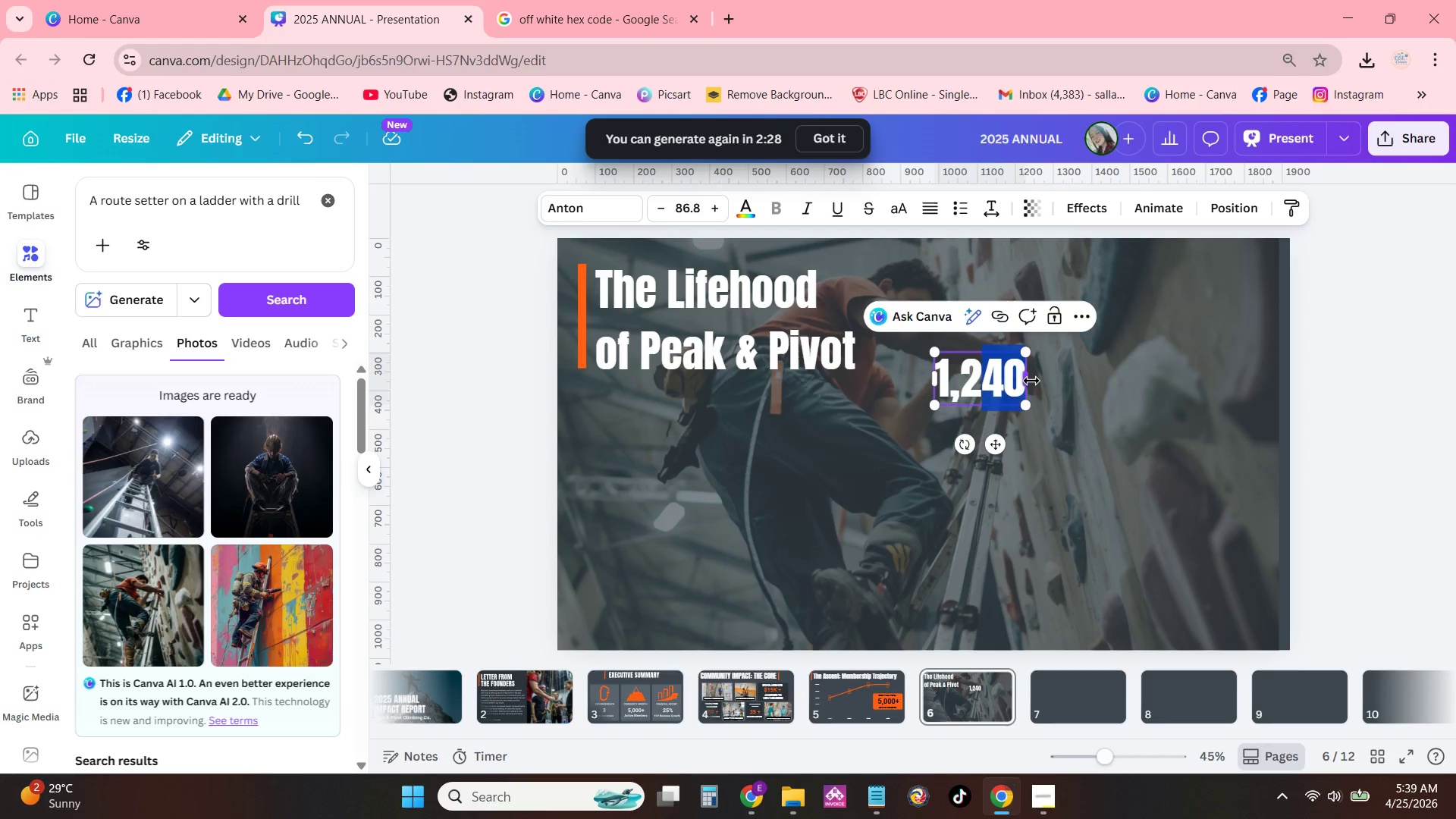 
left_click_drag(start_coordinate=[1031, 381], to_coordinate=[1050, 383])
 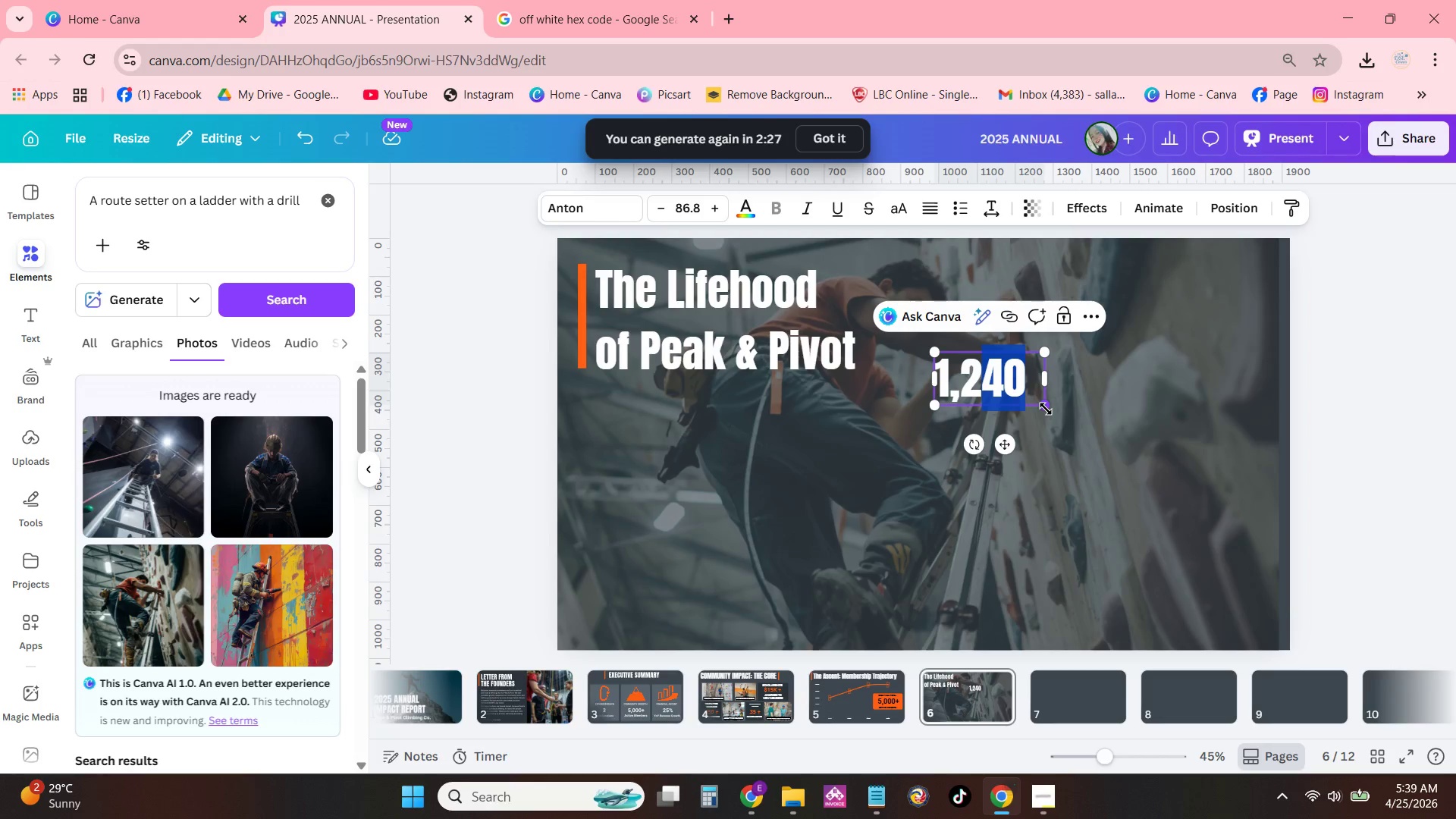 
left_click_drag(start_coordinate=[1046, 409], to_coordinate=[1218, 448])
 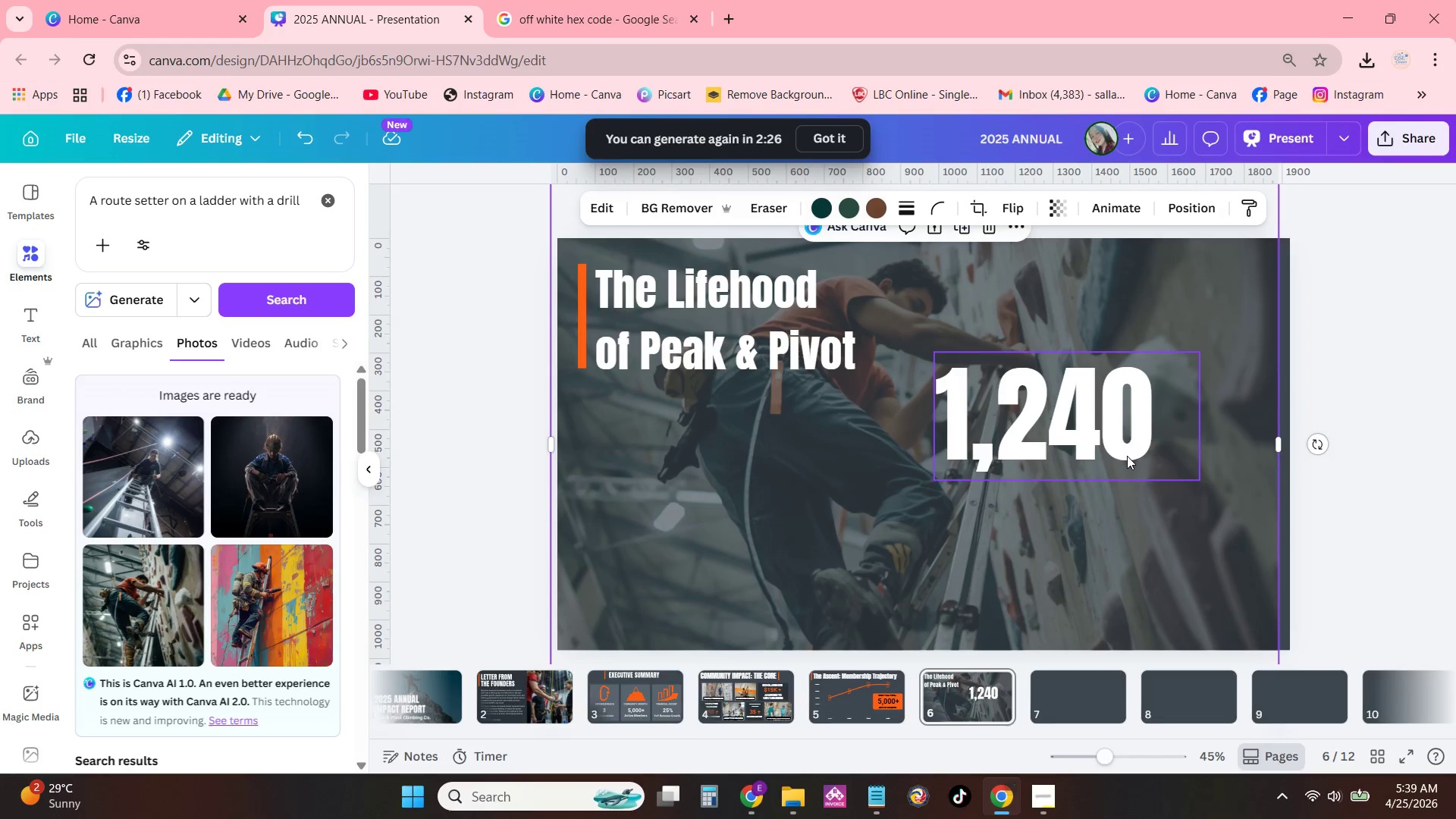 
left_click_drag(start_coordinate=[1078, 425], to_coordinate=[1149, 397])
 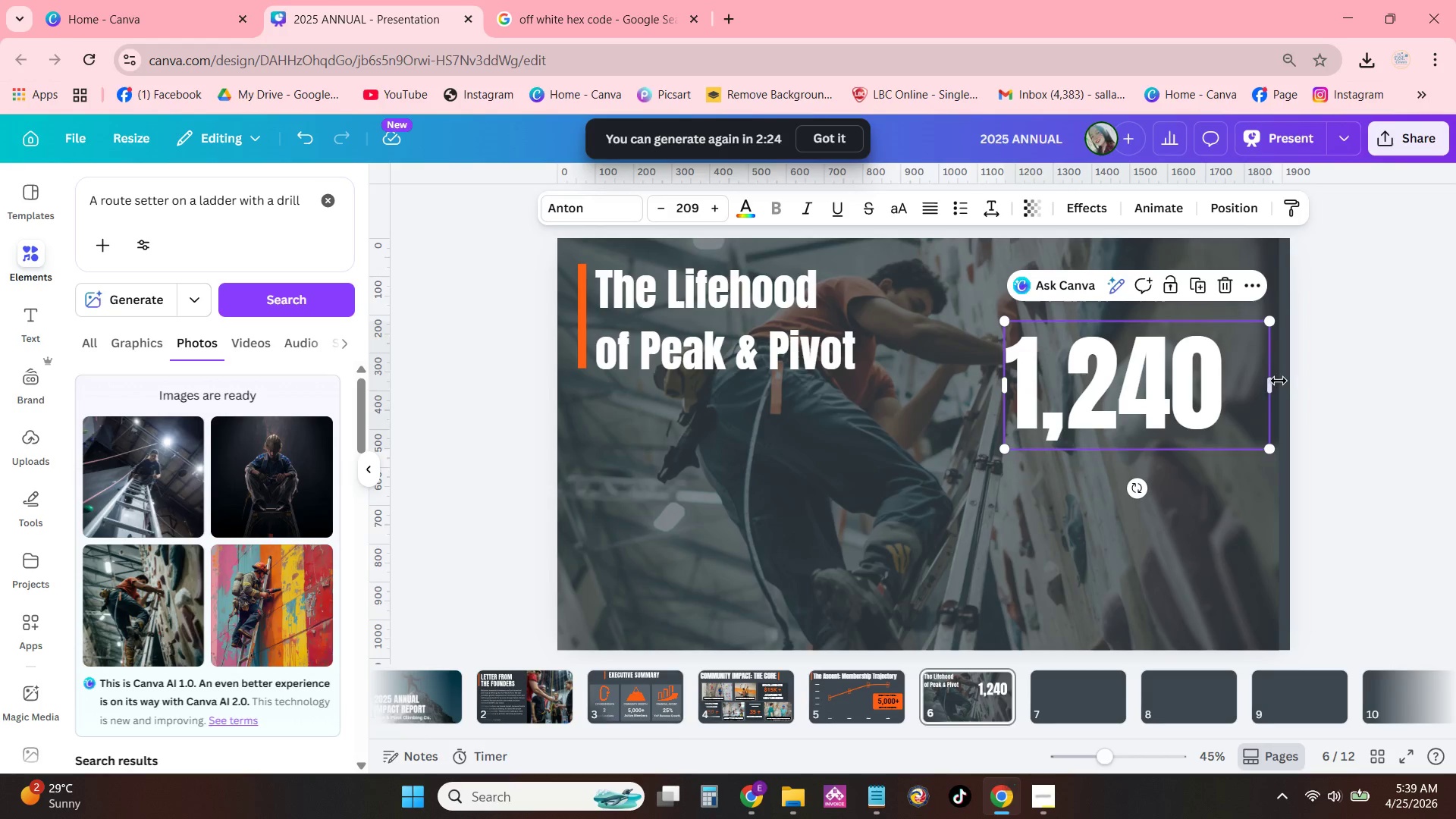 
left_click_drag(start_coordinate=[1269, 383], to_coordinate=[1242, 387])
 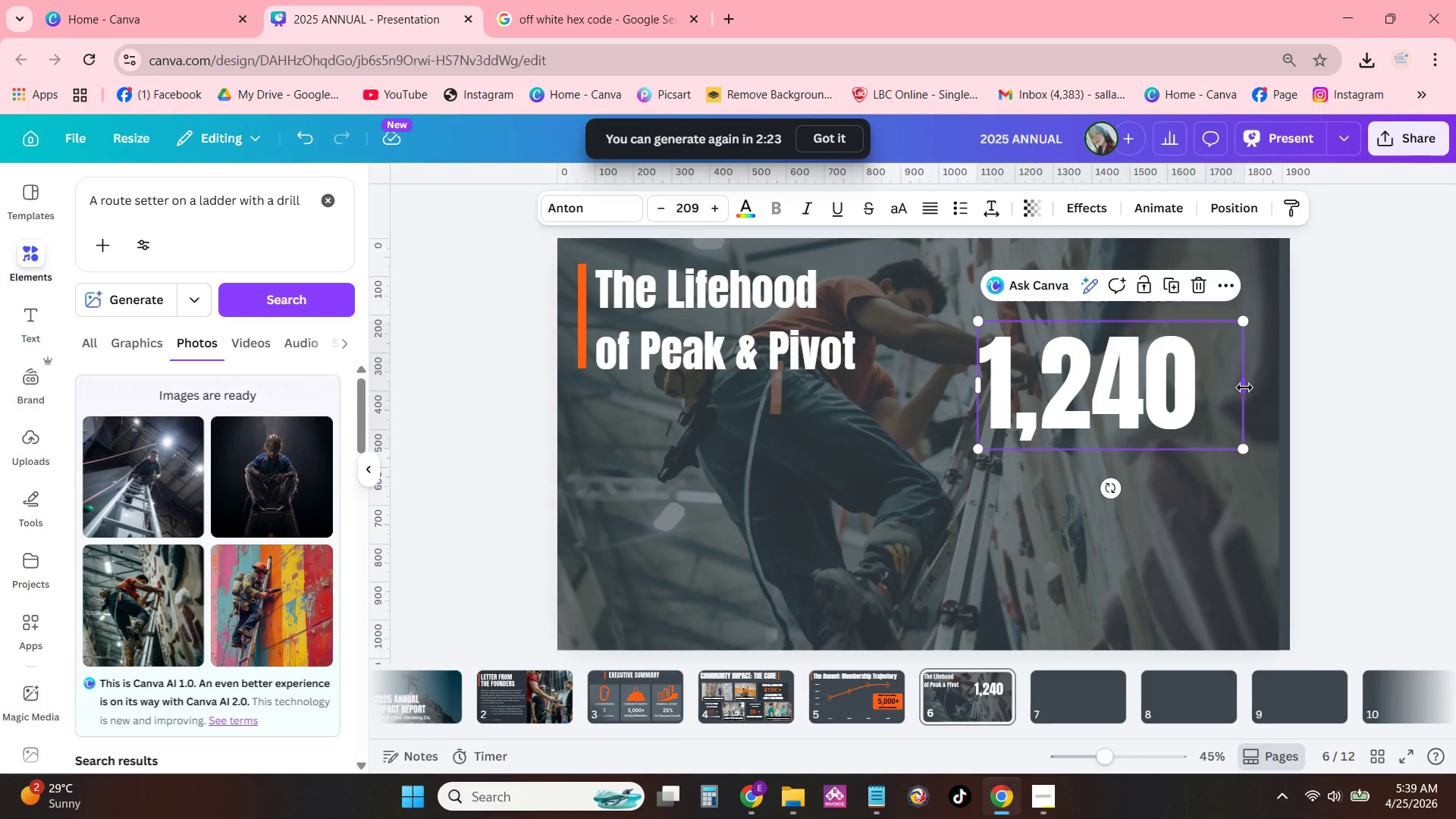 
left_click_drag(start_coordinate=[1247, 388], to_coordinate=[1205, 391])
 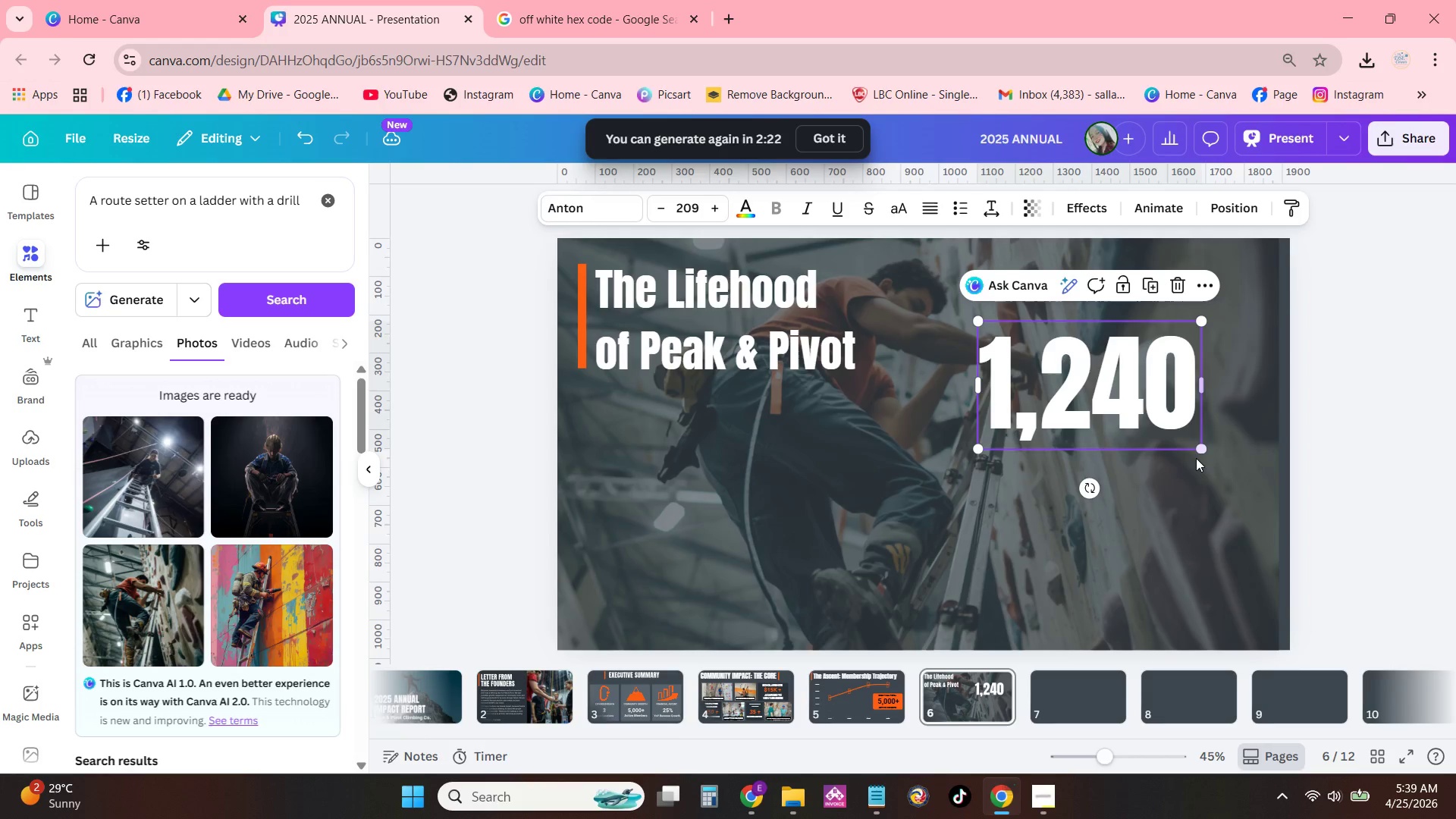 
left_click([1196, 460])
 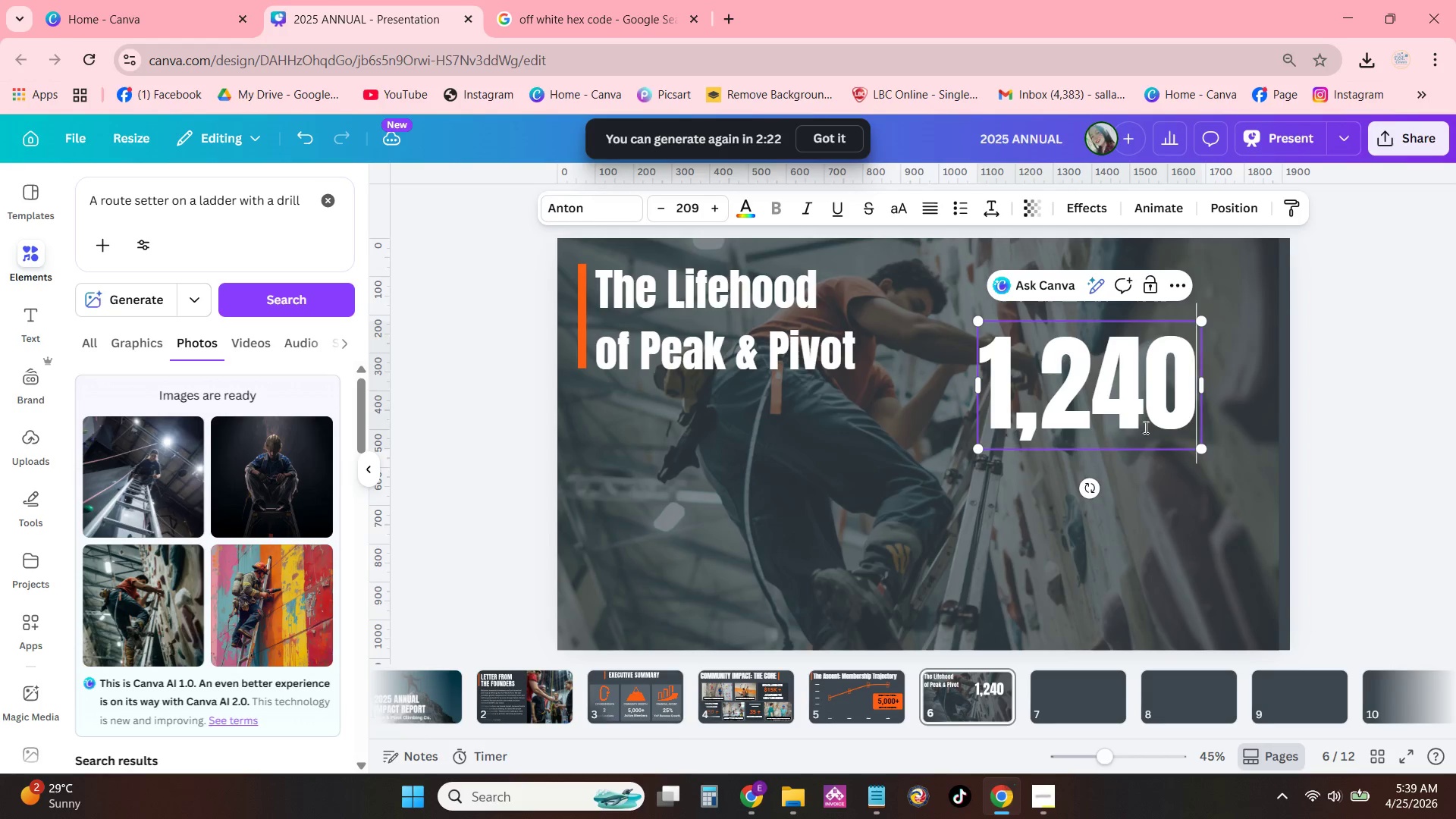 
left_click_drag(start_coordinate=[1130, 398], to_coordinate=[1173, 375])
 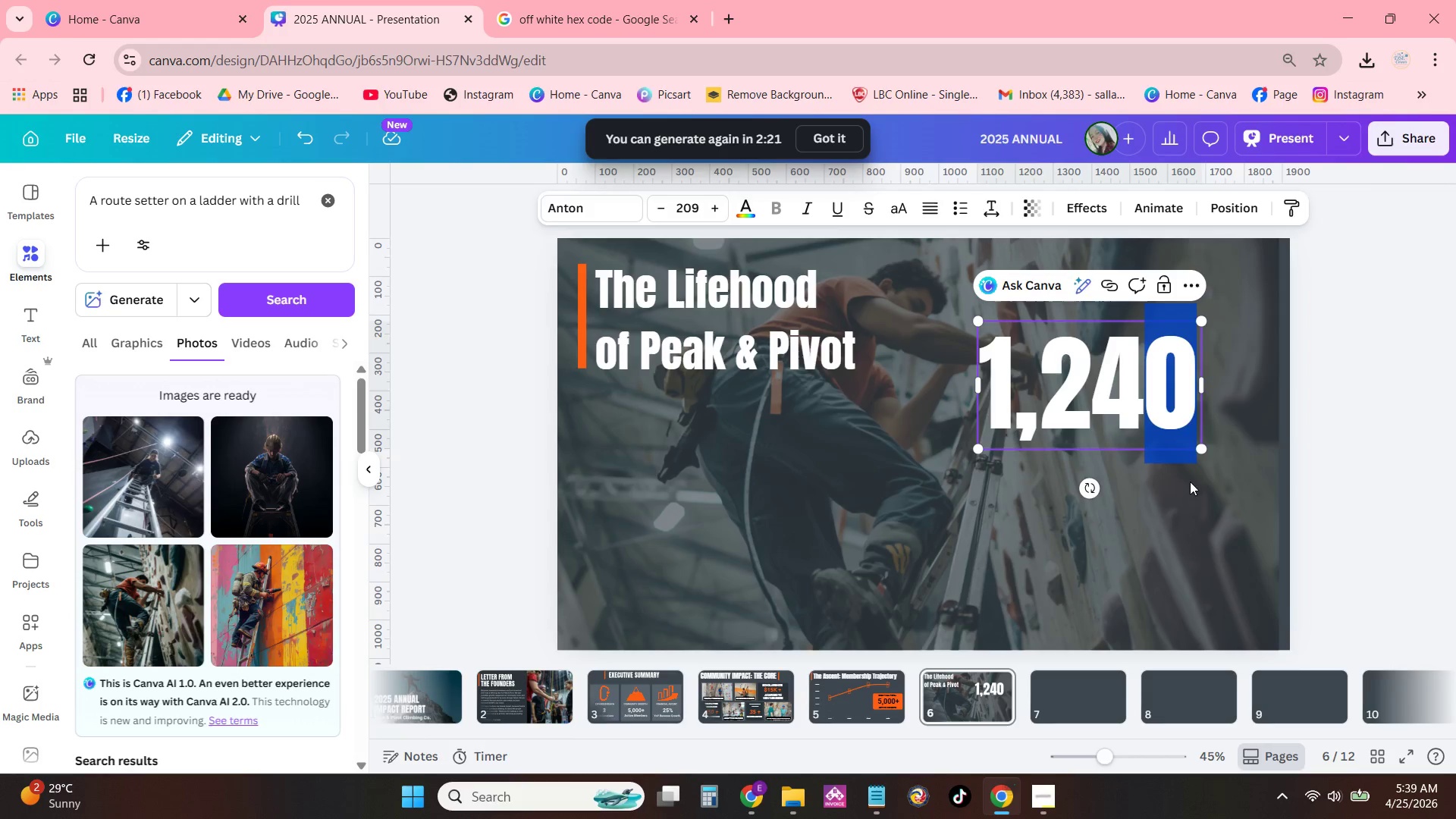 
left_click([1194, 495])
 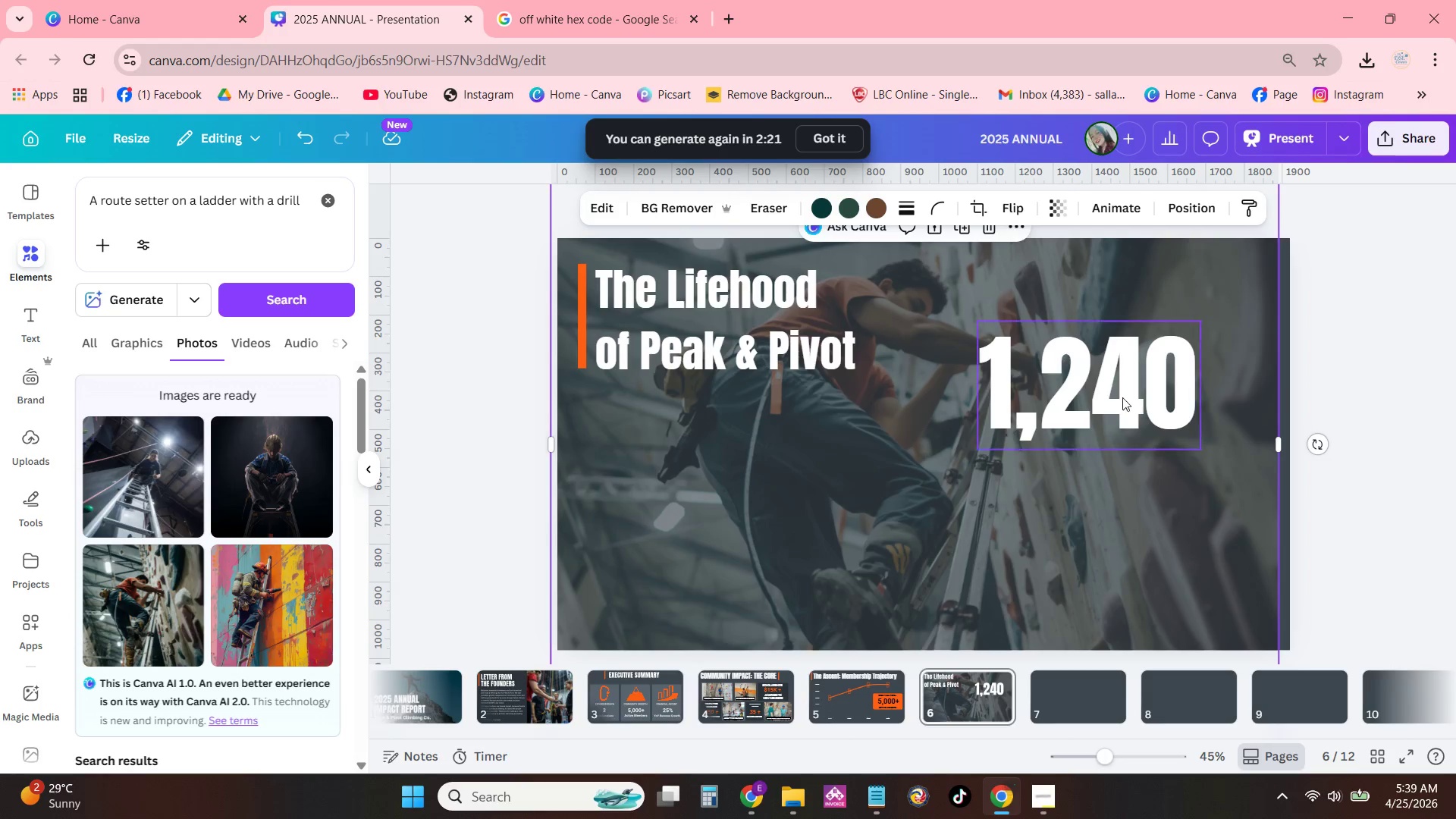 
left_click_drag(start_coordinate=[1122, 397], to_coordinate=[1131, 363])
 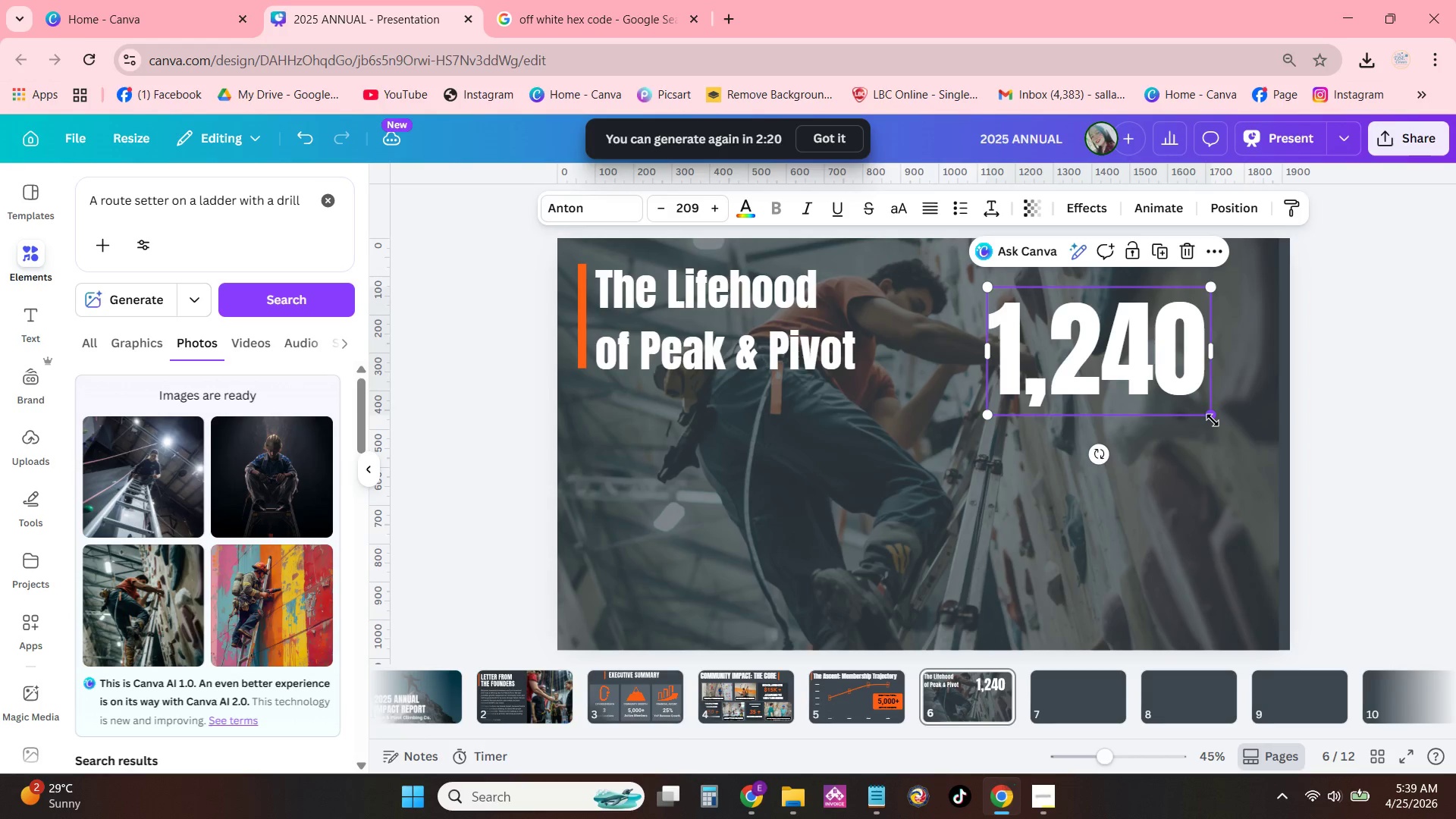 
left_click_drag(start_coordinate=[1213, 420], to_coordinate=[1260, 443])
 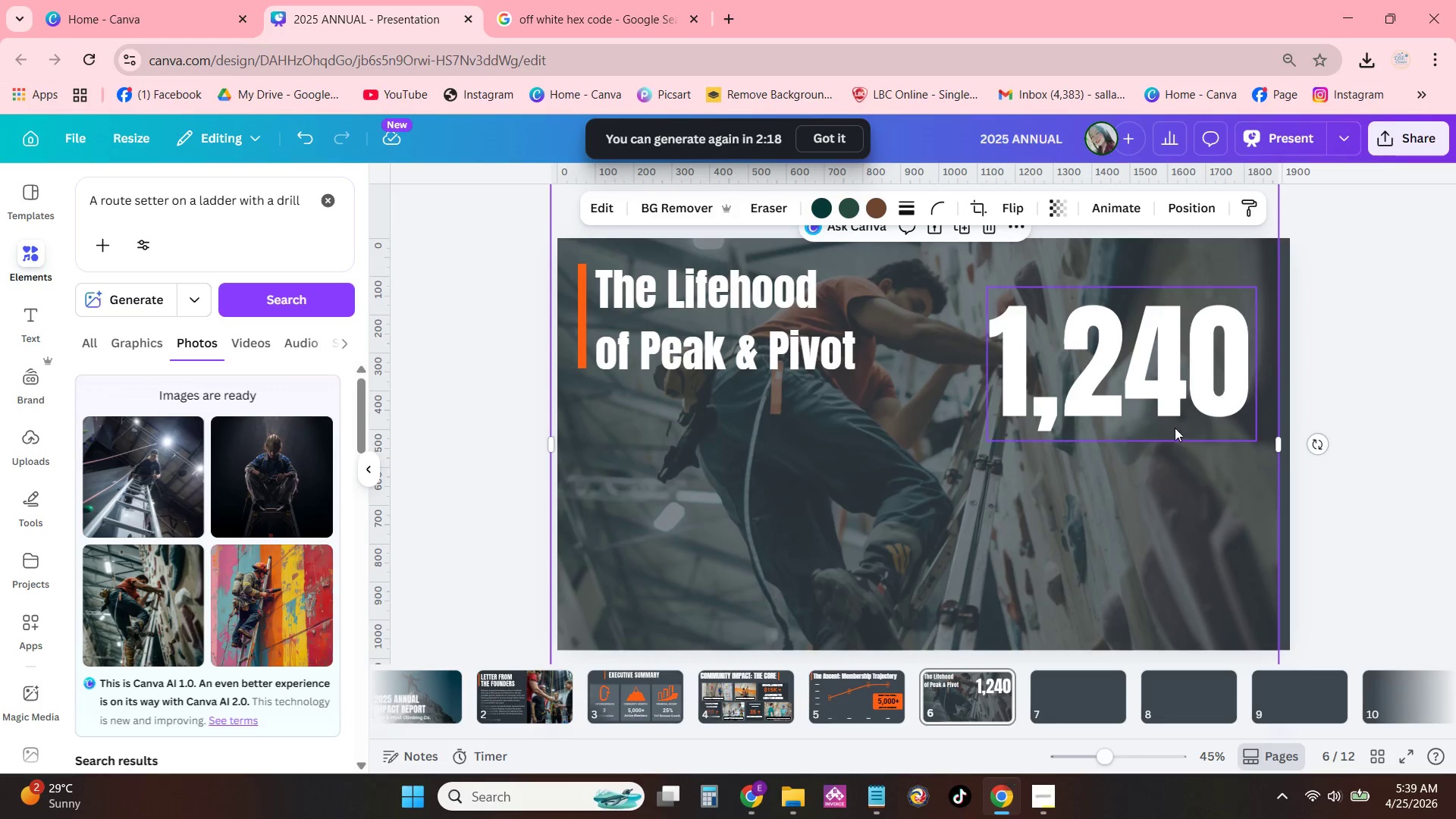 
left_click_drag(start_coordinate=[1158, 402], to_coordinate=[1172, 394])
 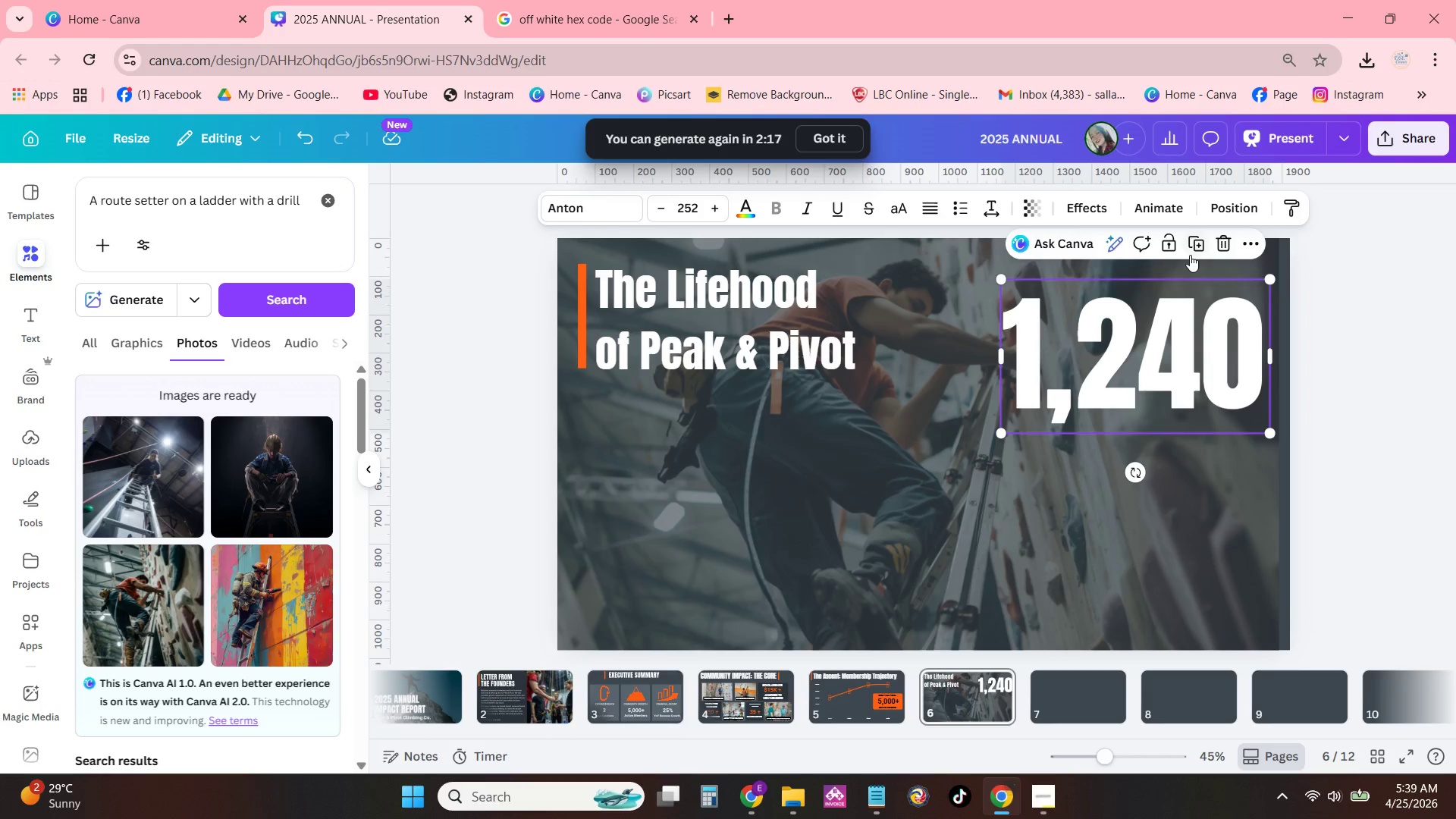 
left_click([1191, 254])
 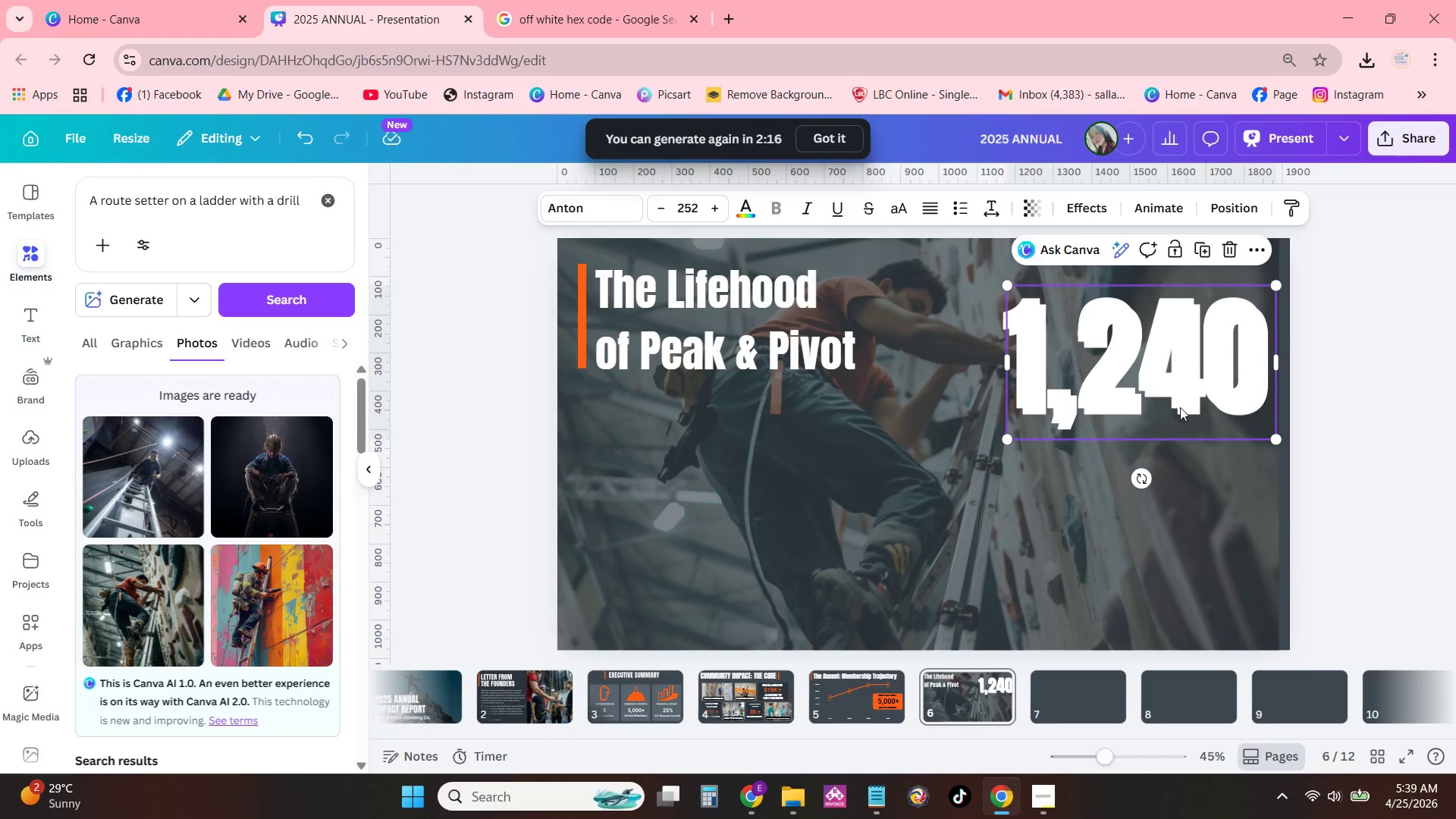 
left_click_drag(start_coordinate=[1178, 409], to_coordinate=[1175, 597])
 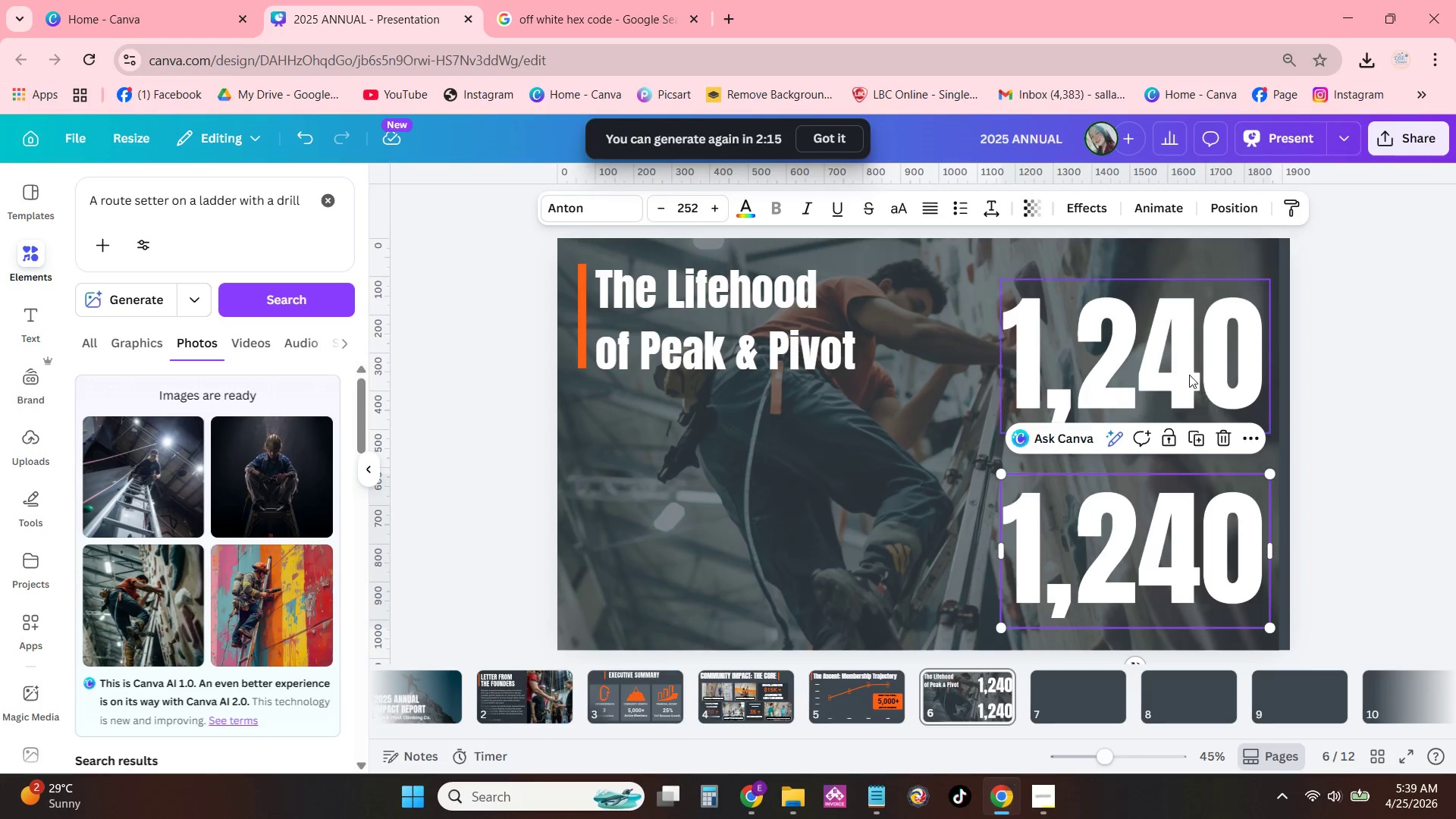 
left_click_drag(start_coordinate=[1188, 374], to_coordinate=[1178, 369])
 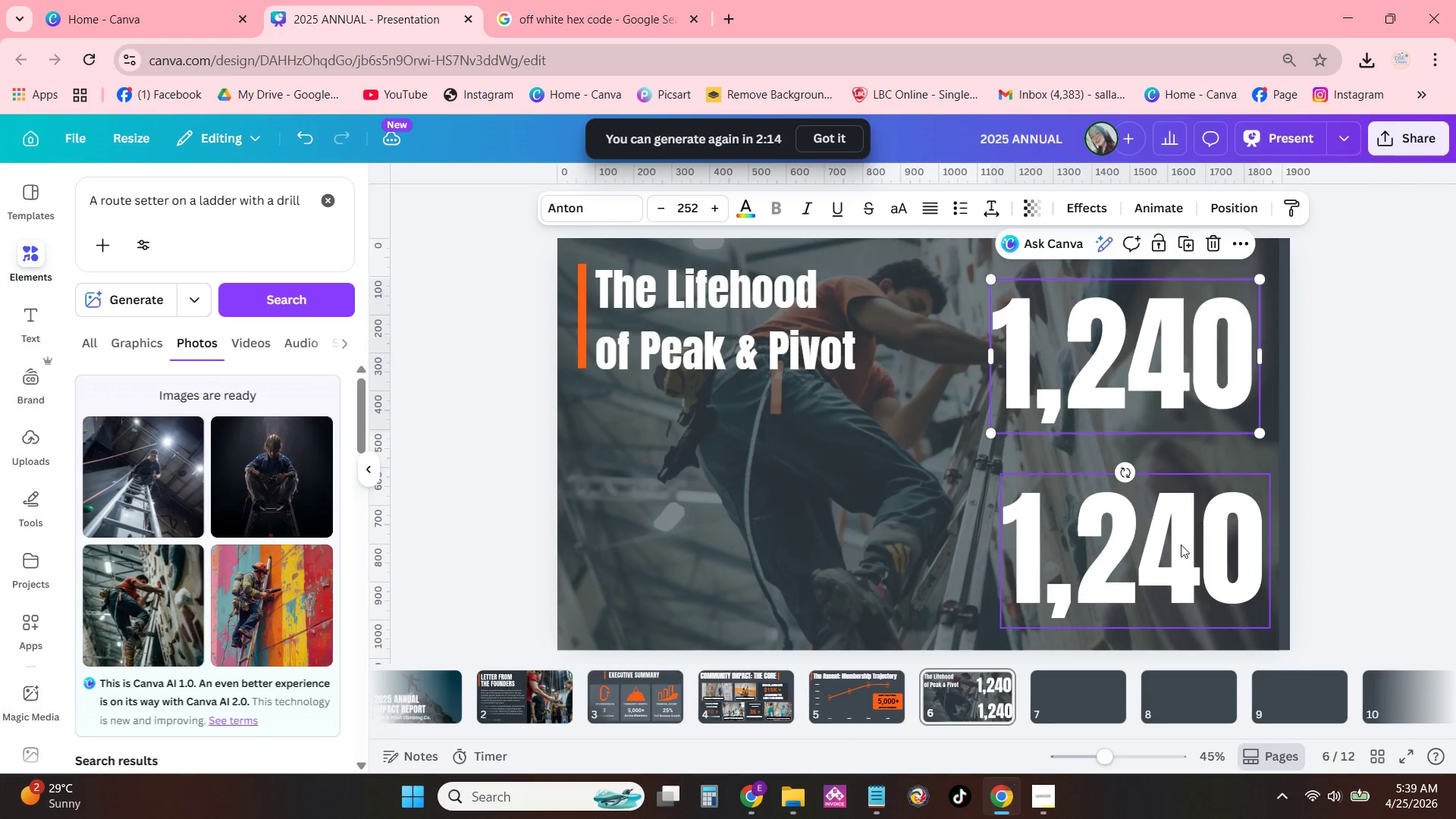 
left_click_drag(start_coordinate=[1180, 544], to_coordinate=[1174, 544])
 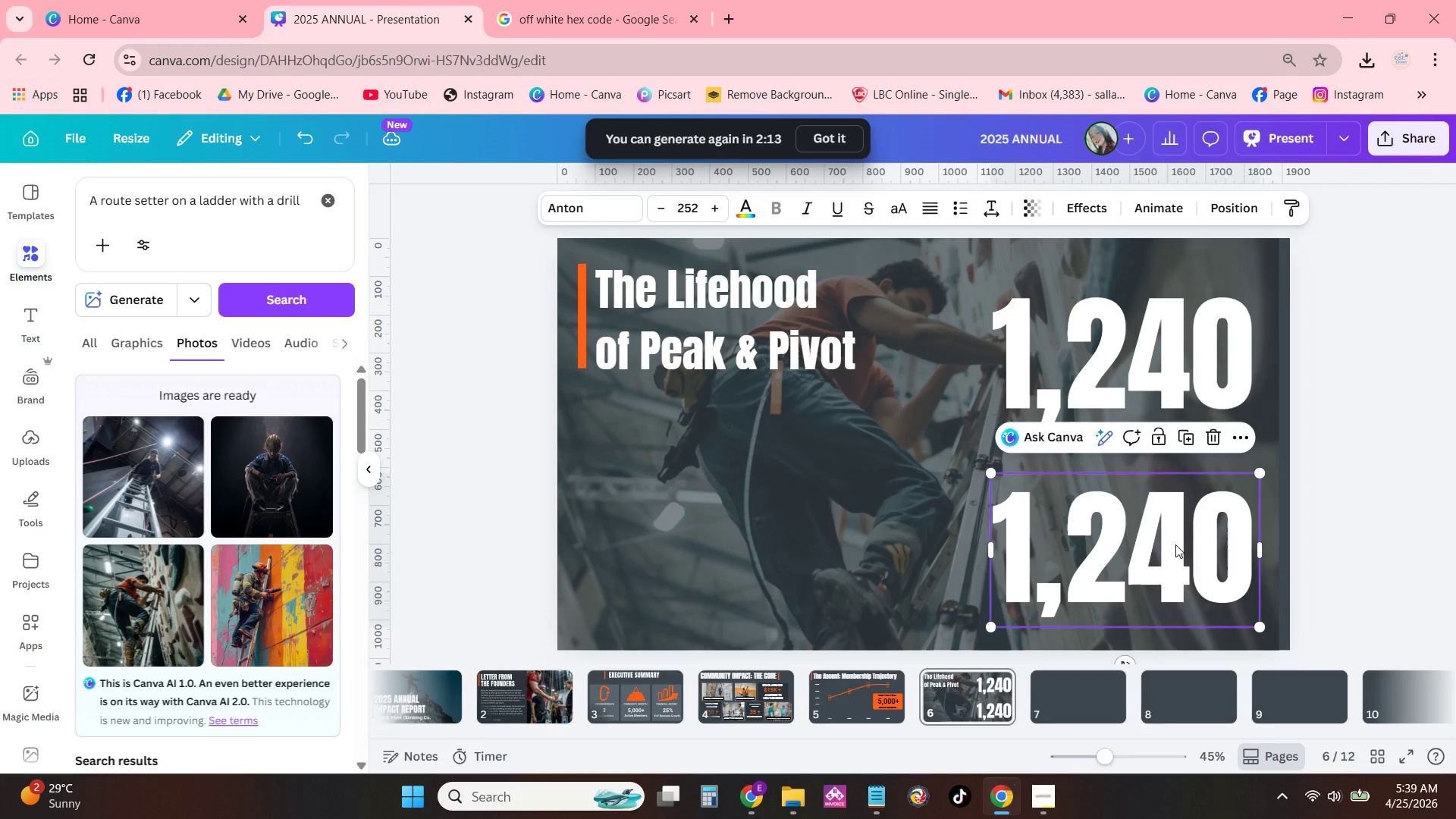 
left_click([1175, 544])
 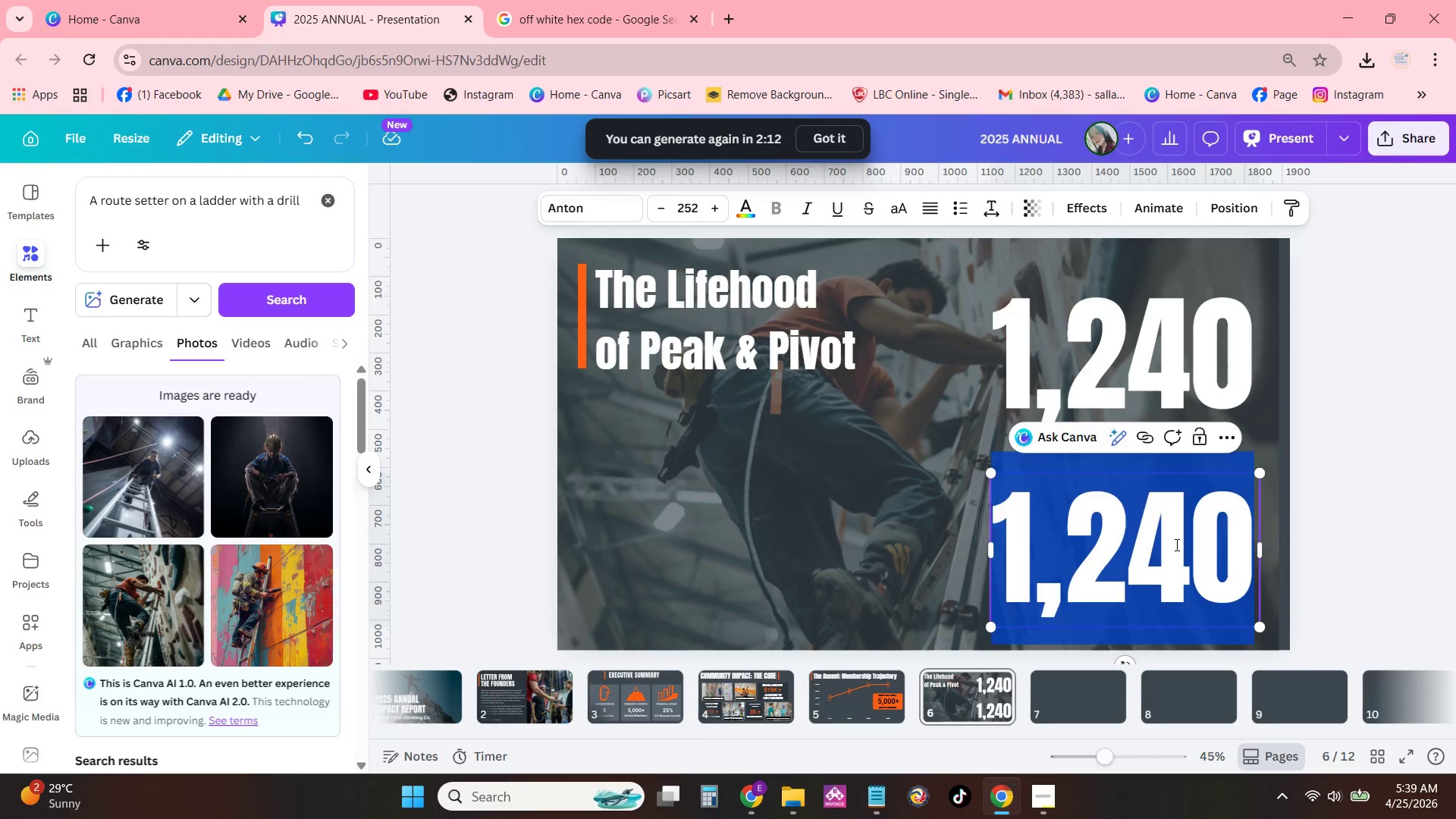 
type(300)
 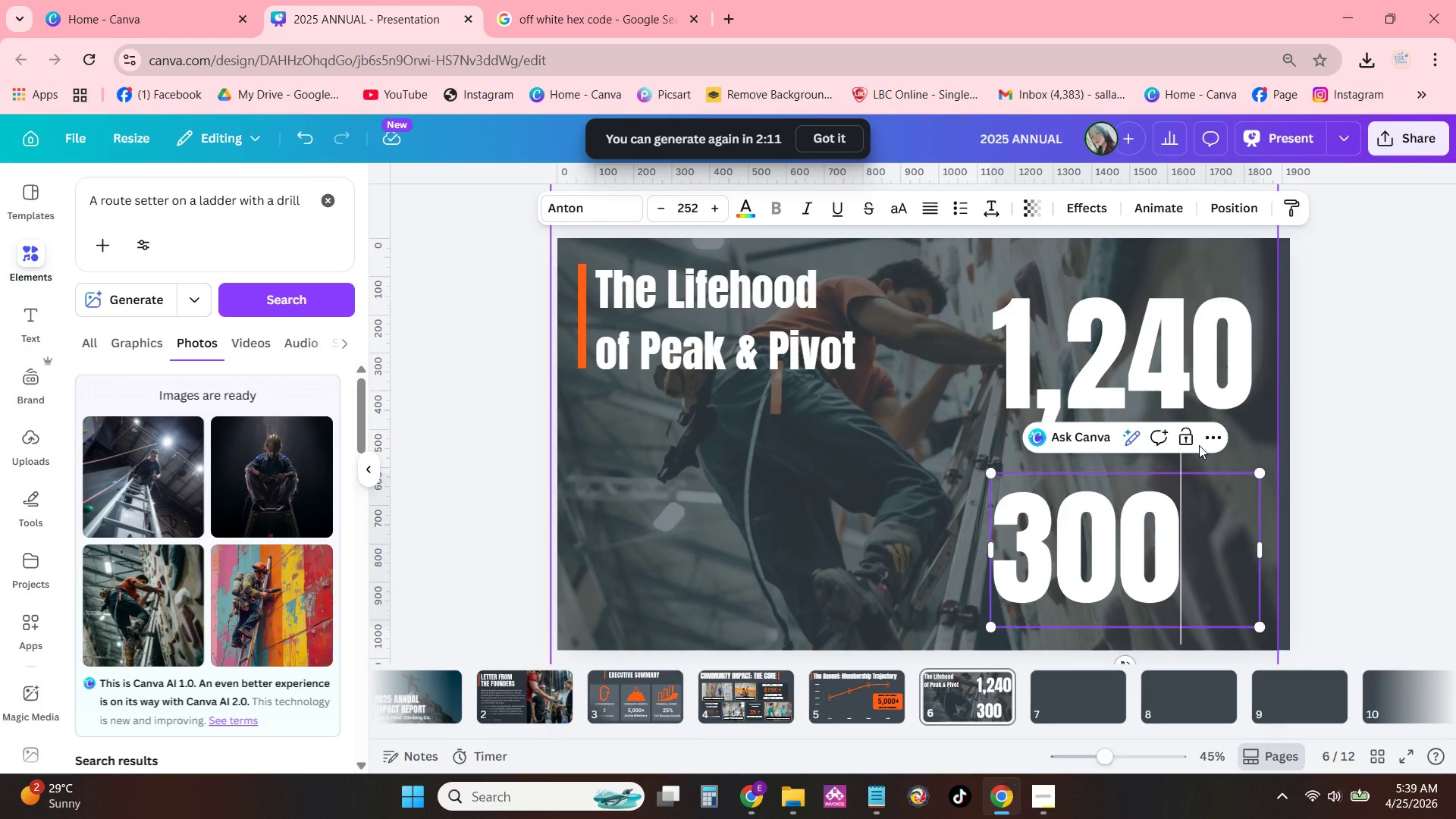 
left_click([1238, 369])
 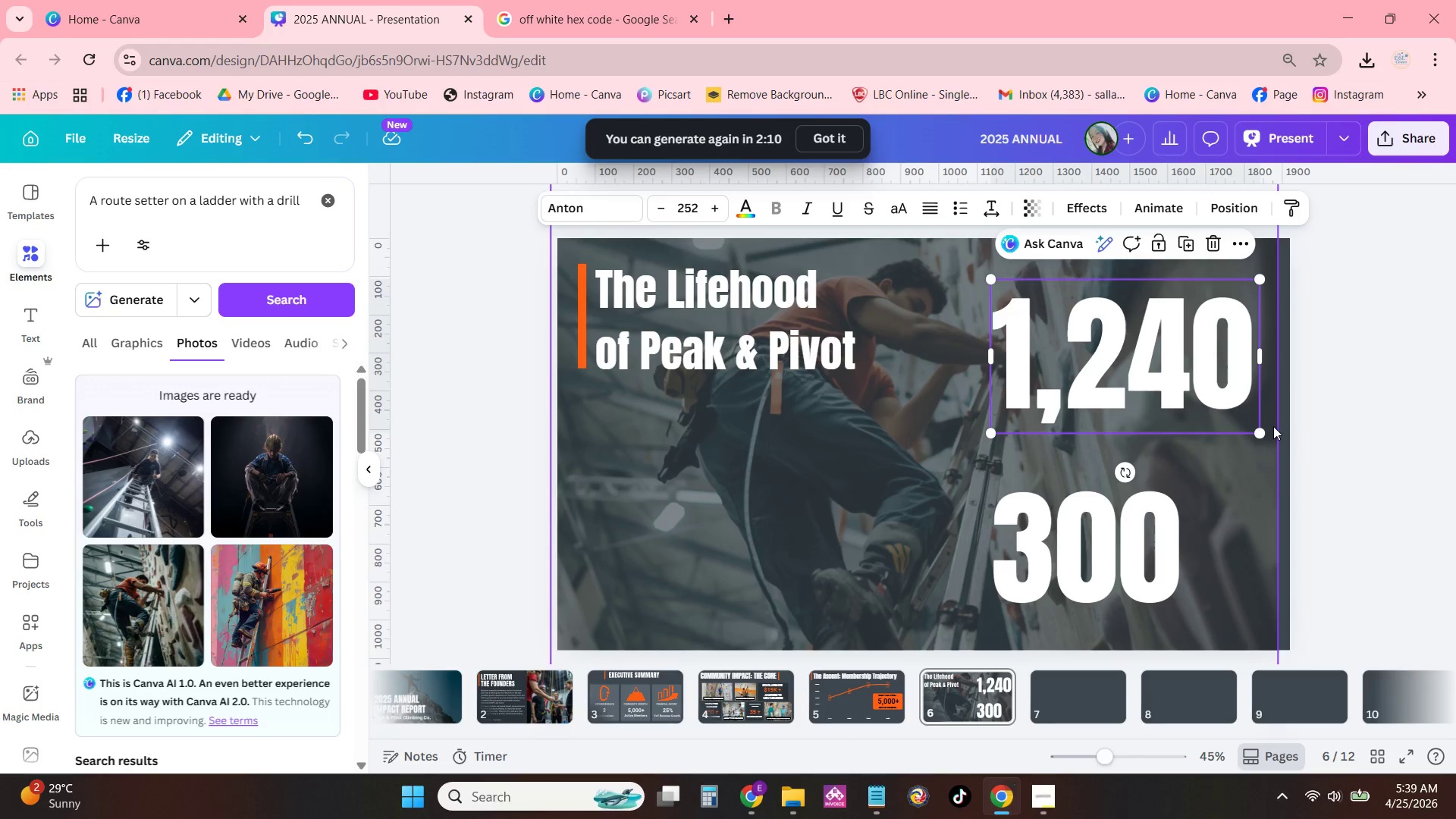 
left_click_drag(start_coordinate=[1262, 435], to_coordinate=[1232, 419])
 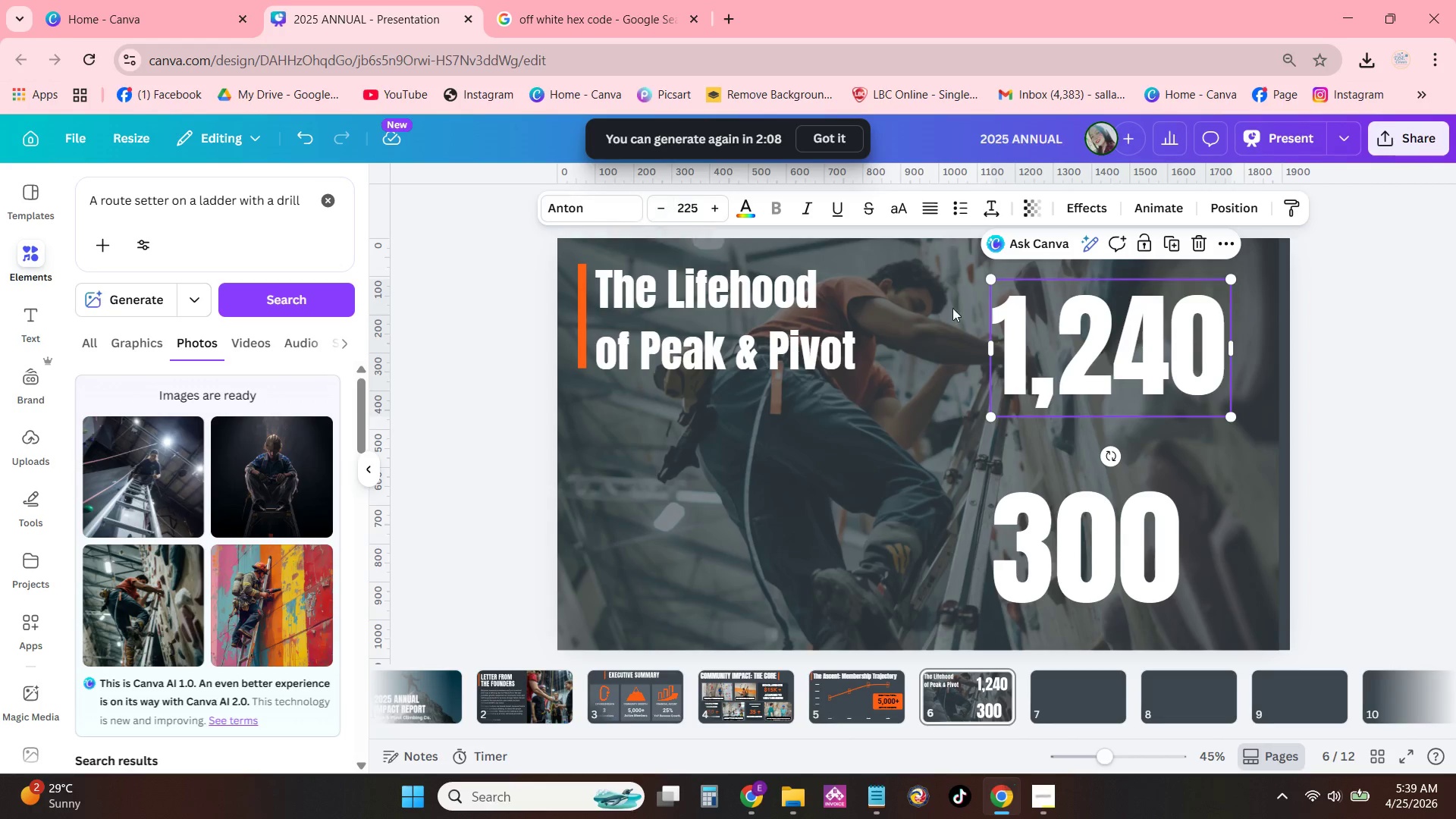 
left_click([1134, 509])
 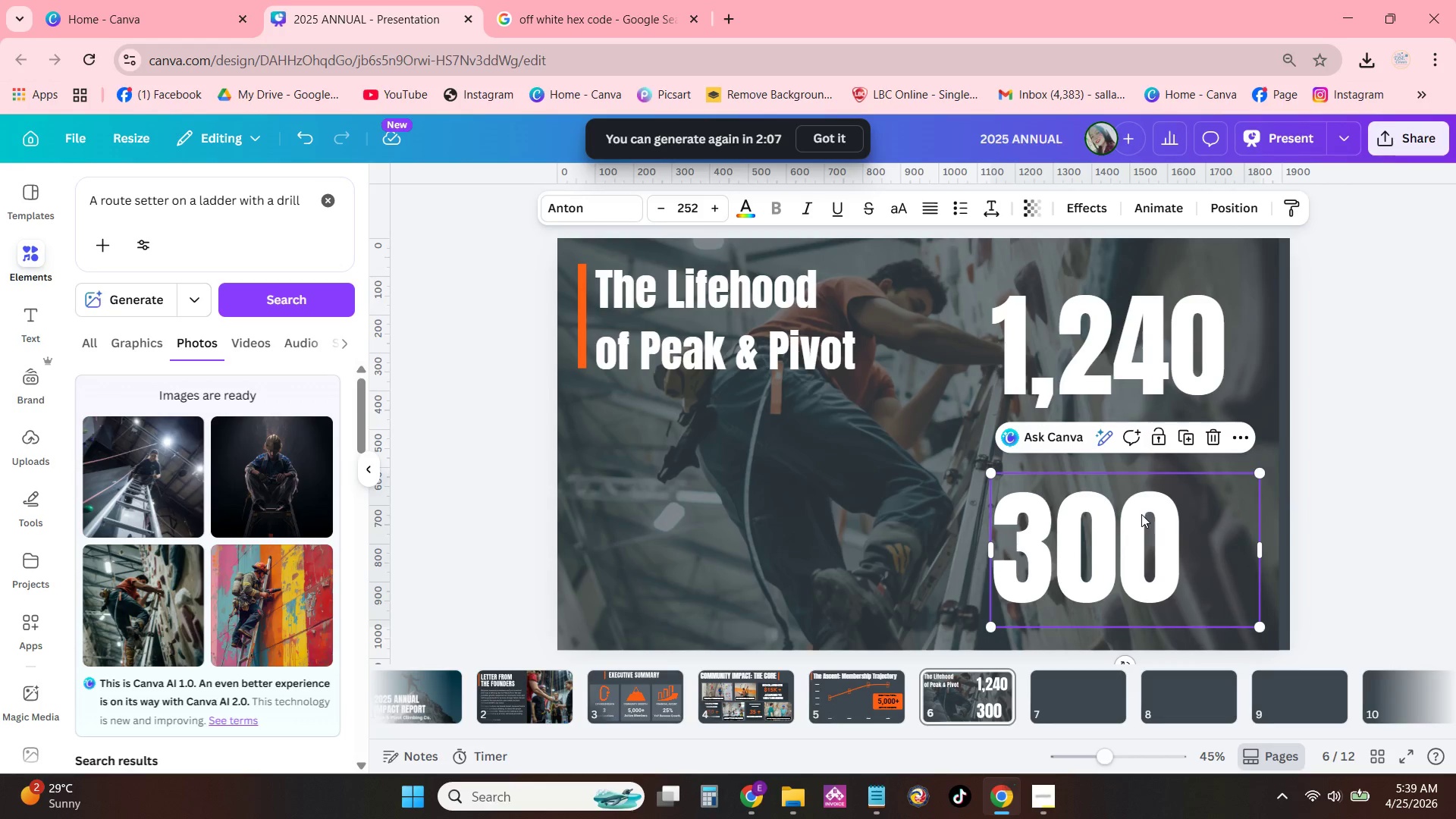 
left_click_drag(start_coordinate=[1141, 514], to_coordinate=[1146, 512])
 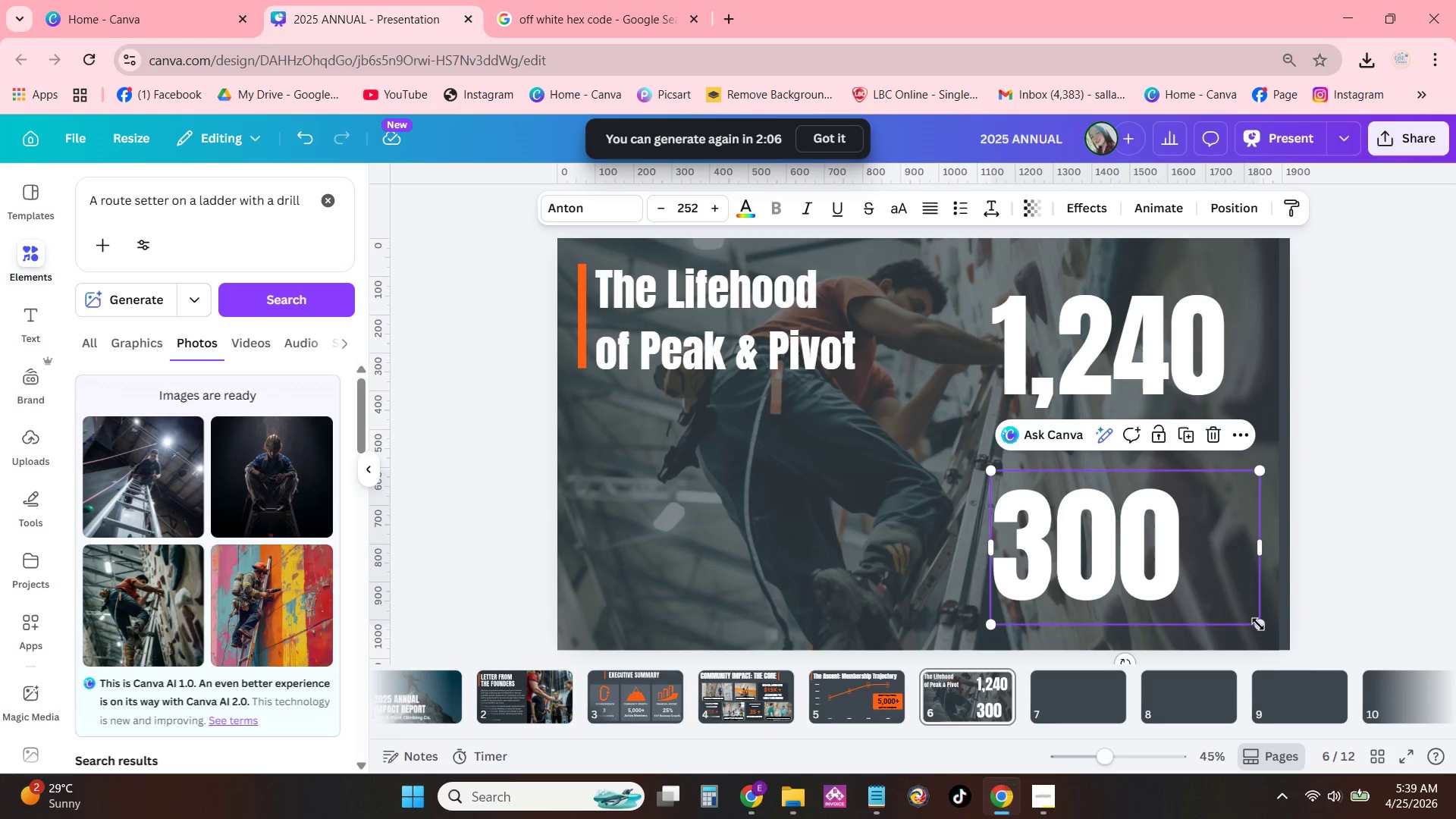 
left_click_drag(start_coordinate=[1259, 625], to_coordinate=[1239, 607])
 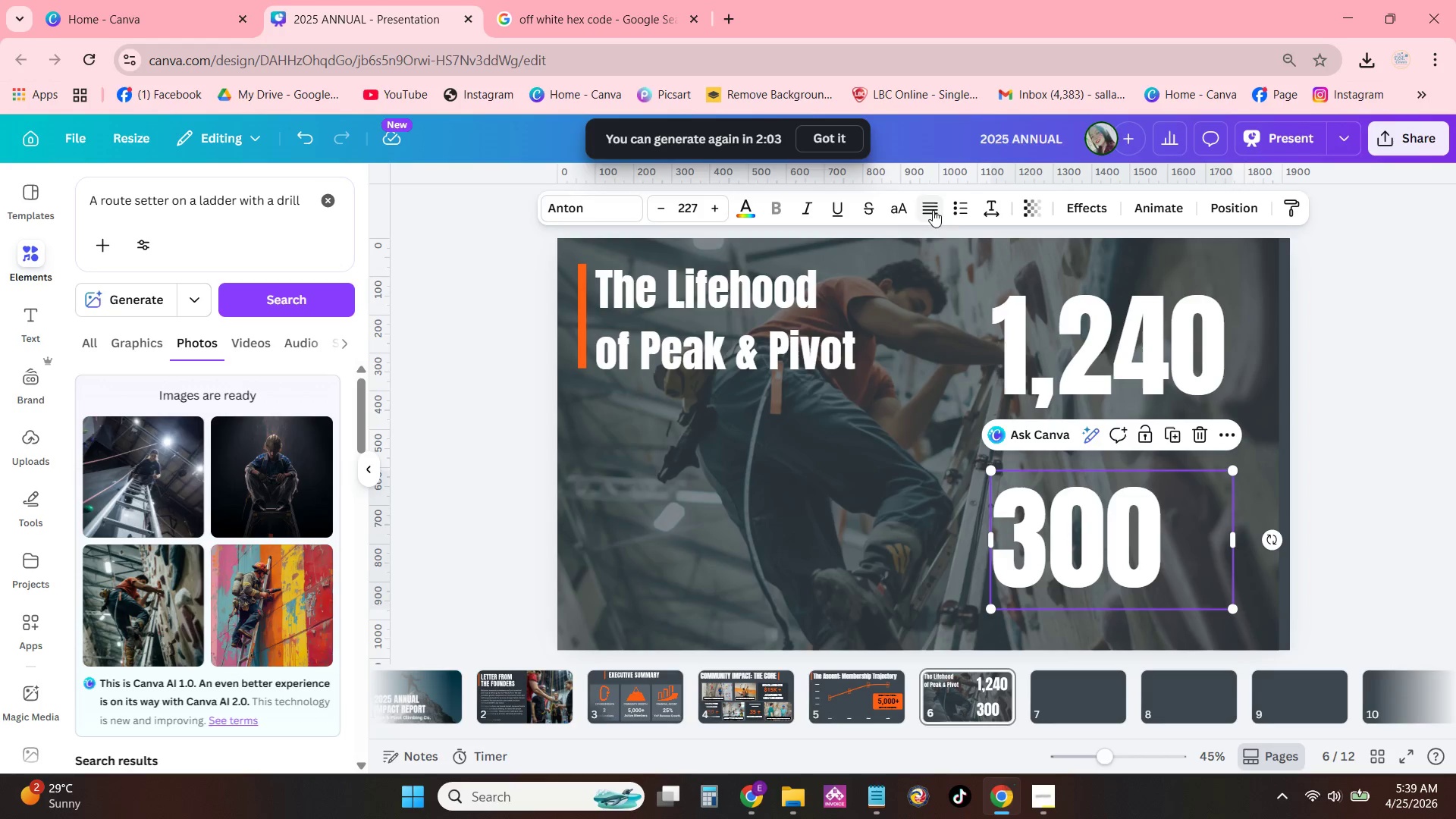 
double_click([931, 210])
 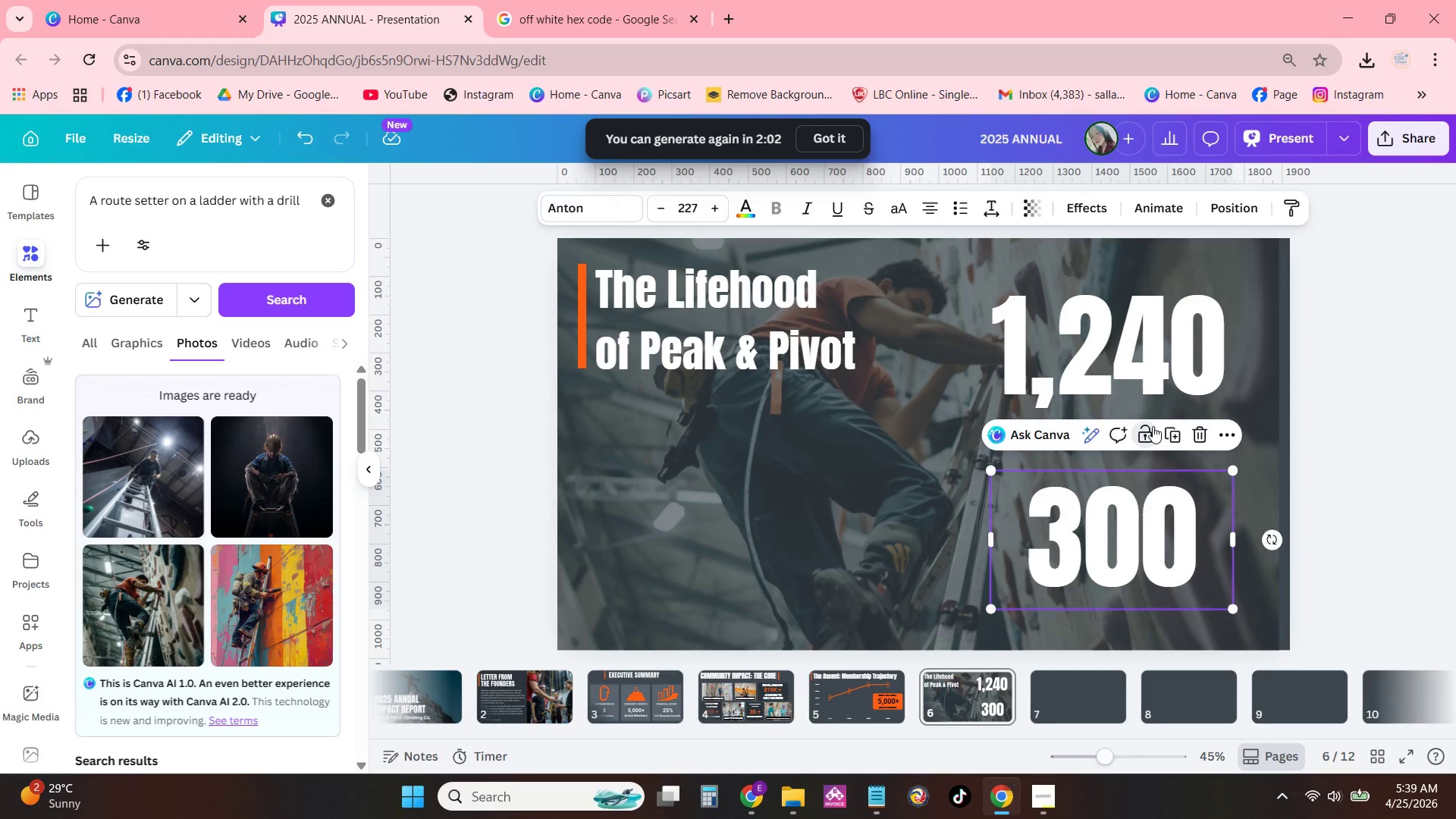 
double_click([1147, 375])
 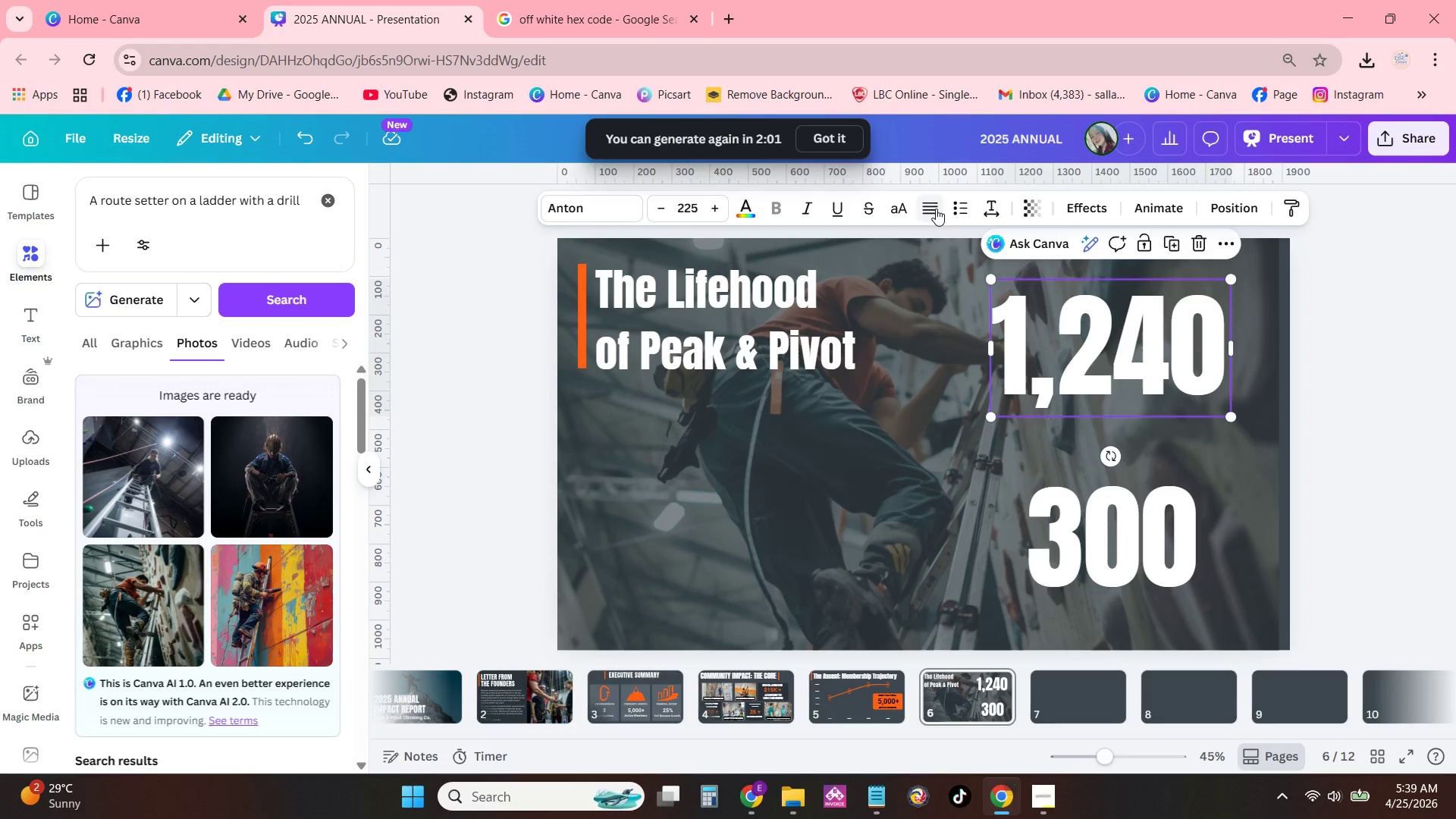 
left_click([936, 209])
 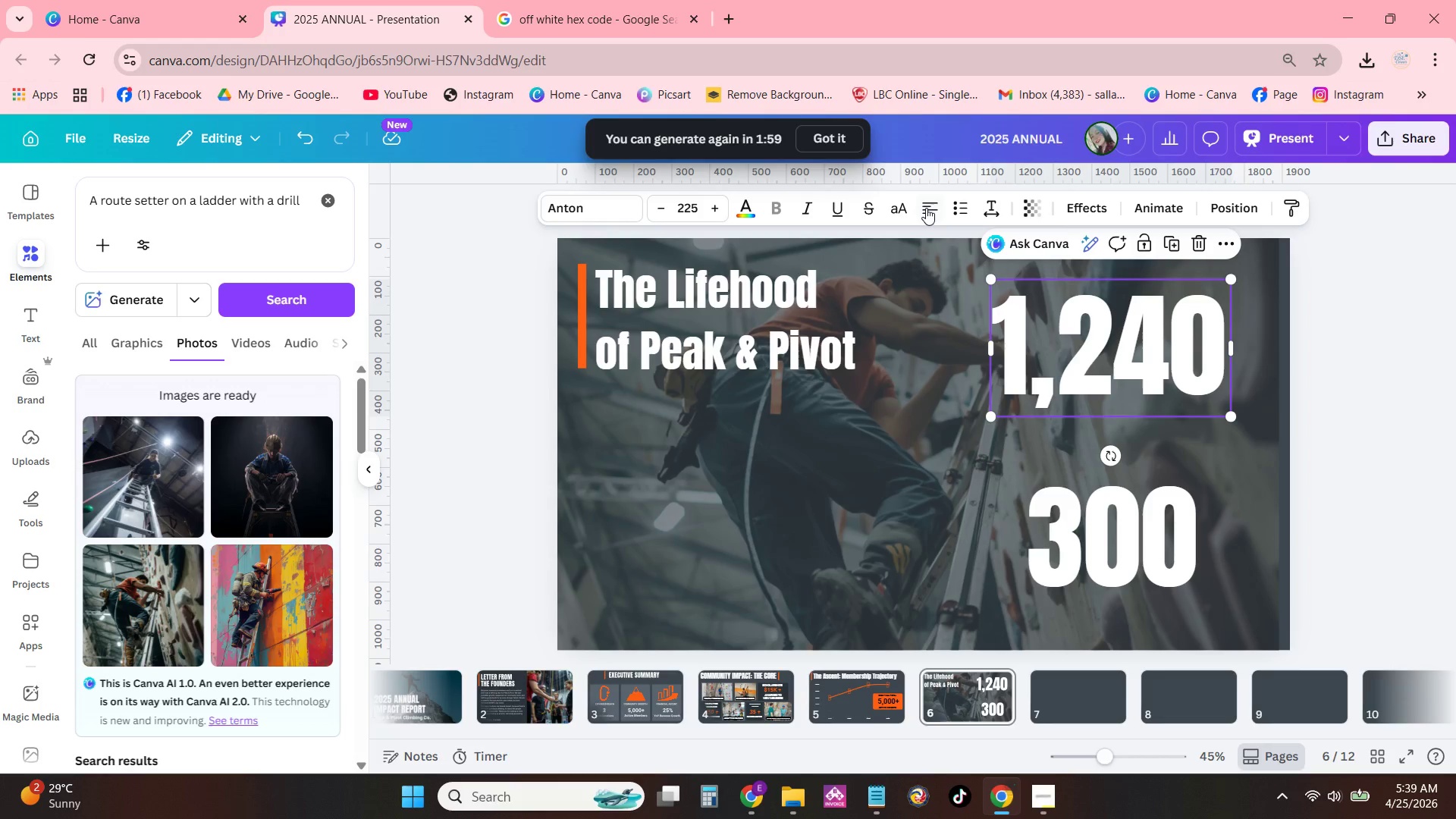 
double_click([927, 208])
 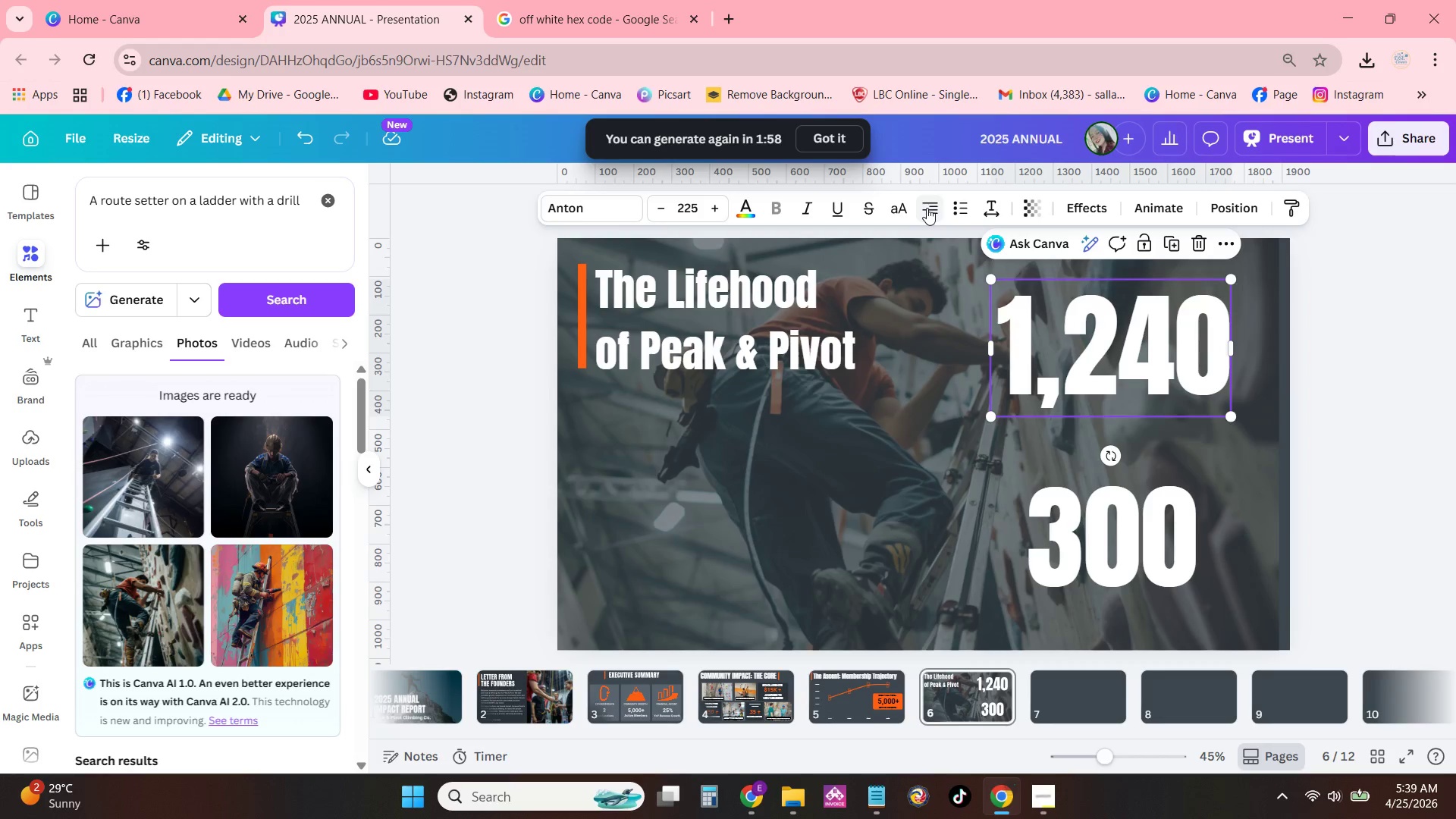 
left_click([927, 208])
 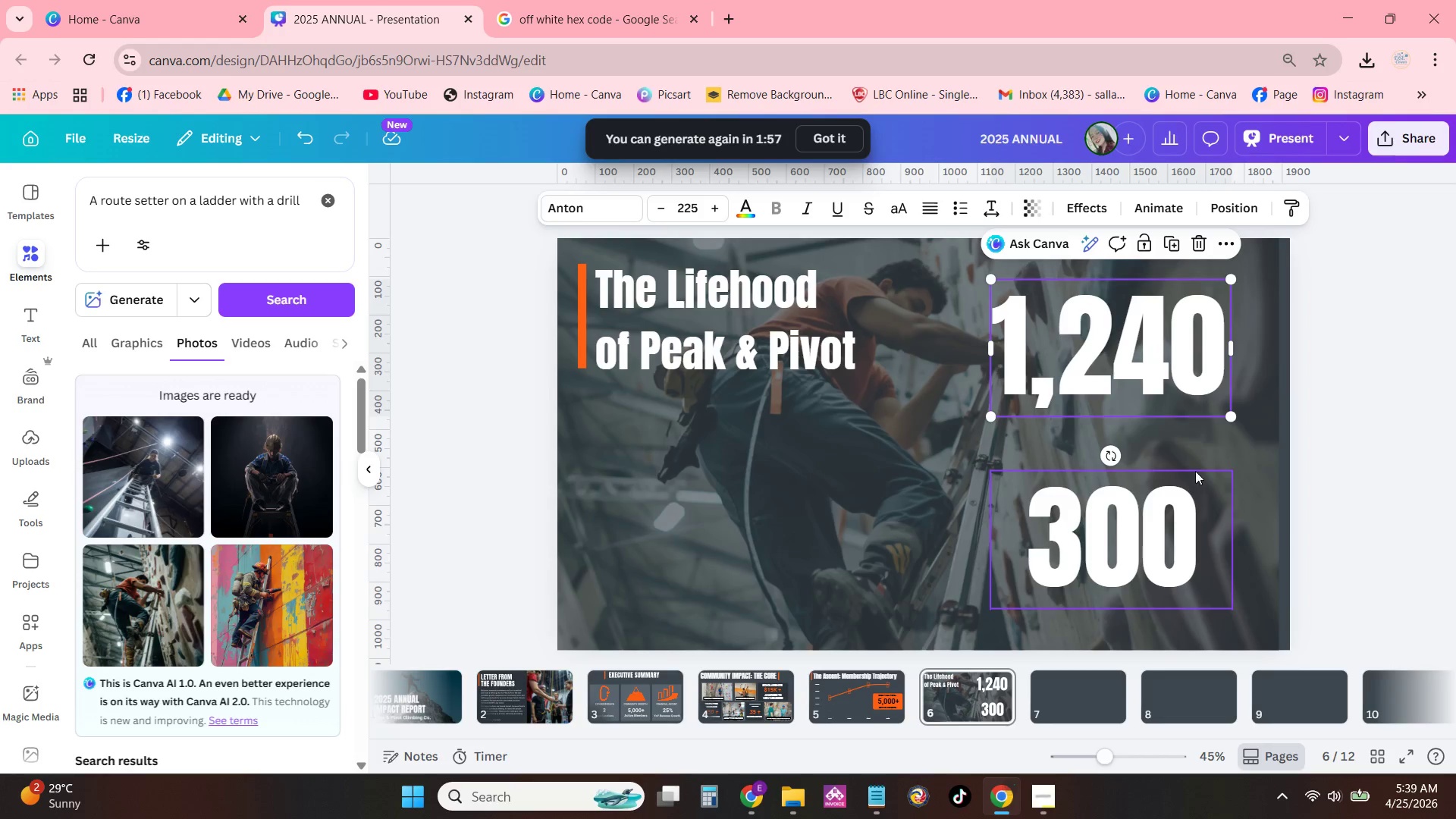 
left_click([1162, 491])
 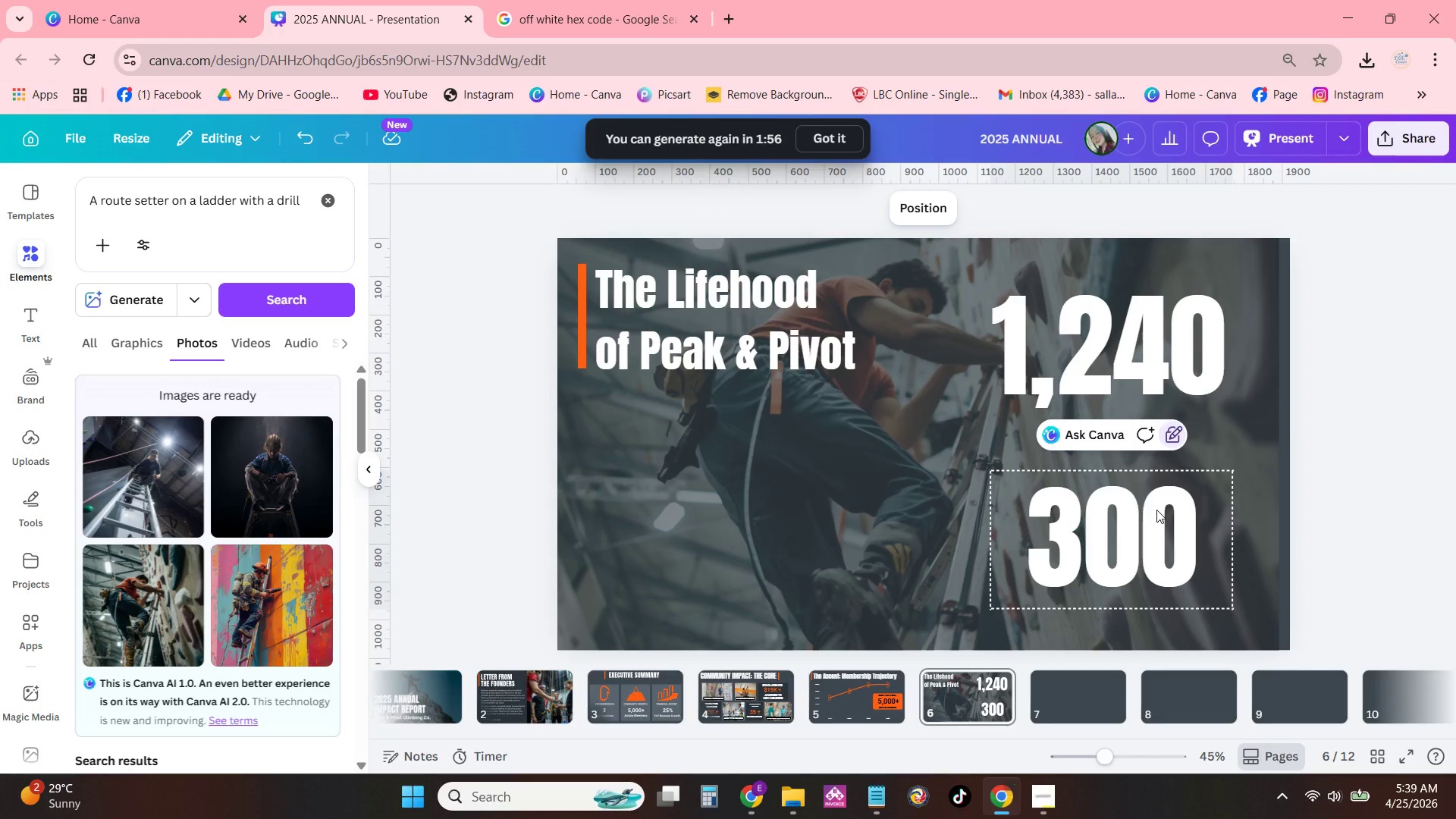 
left_click_drag(start_coordinate=[1156, 510], to_coordinate=[1184, 512])
 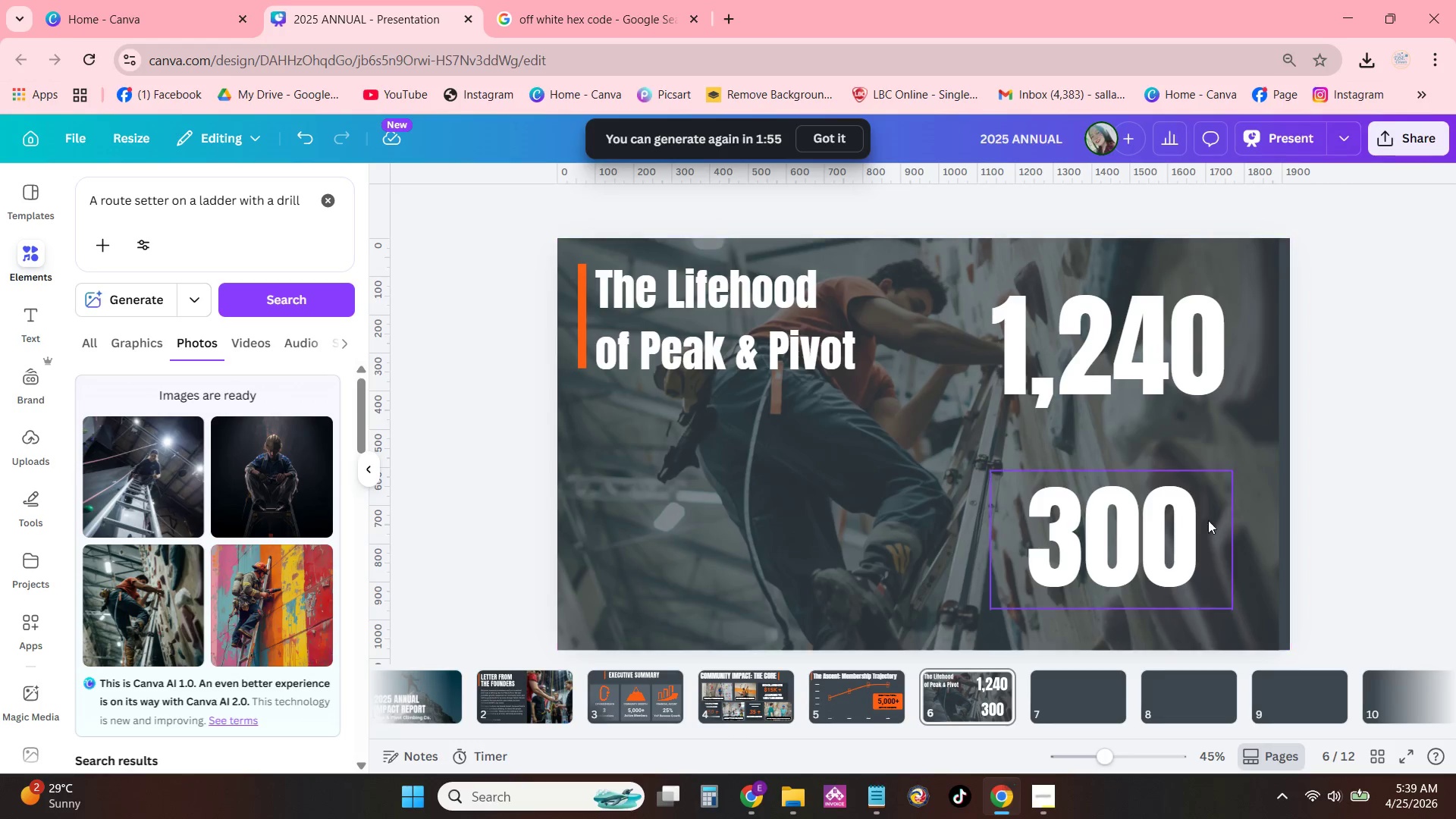 
left_click_drag(start_coordinate=[1176, 521], to_coordinate=[1206, 525])
 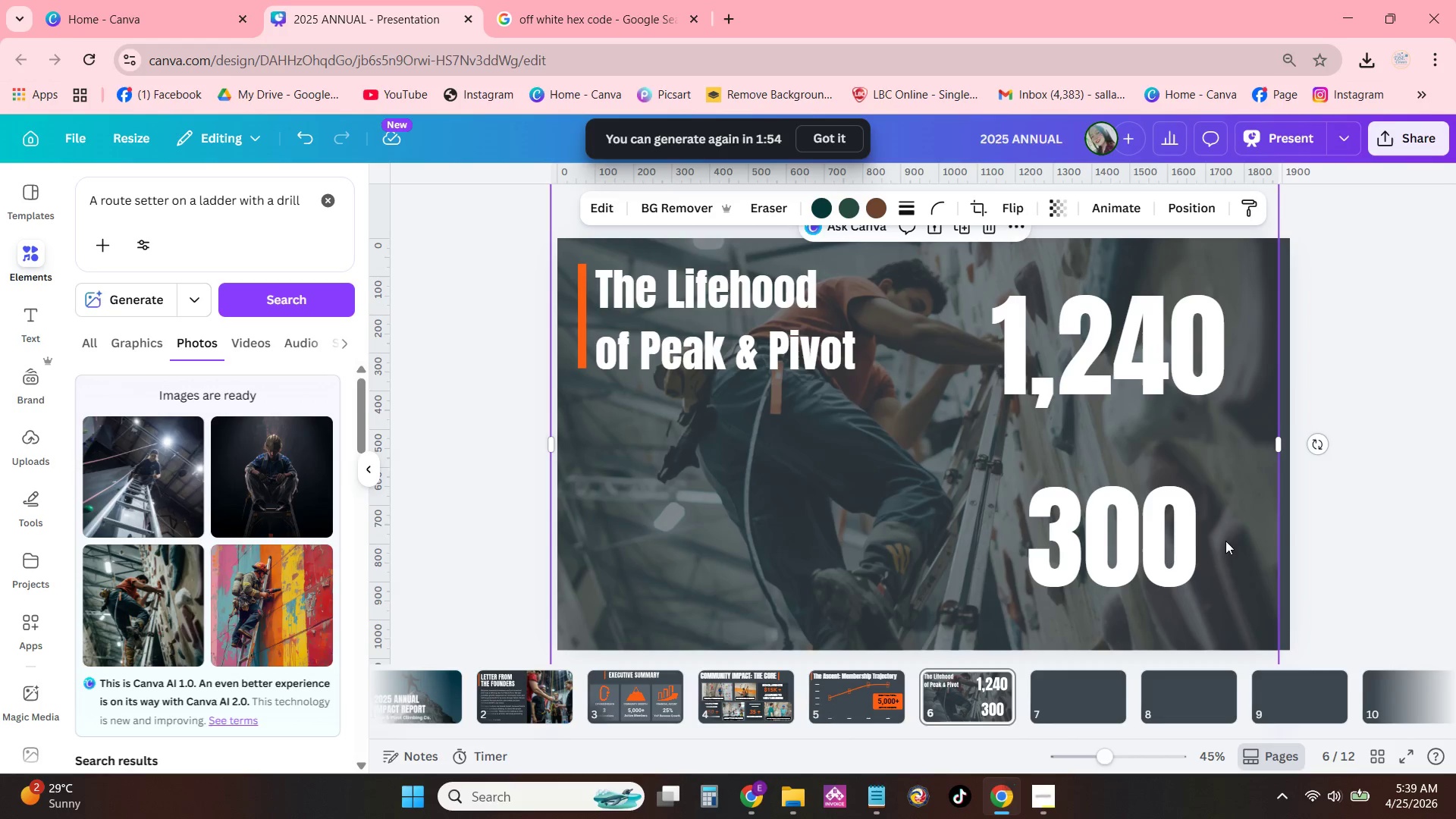 
double_click([1188, 541])
 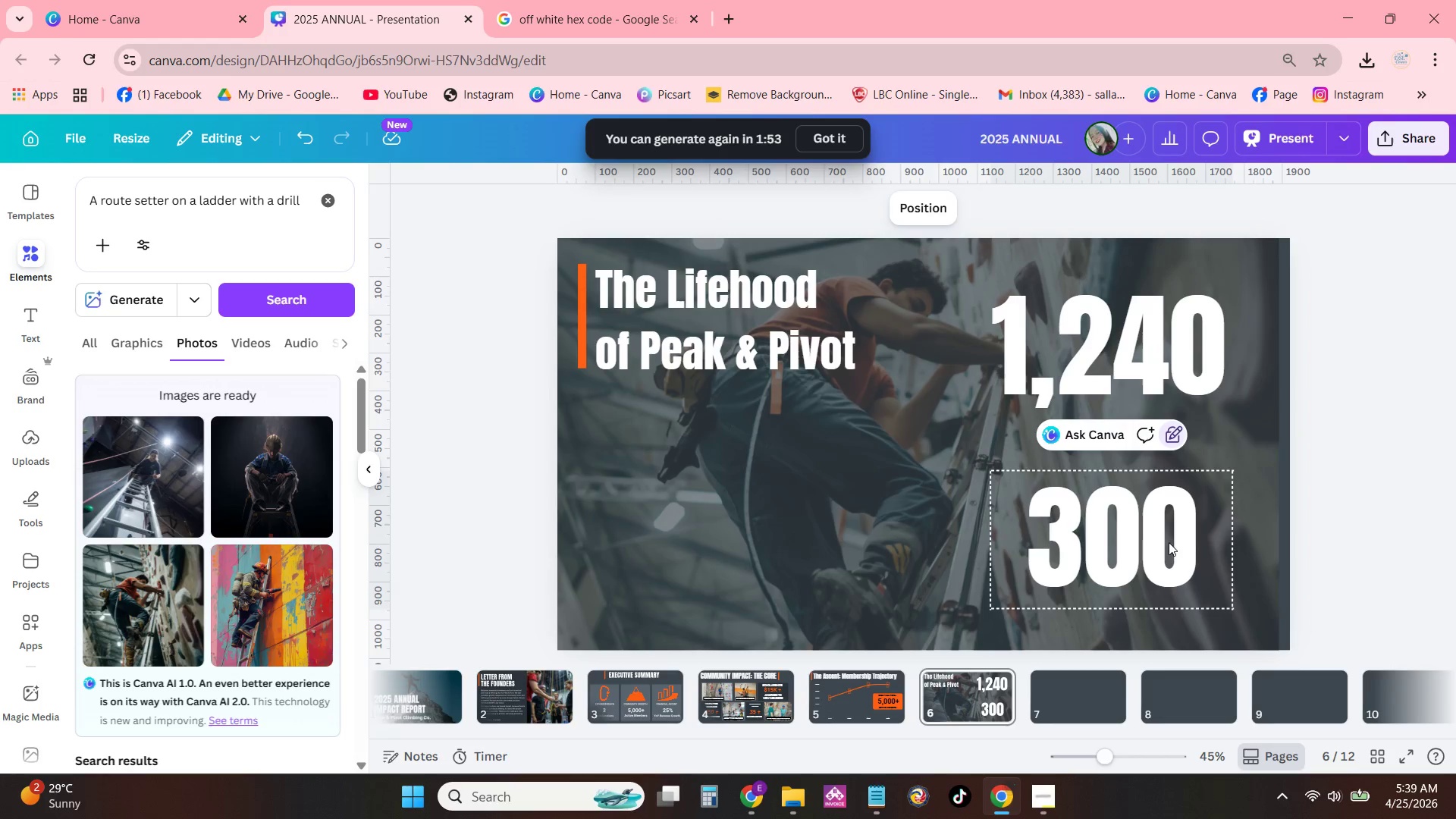 
left_click_drag(start_coordinate=[1163, 542], to_coordinate=[1190, 544])
 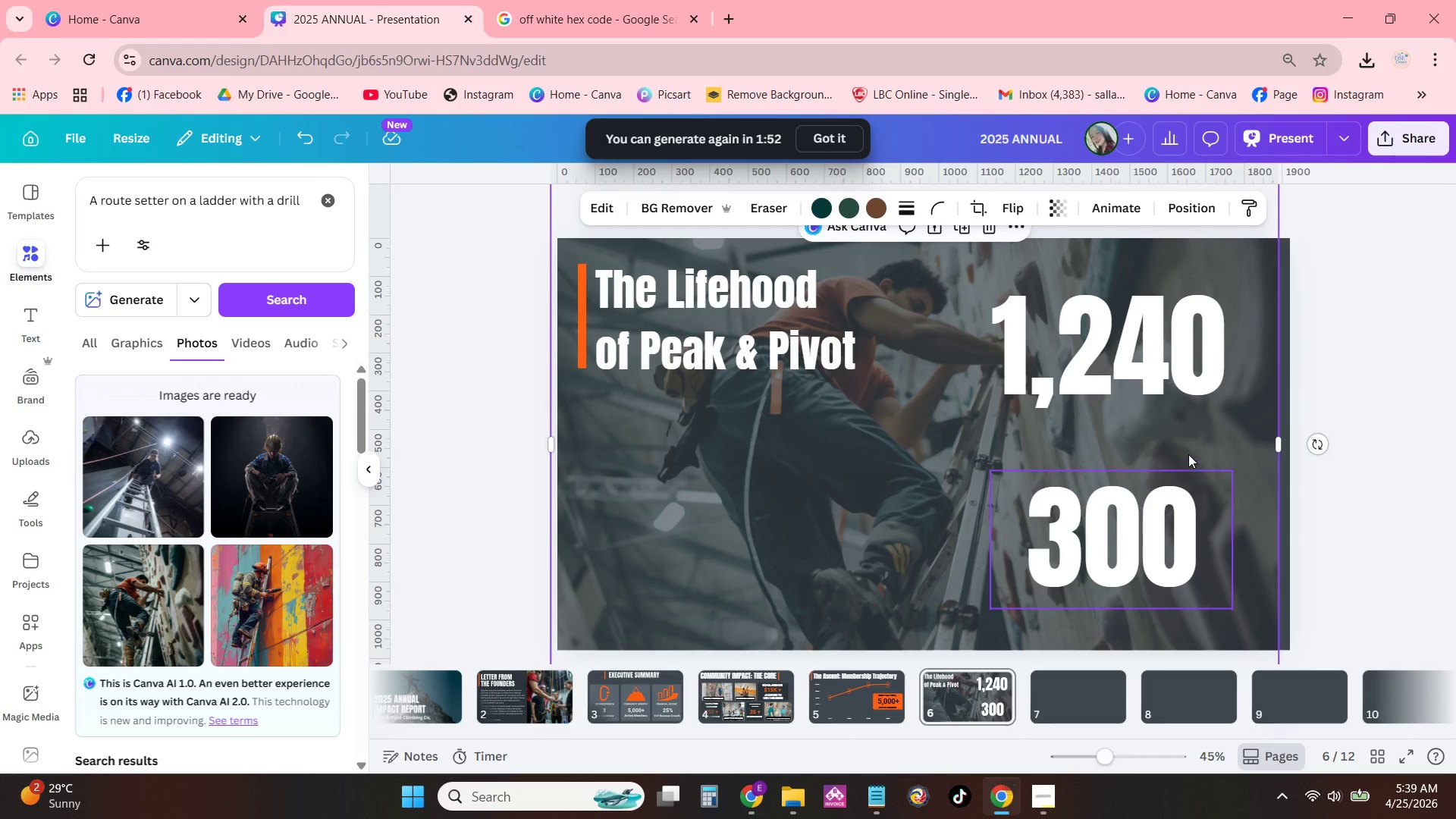 
left_click_drag(start_coordinate=[1174, 506], to_coordinate=[1175, 499])
 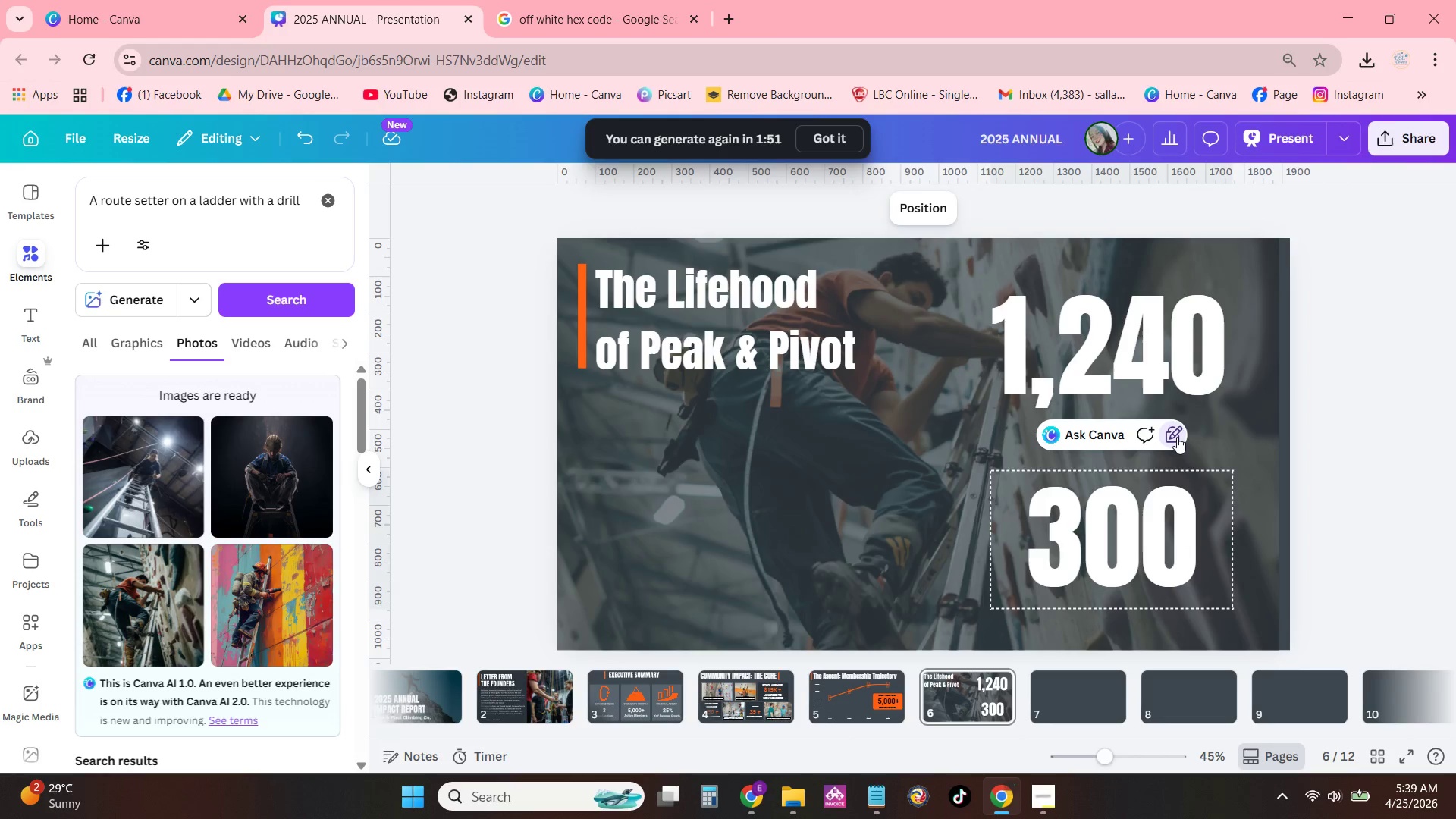 
double_click([1177, 437])
 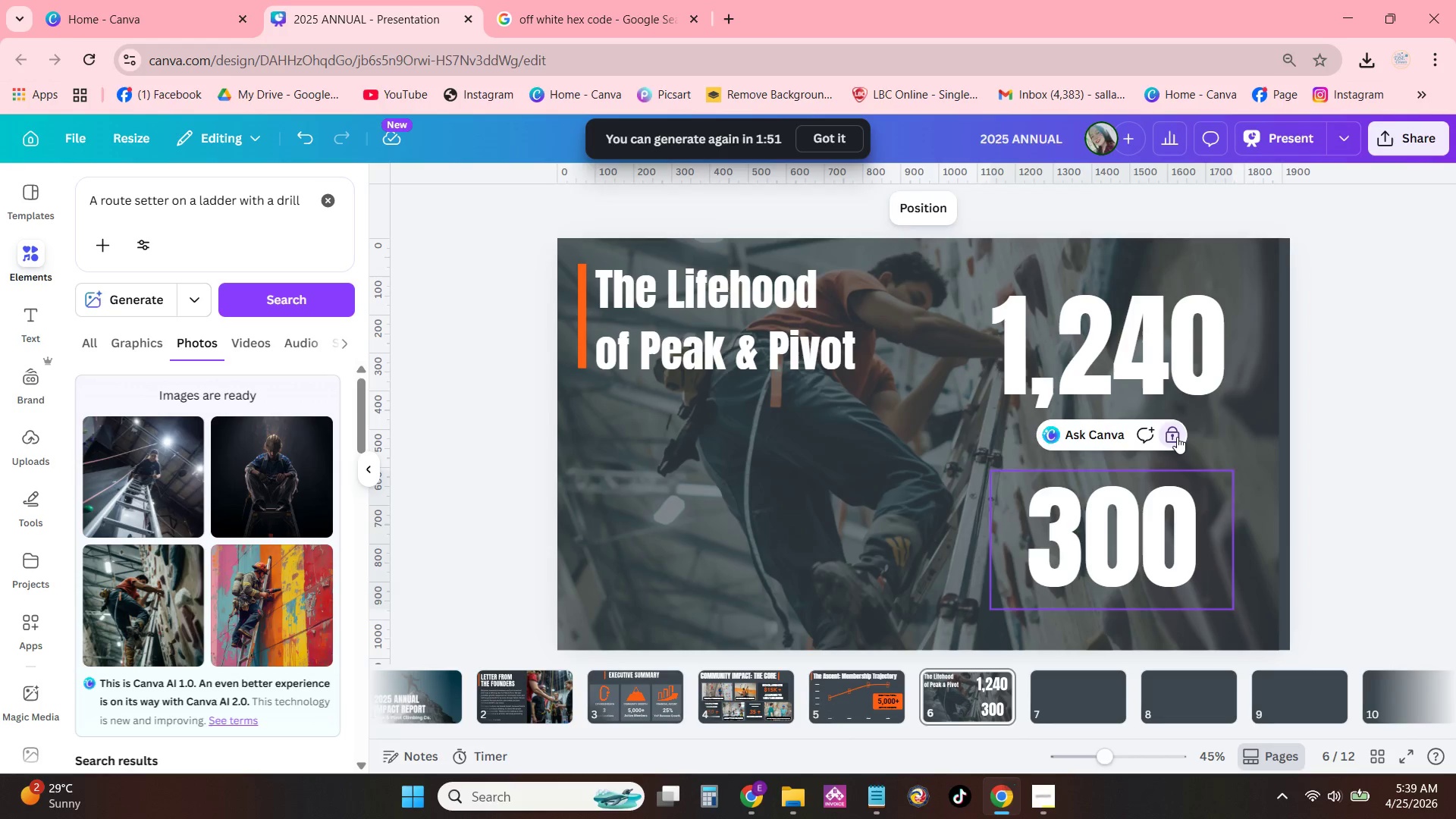 
triple_click([1177, 437])
 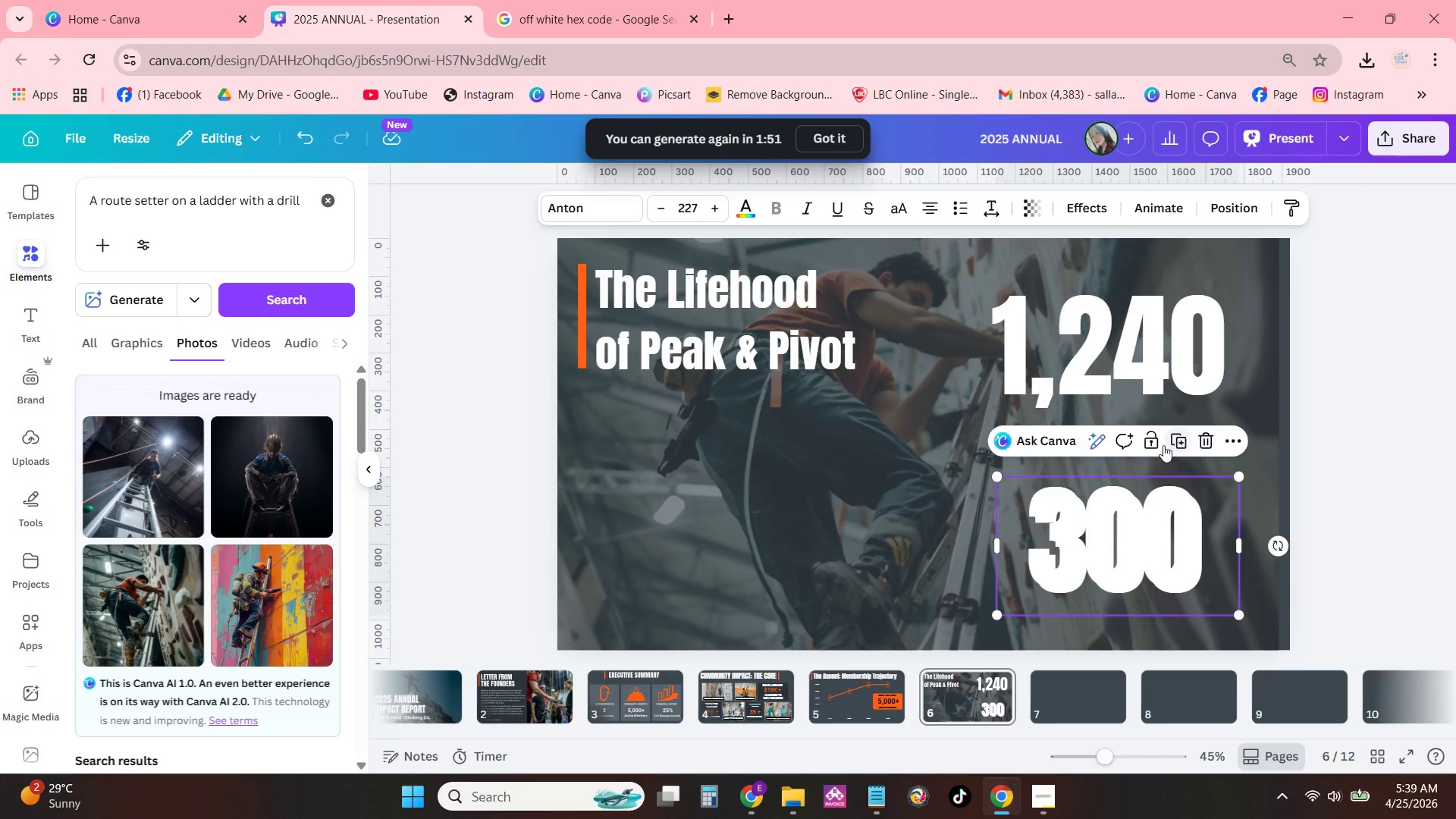 
left_click([864, 470])
 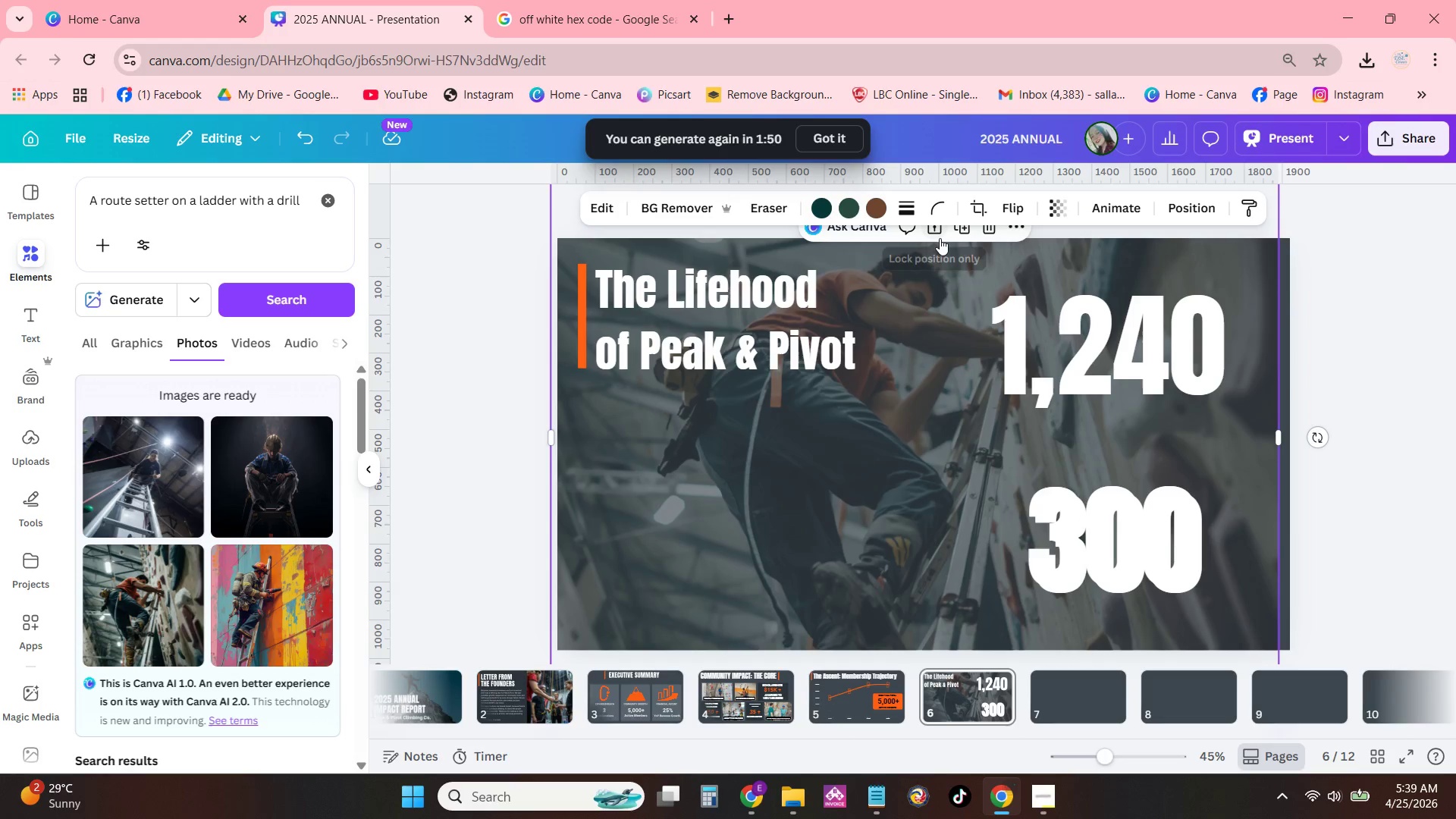 
left_click([937, 233])
 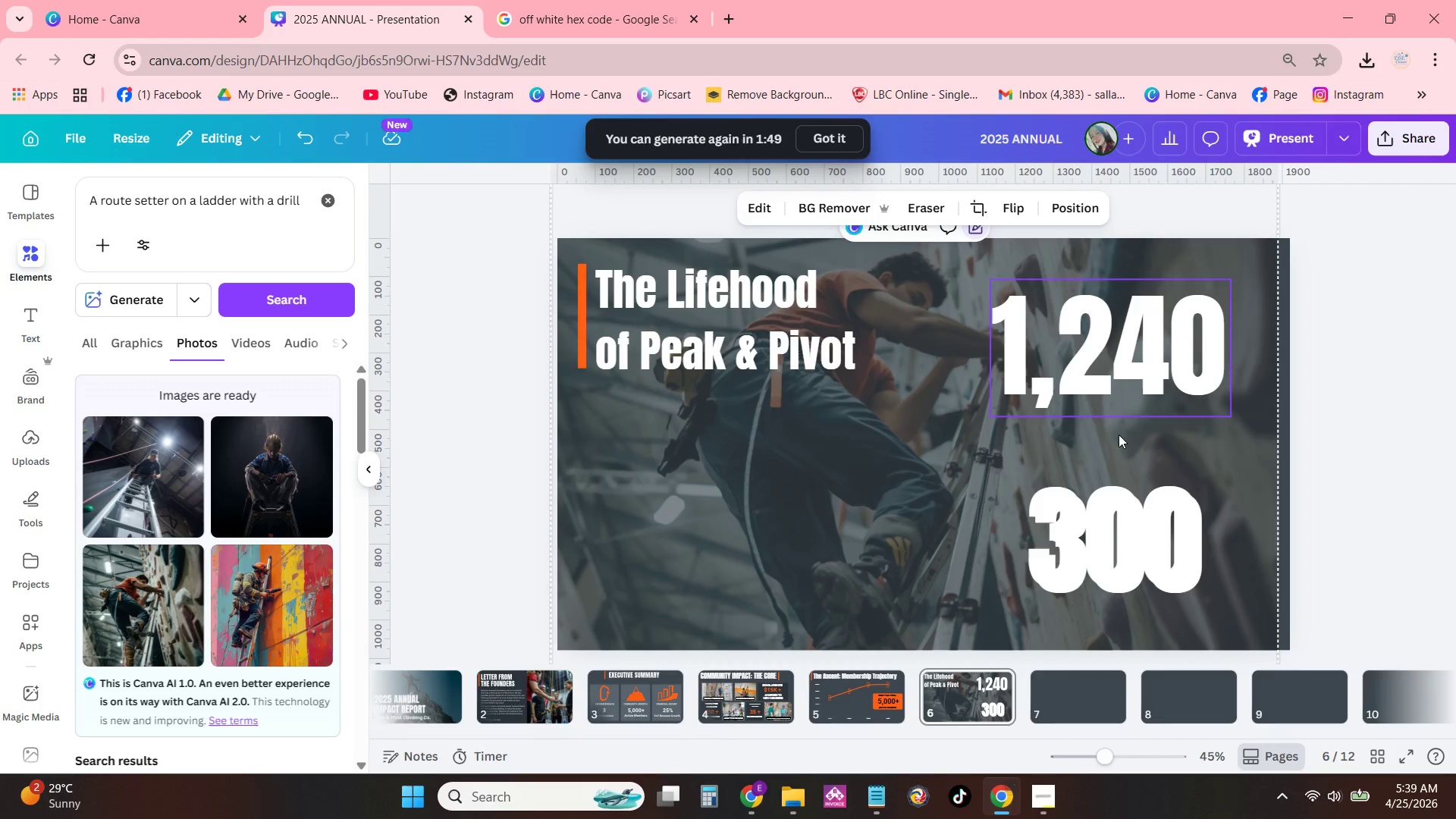 
left_click([1126, 508])
 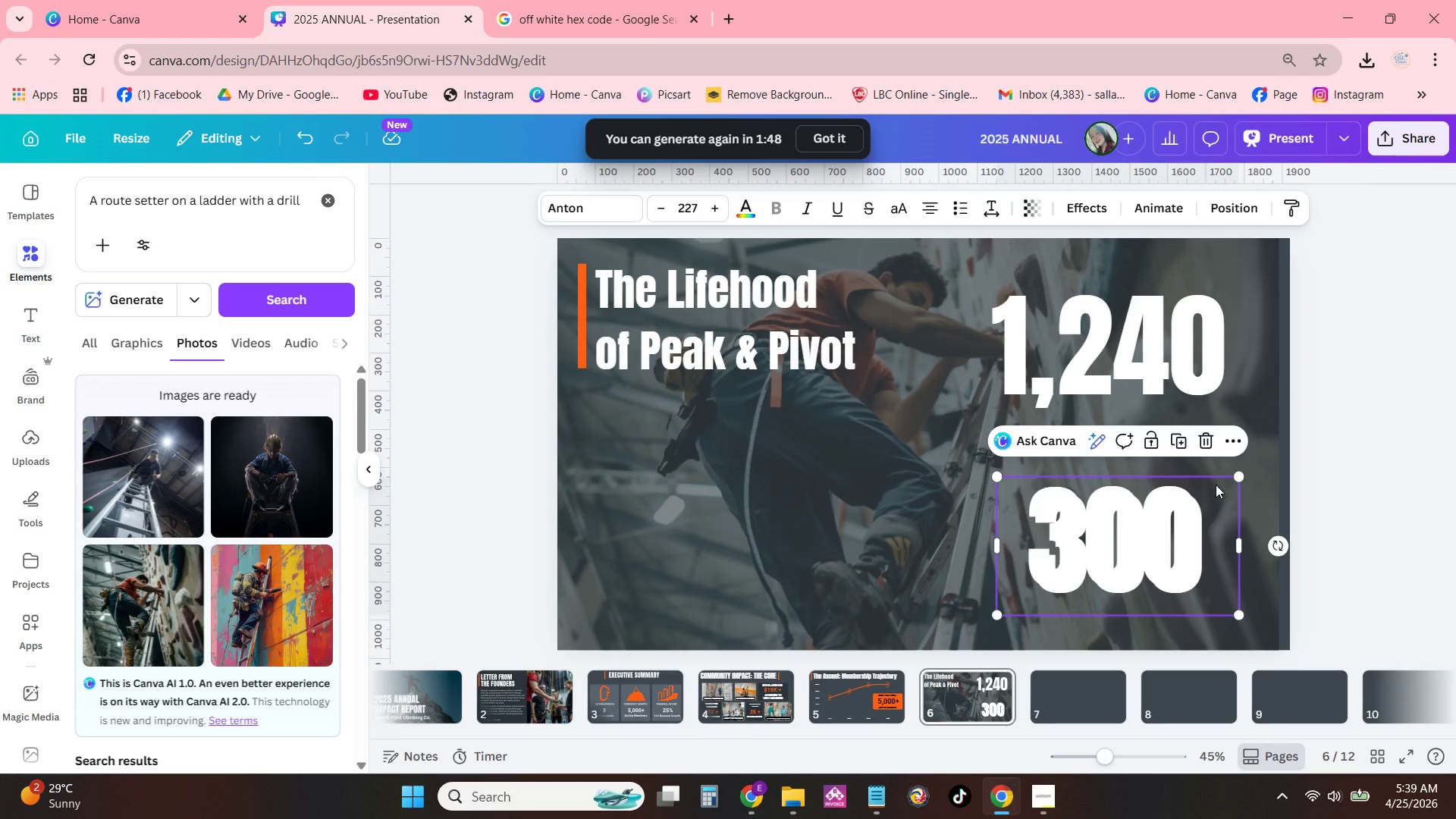 
key(Backspace)
 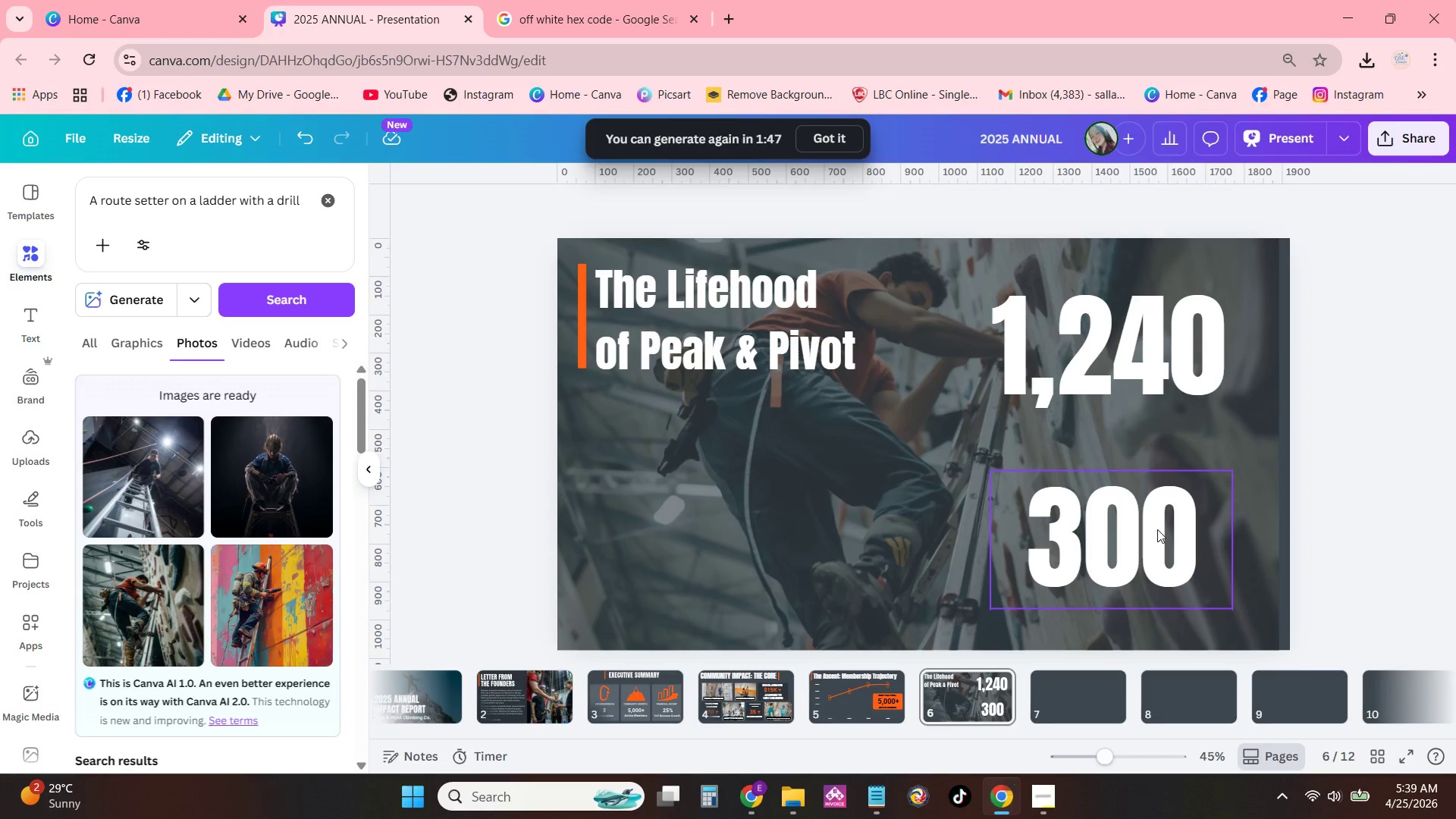 
left_click_drag(start_coordinate=[1157, 529], to_coordinate=[1193, 534])
 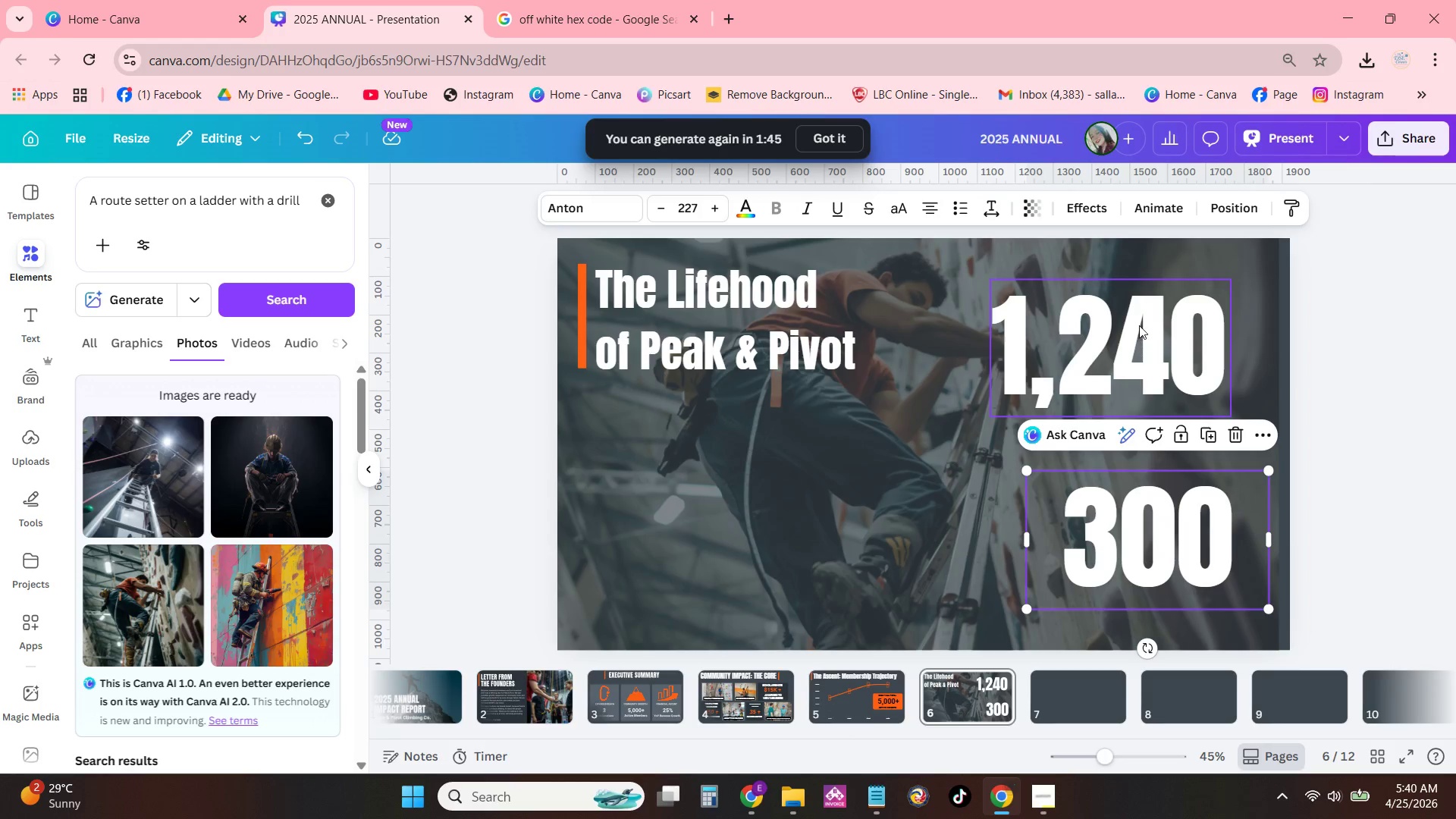 
left_click_drag(start_coordinate=[1139, 324], to_coordinate=[1157, 327])
 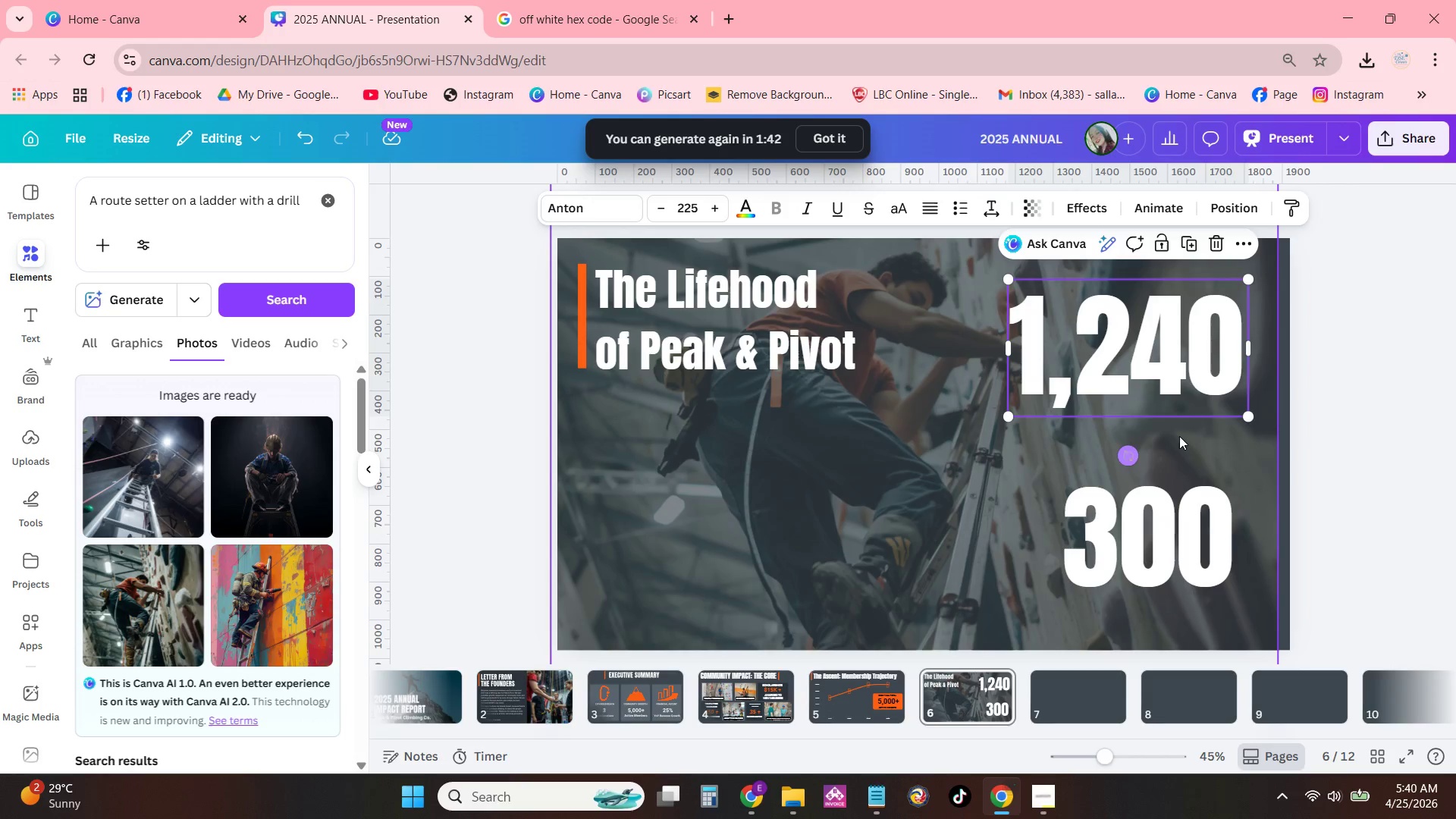 
left_click([1186, 438])
 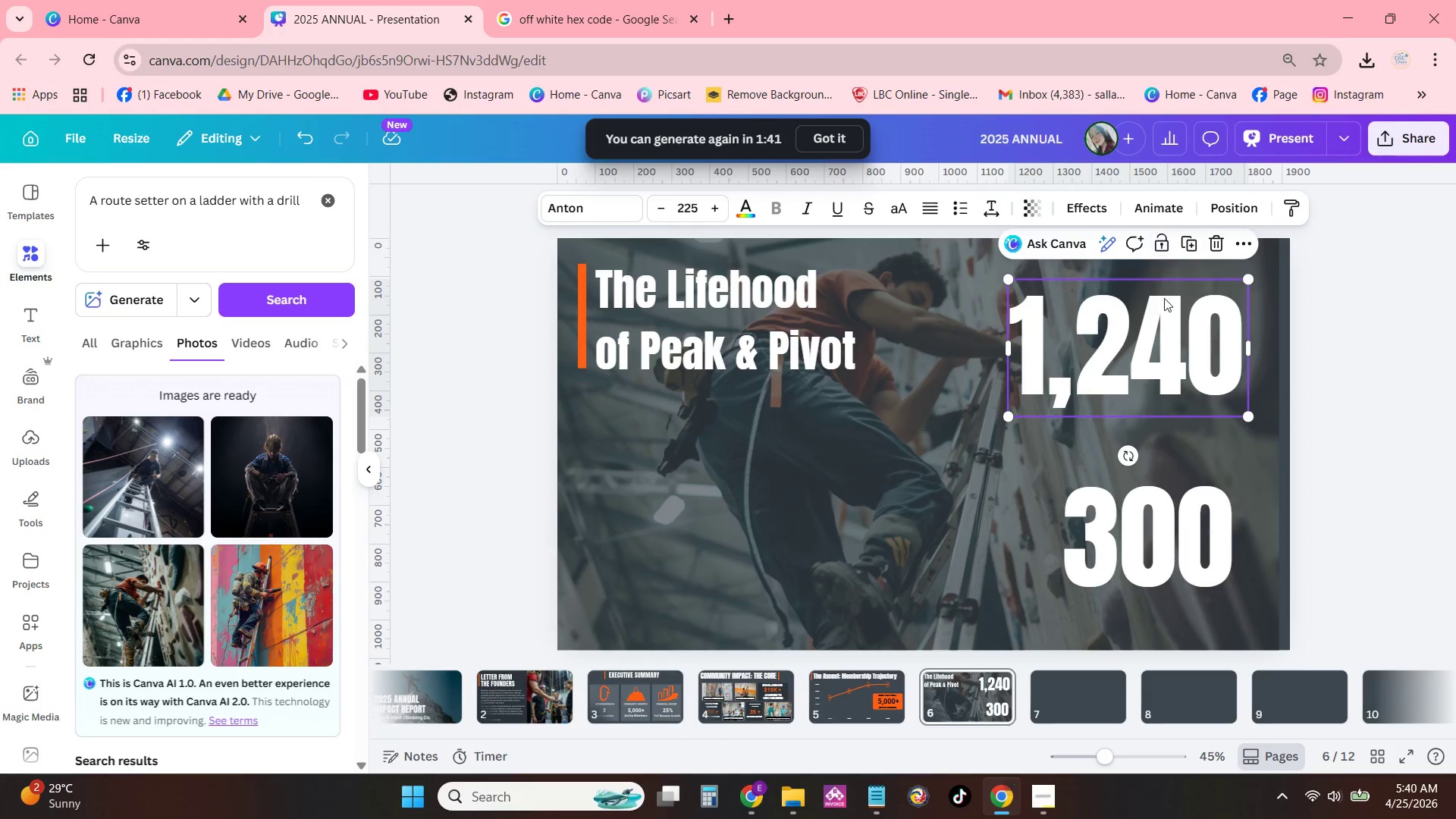 
left_click([1185, 247])
 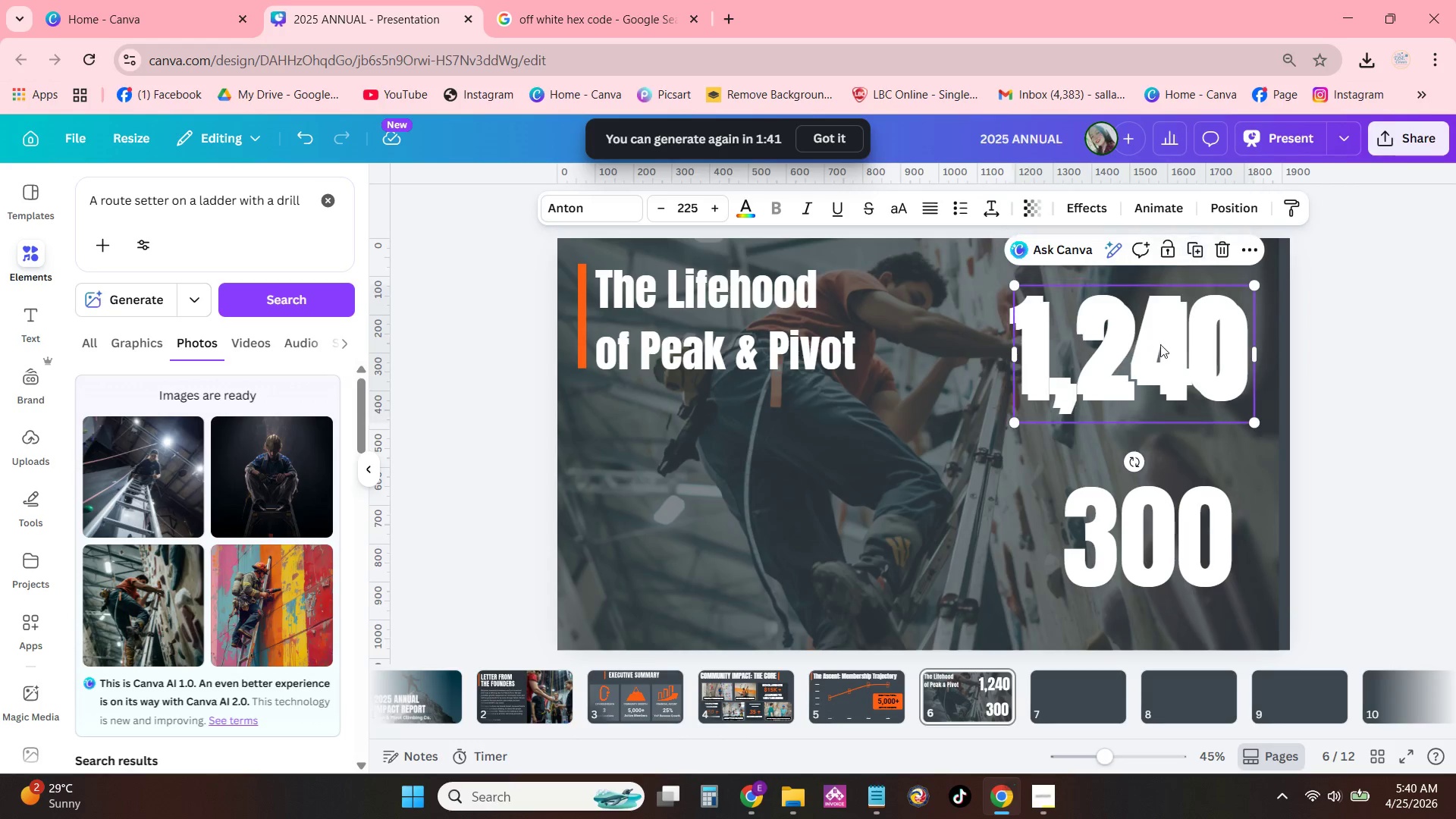 
left_click_drag(start_coordinate=[1159, 348], to_coordinate=[1147, 391])
 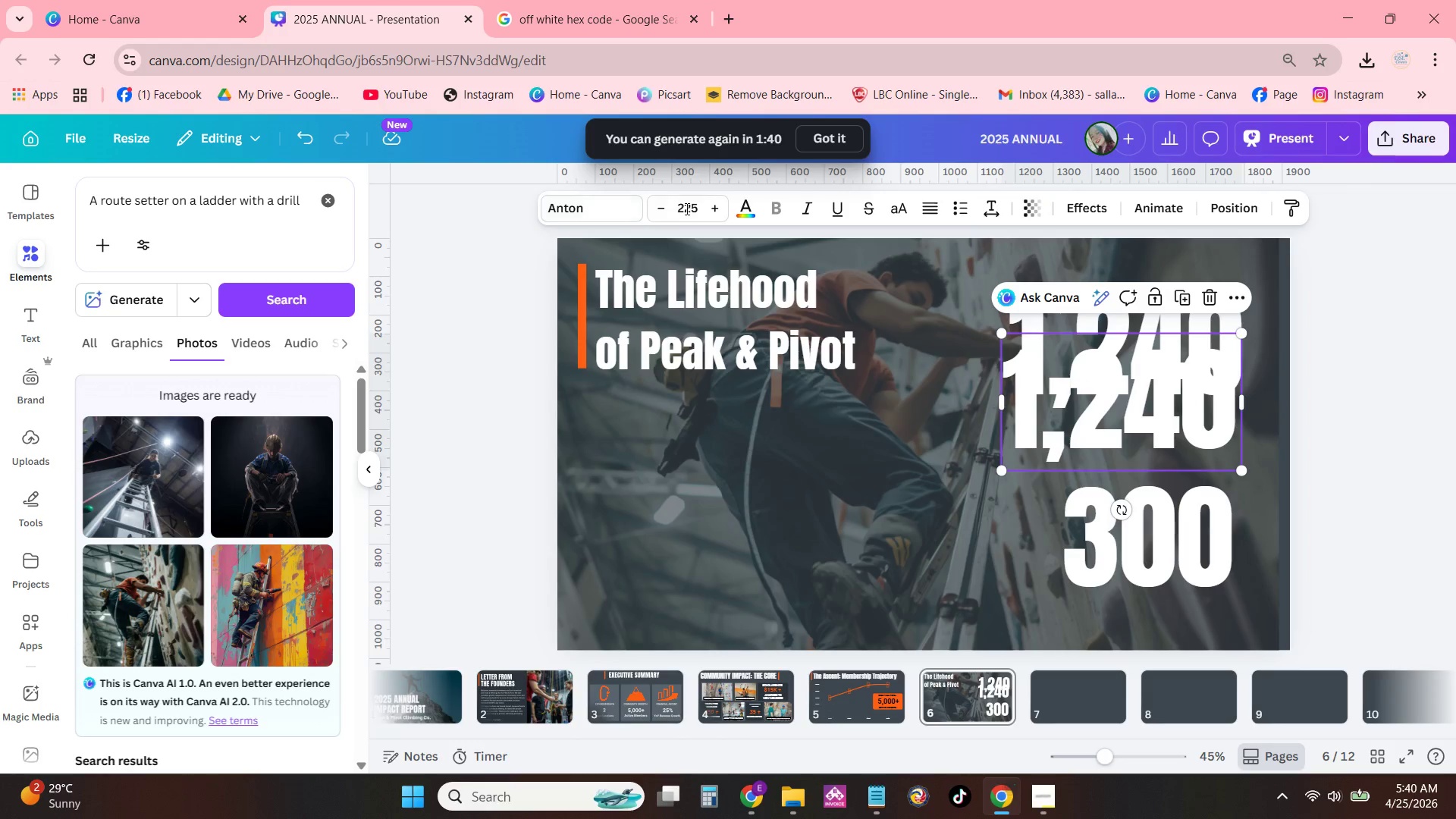 
double_click([691, 209])
 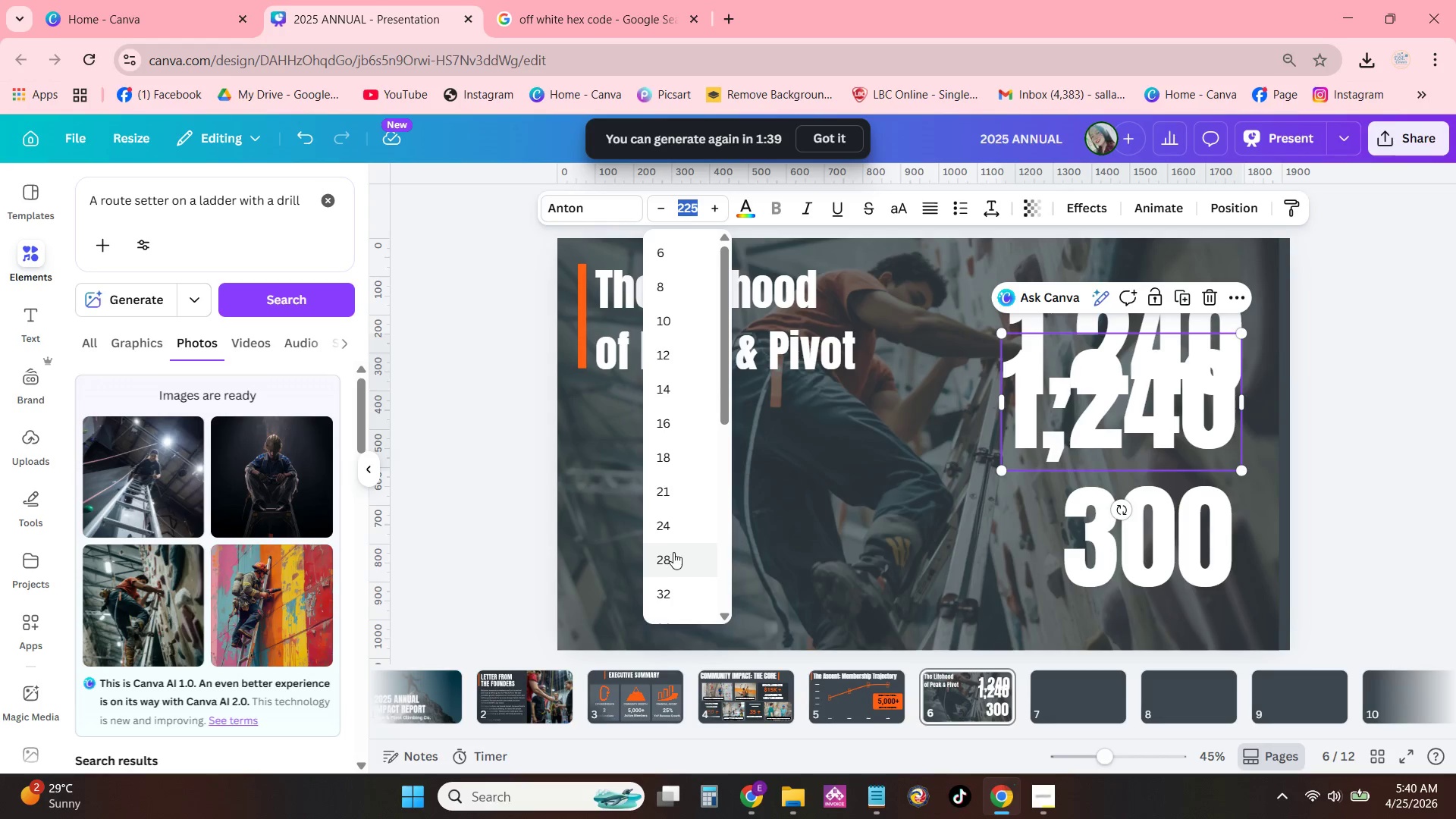 
scroll: coordinate [692, 523], scroll_direction: down, amount: 3.0
 